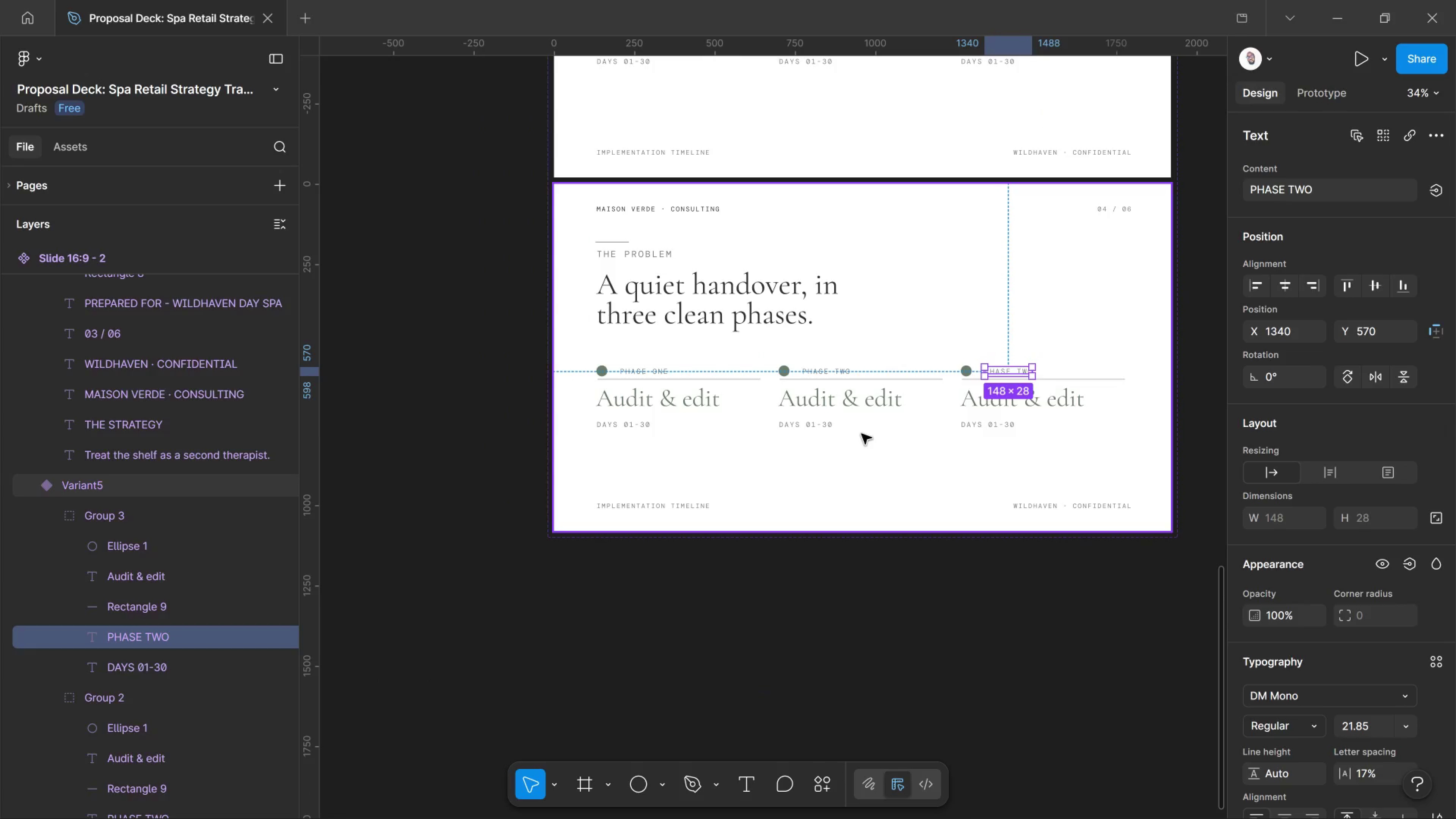 
double_click([805, 391])
 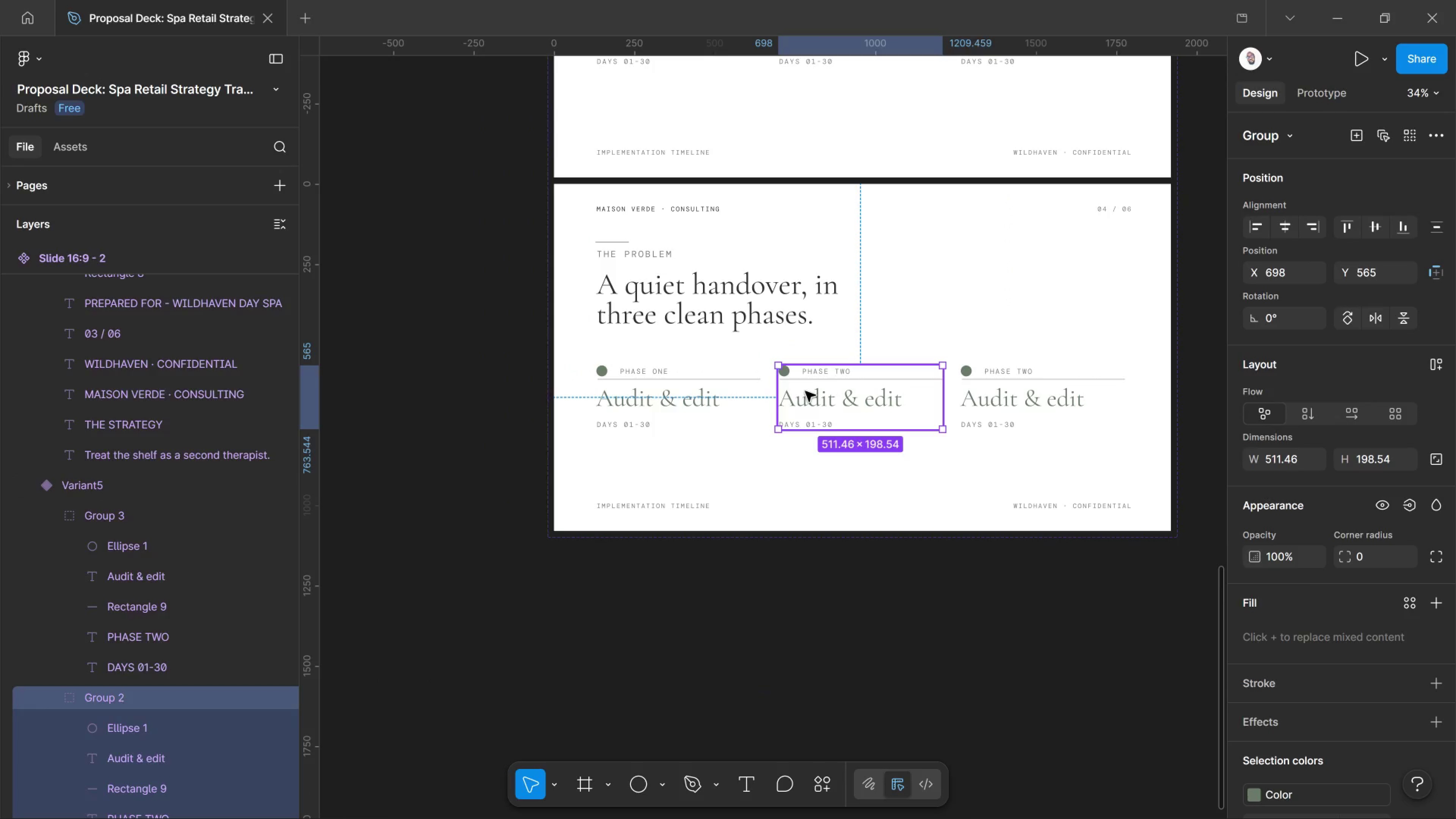 
triple_click([805, 391])
 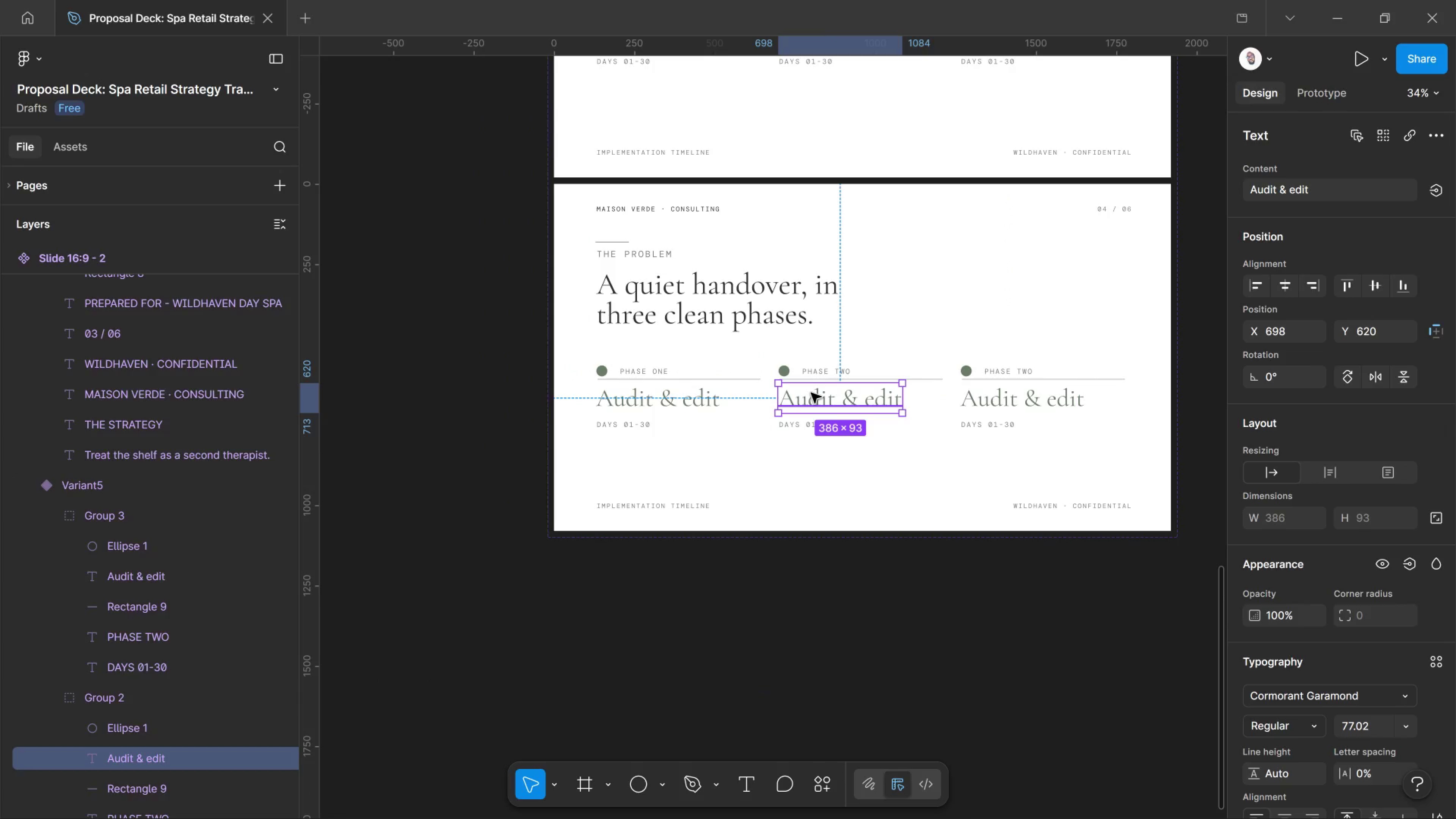 
double_click([811, 393])
 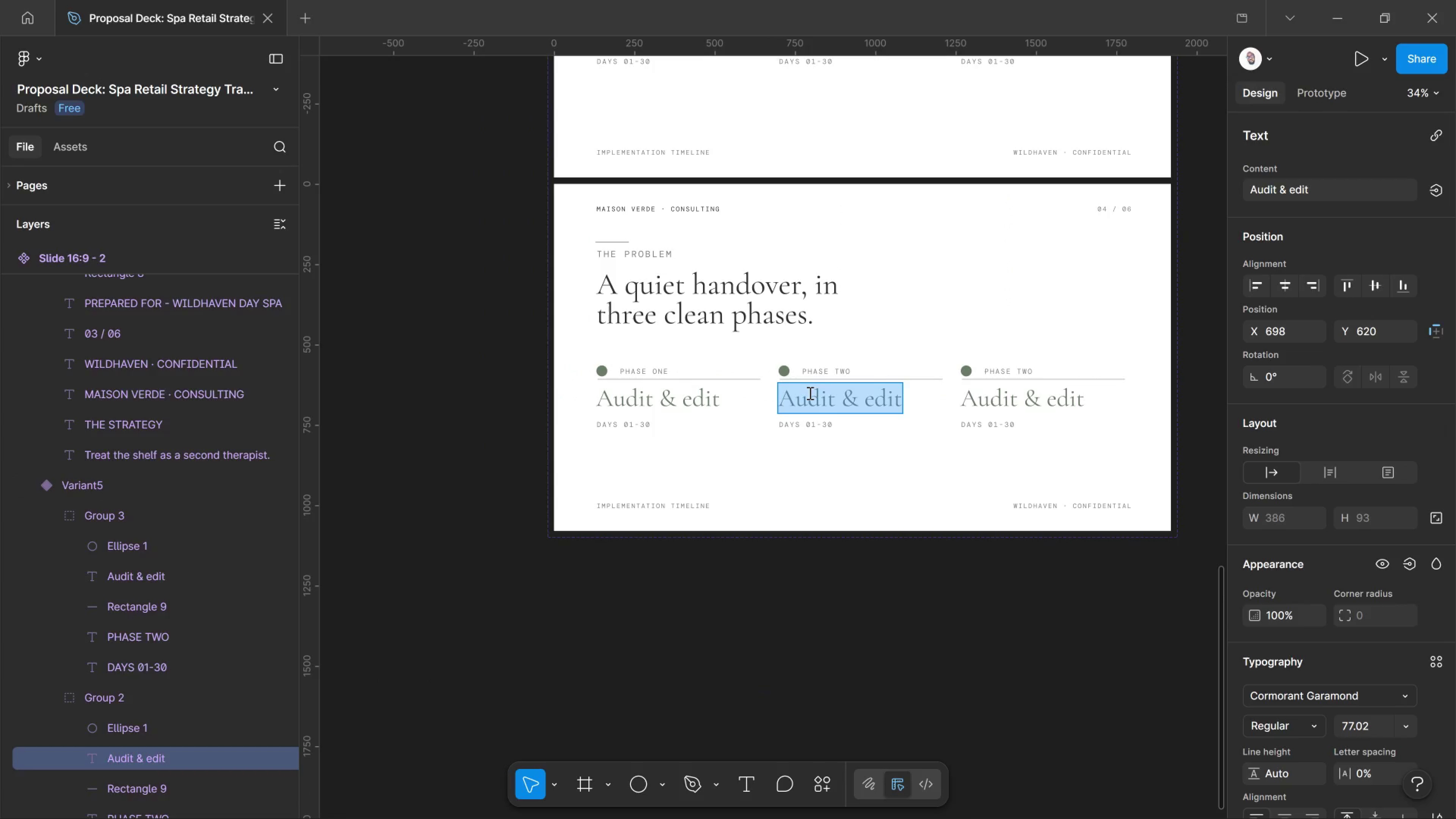 
type(Train & Install)
 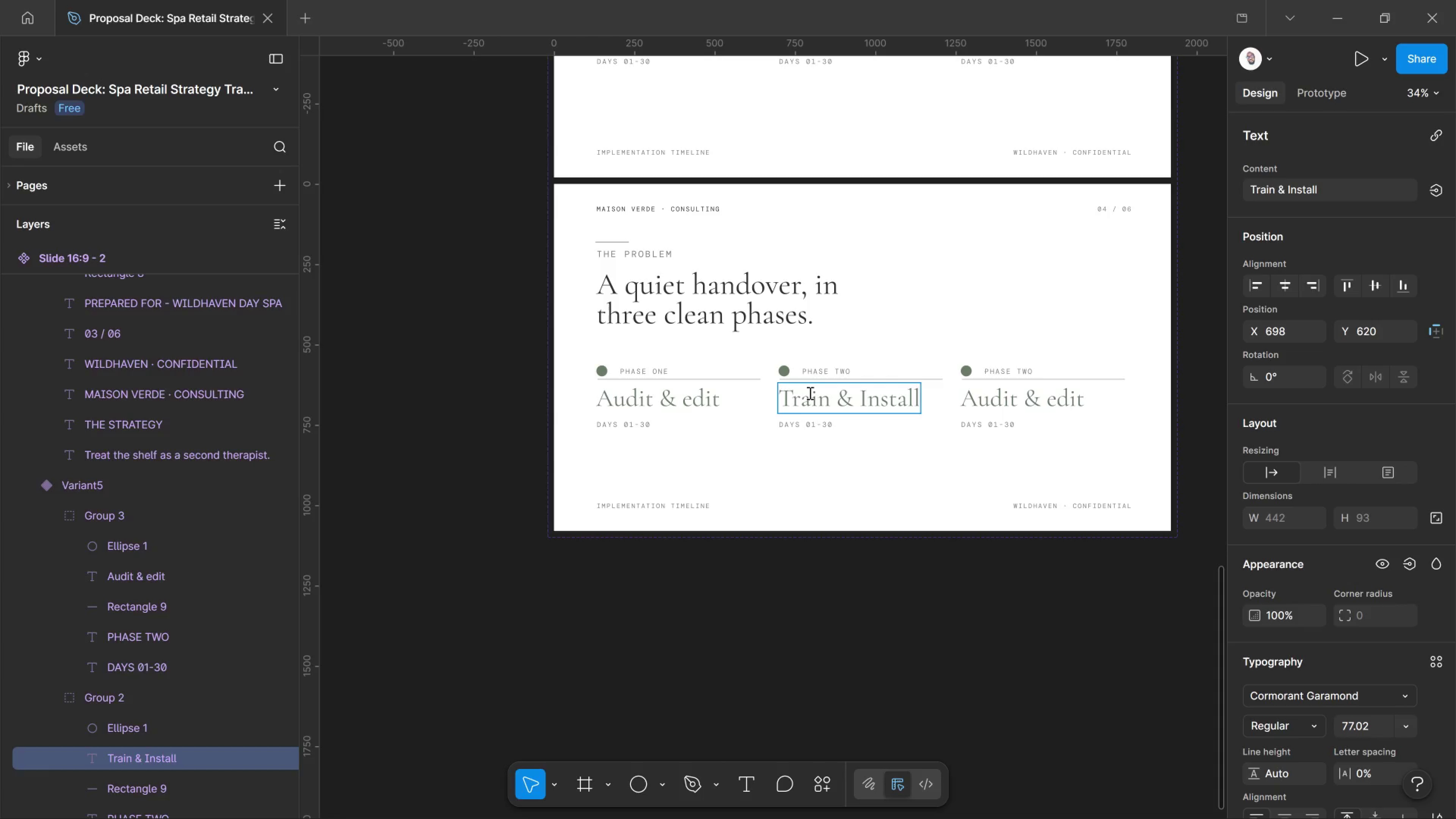 
left_click([1057, 398])
 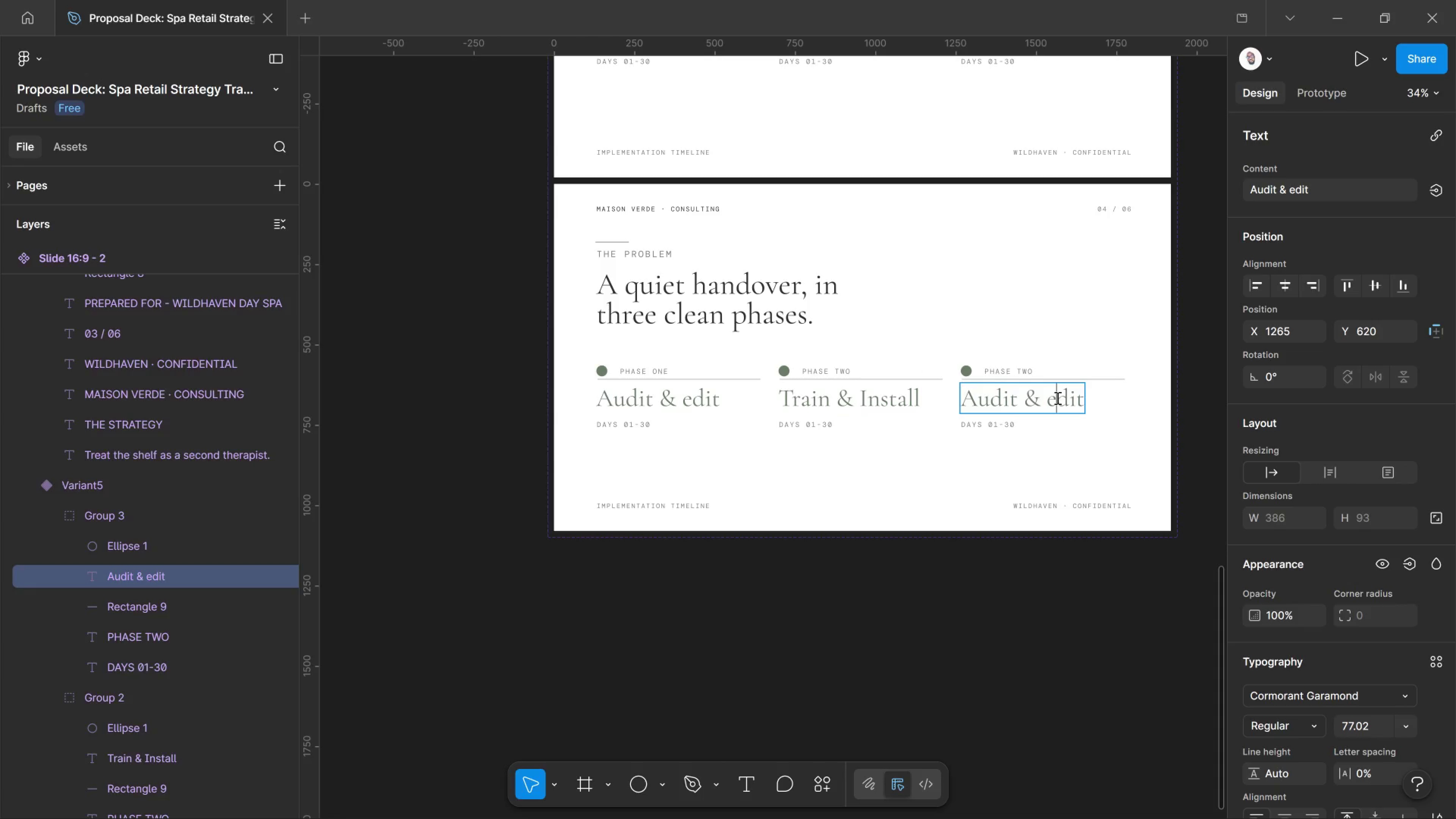 
key(Control+A)
 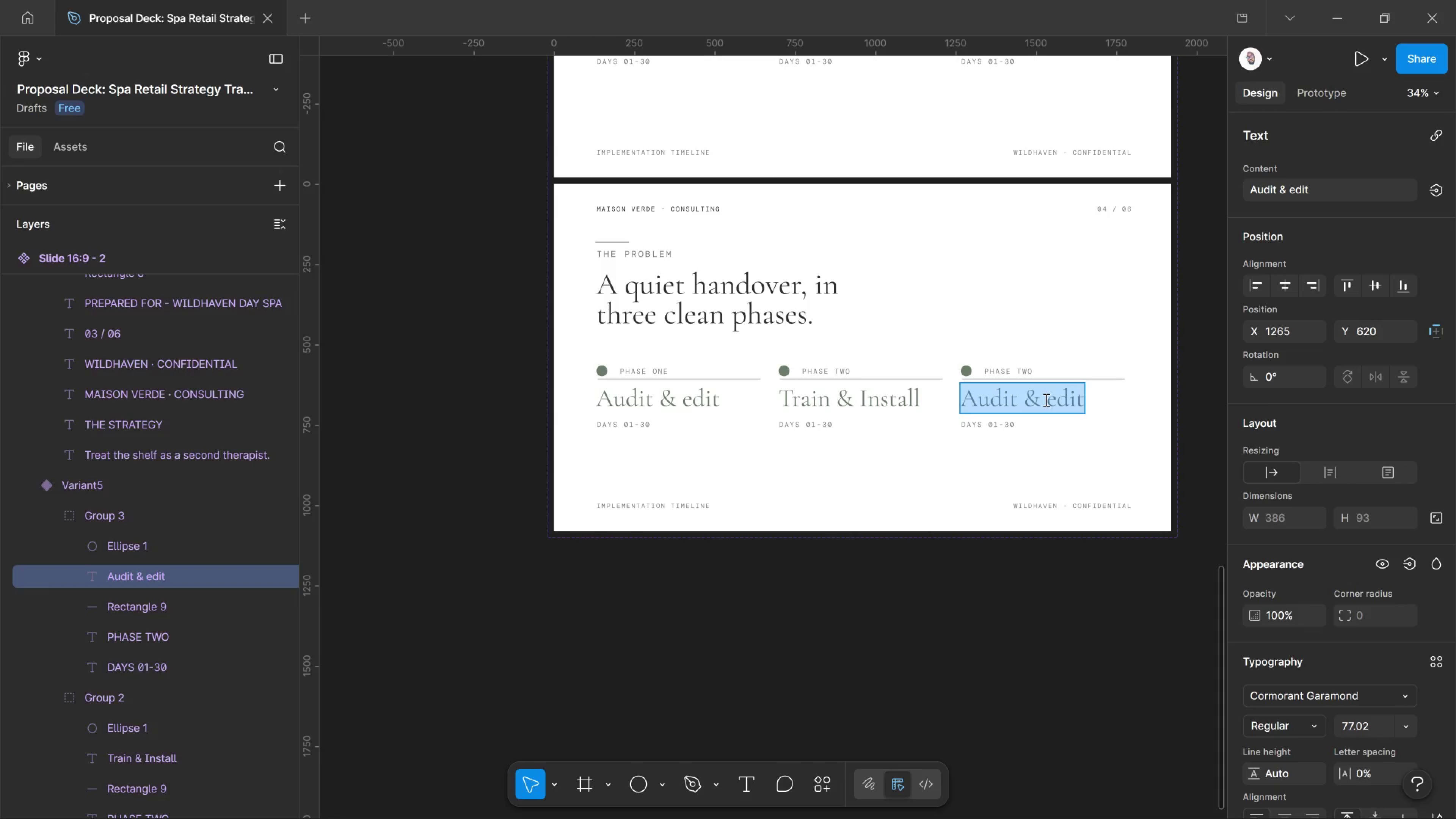 
type(Measure & refine)
 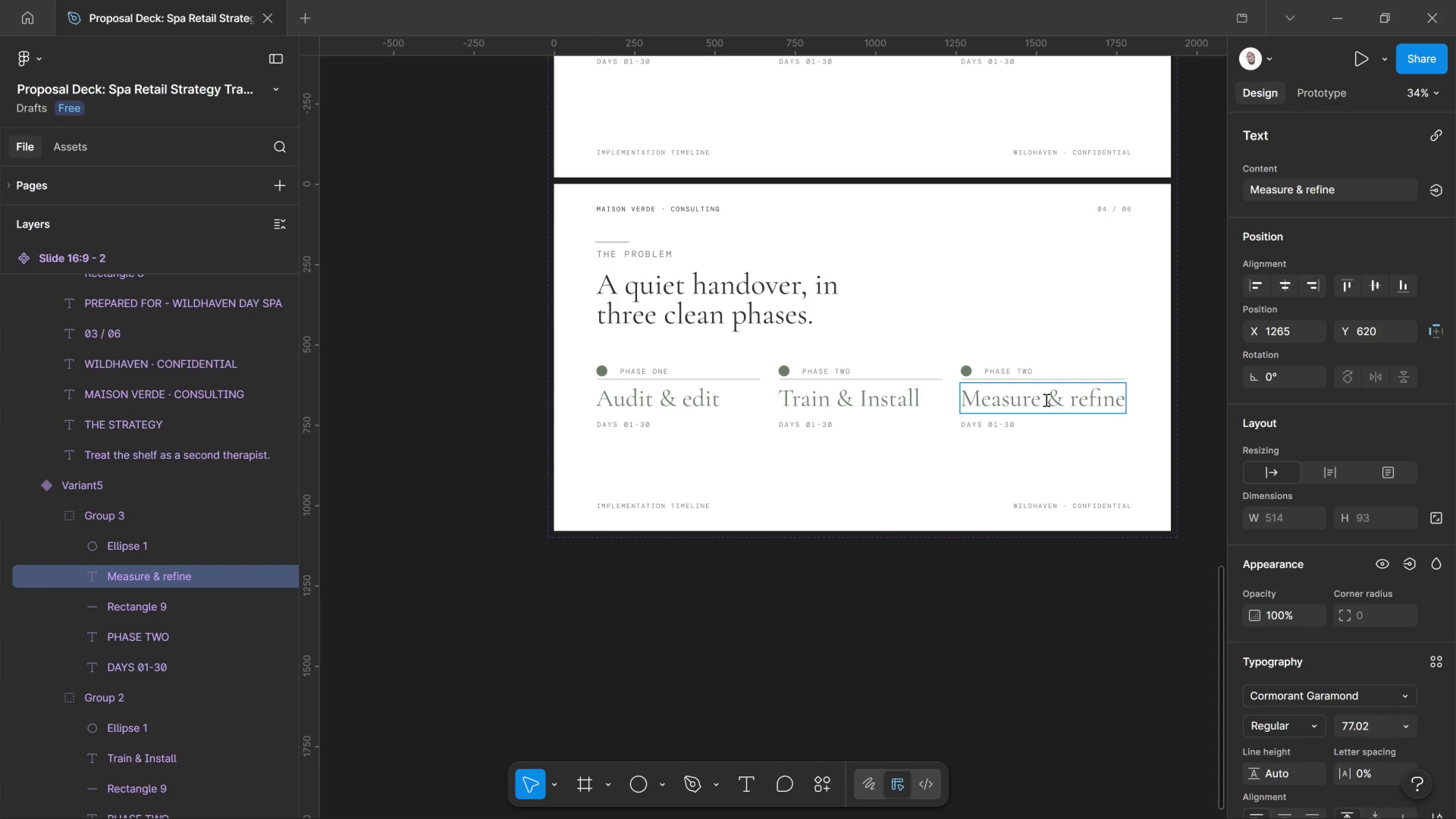 
wait(43.81)
 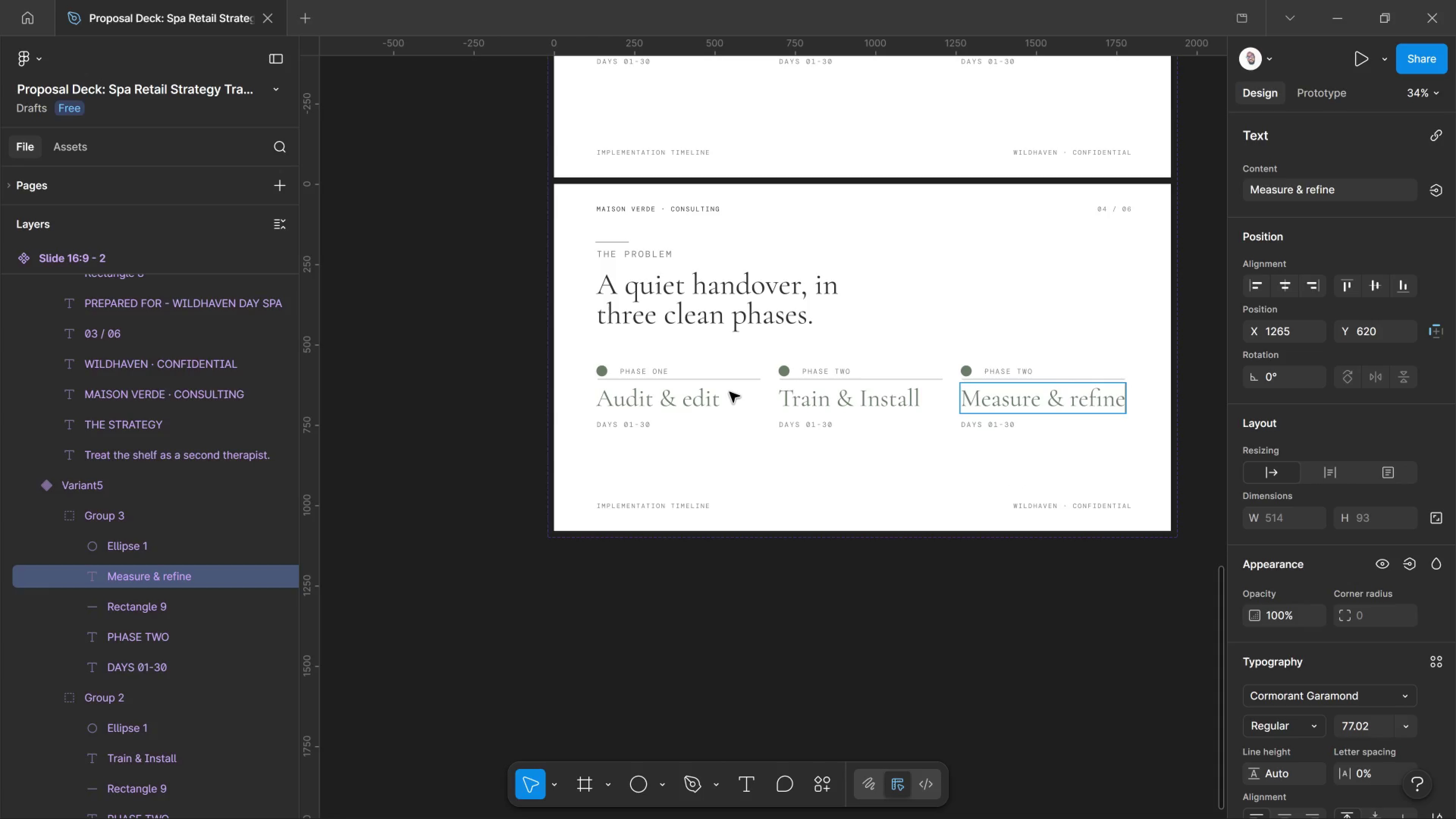 
hold_key(key=ControlLeft, duration=1.8)
scroll: coordinate [714, 431], scroll_direction: up, amount: 8.0
 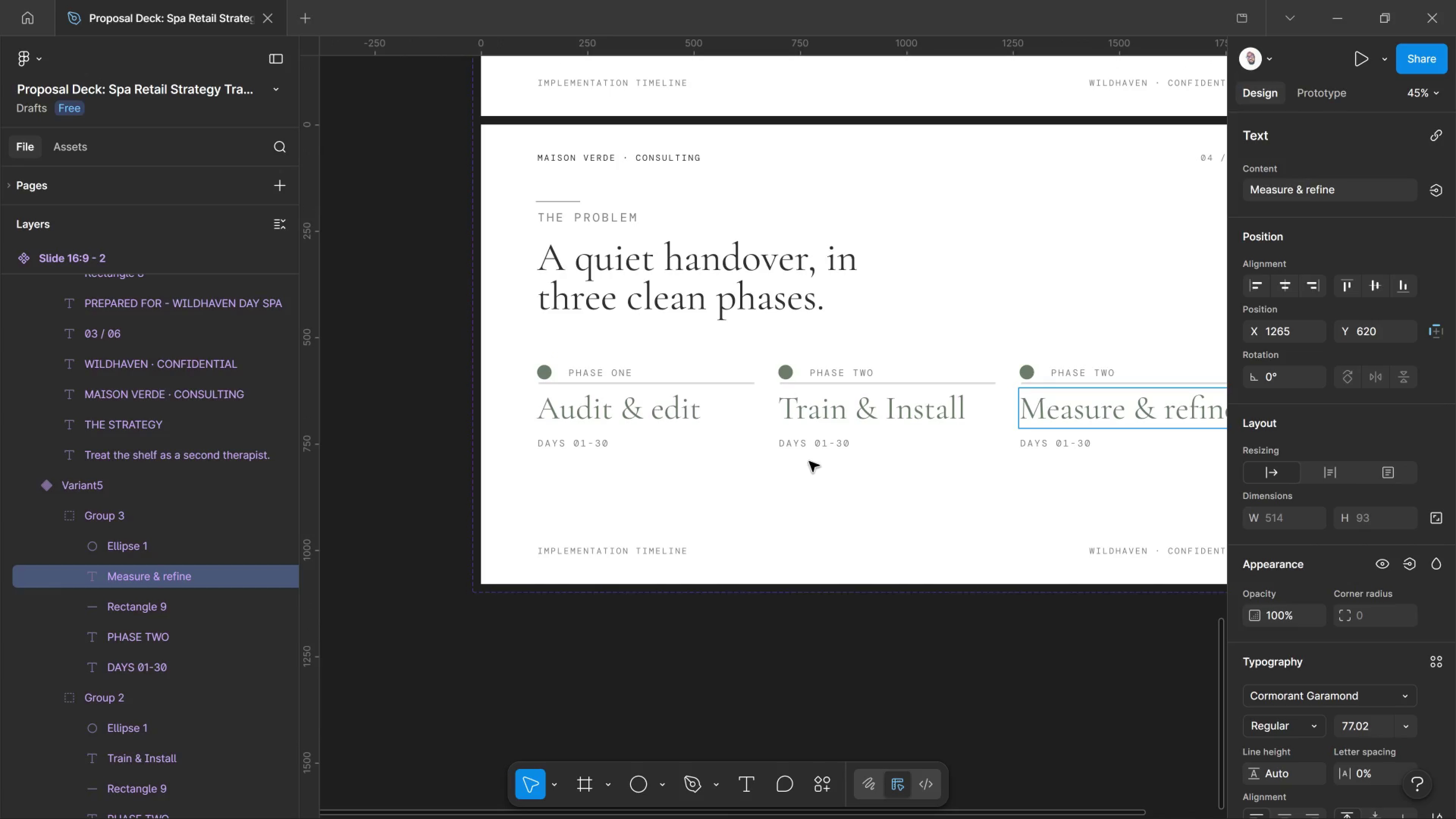 
hold_key(key=ControlLeft, duration=0.84)
scroll: coordinate [819, 453], scroll_direction: up, amount: 8.0
 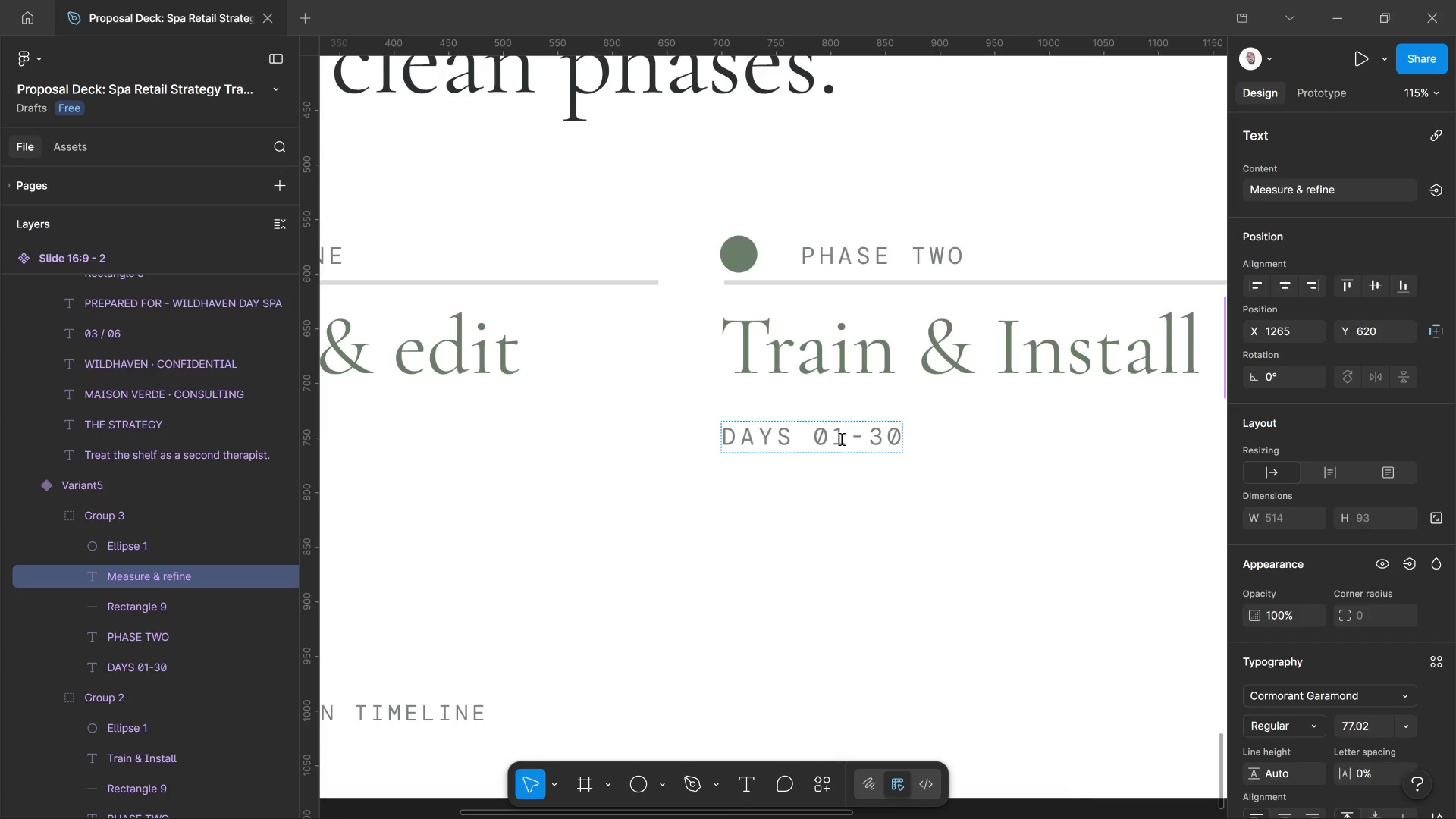 
left_click_drag(start_coordinate=[841, 439], to_coordinate=[806, 442])
 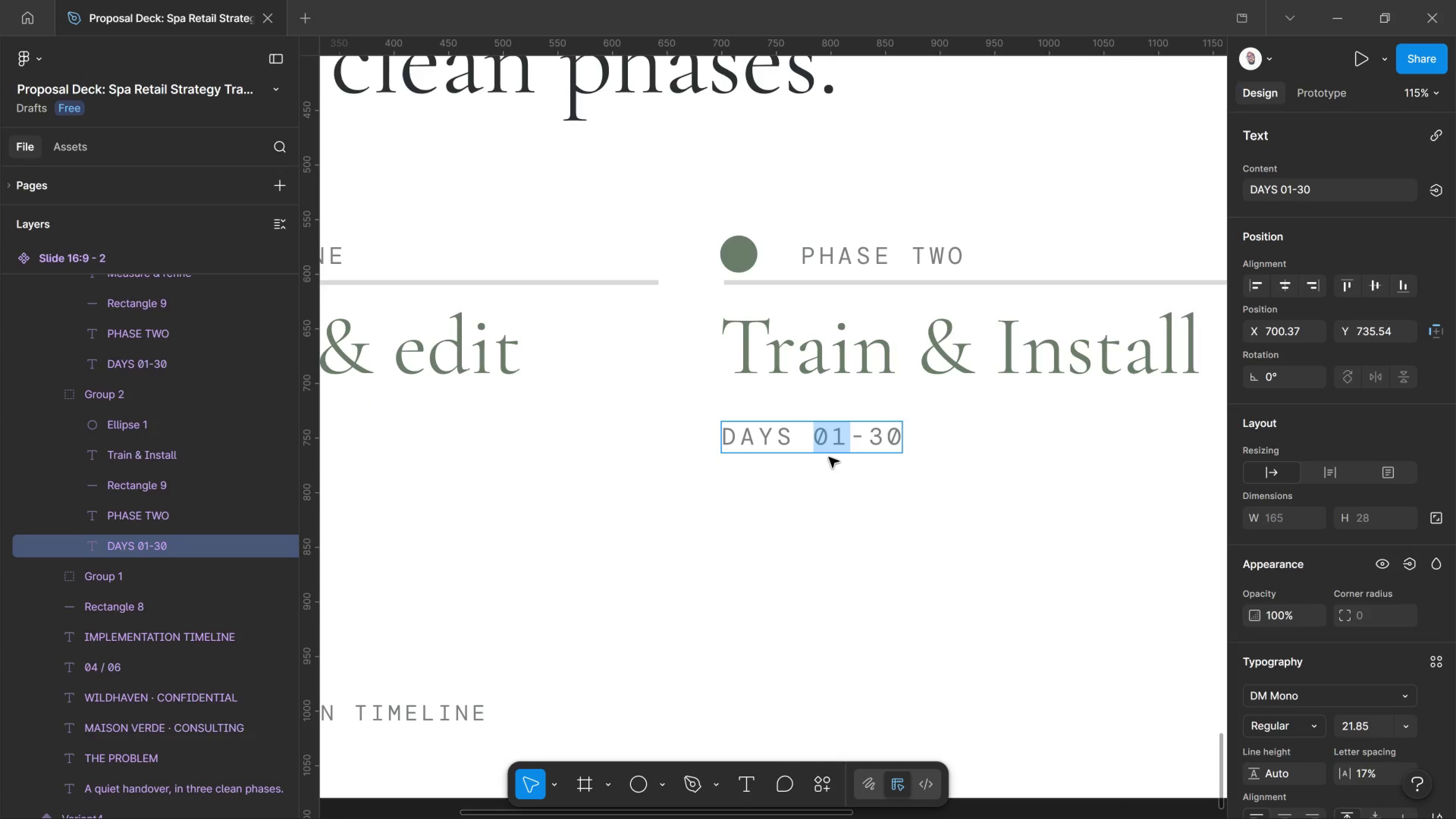 
key(Numpad3)
 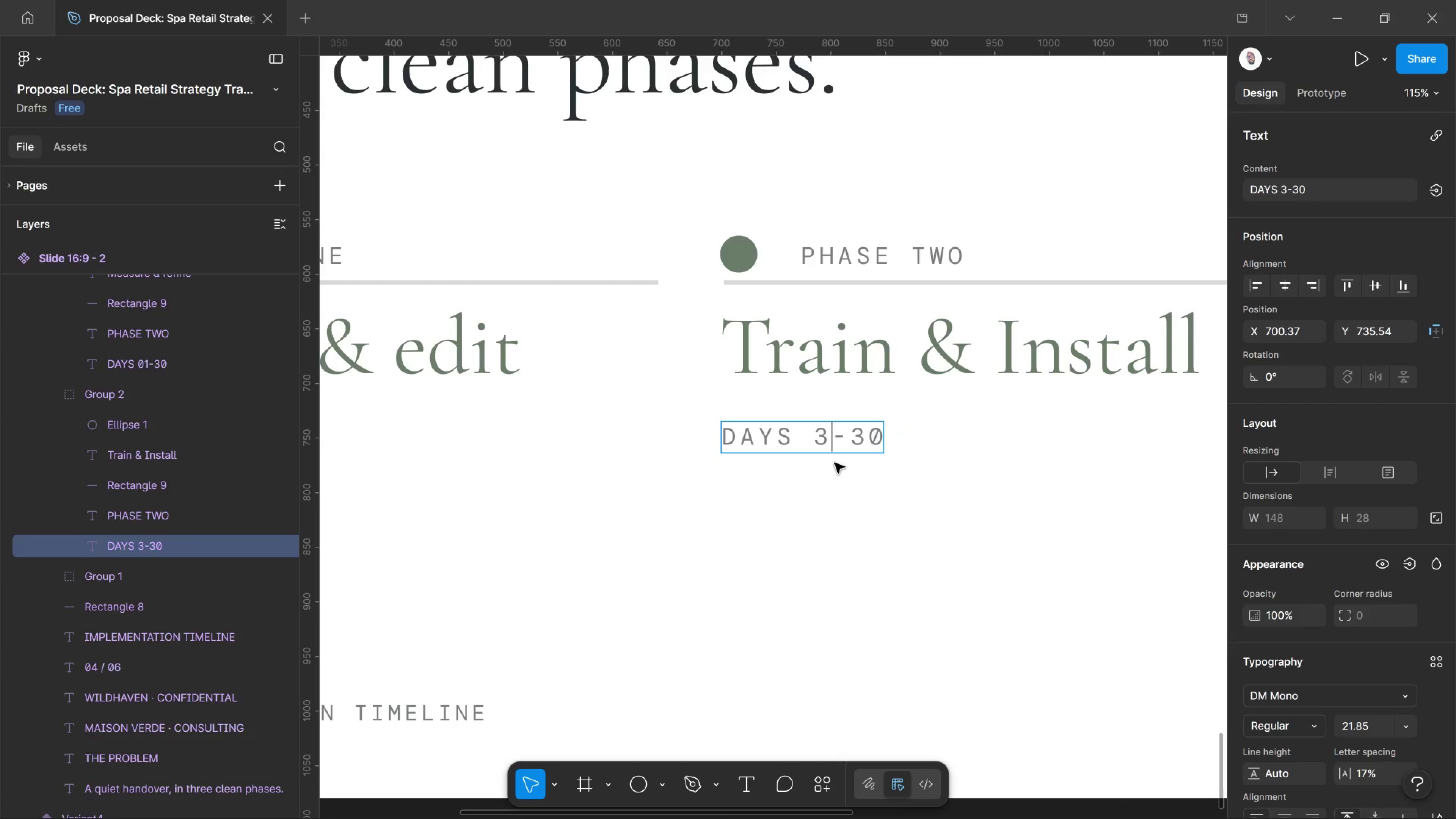 
key(Numpad1)
 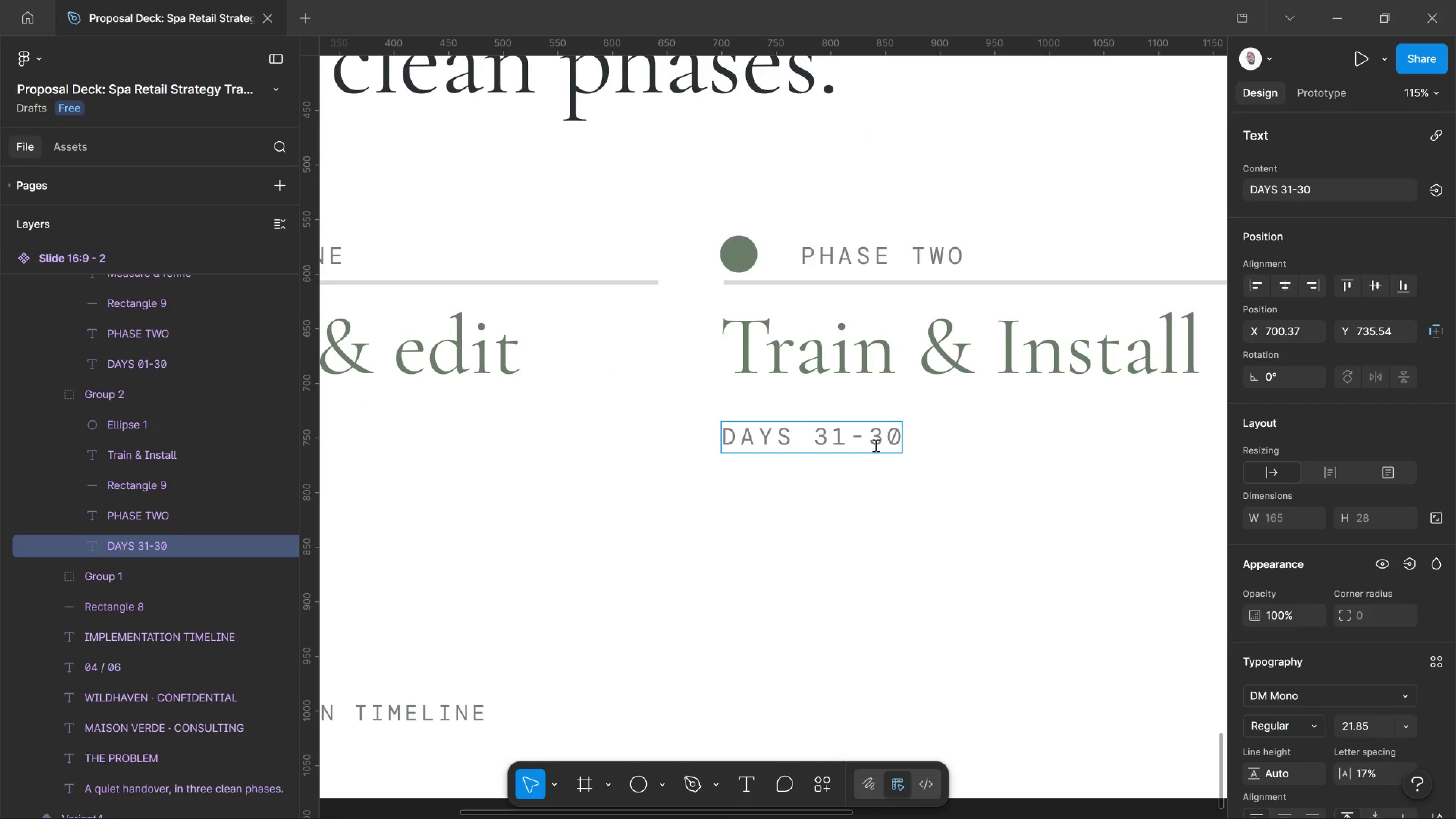 
left_click_drag(start_coordinate=[876, 445], to_coordinate=[878, 449])
 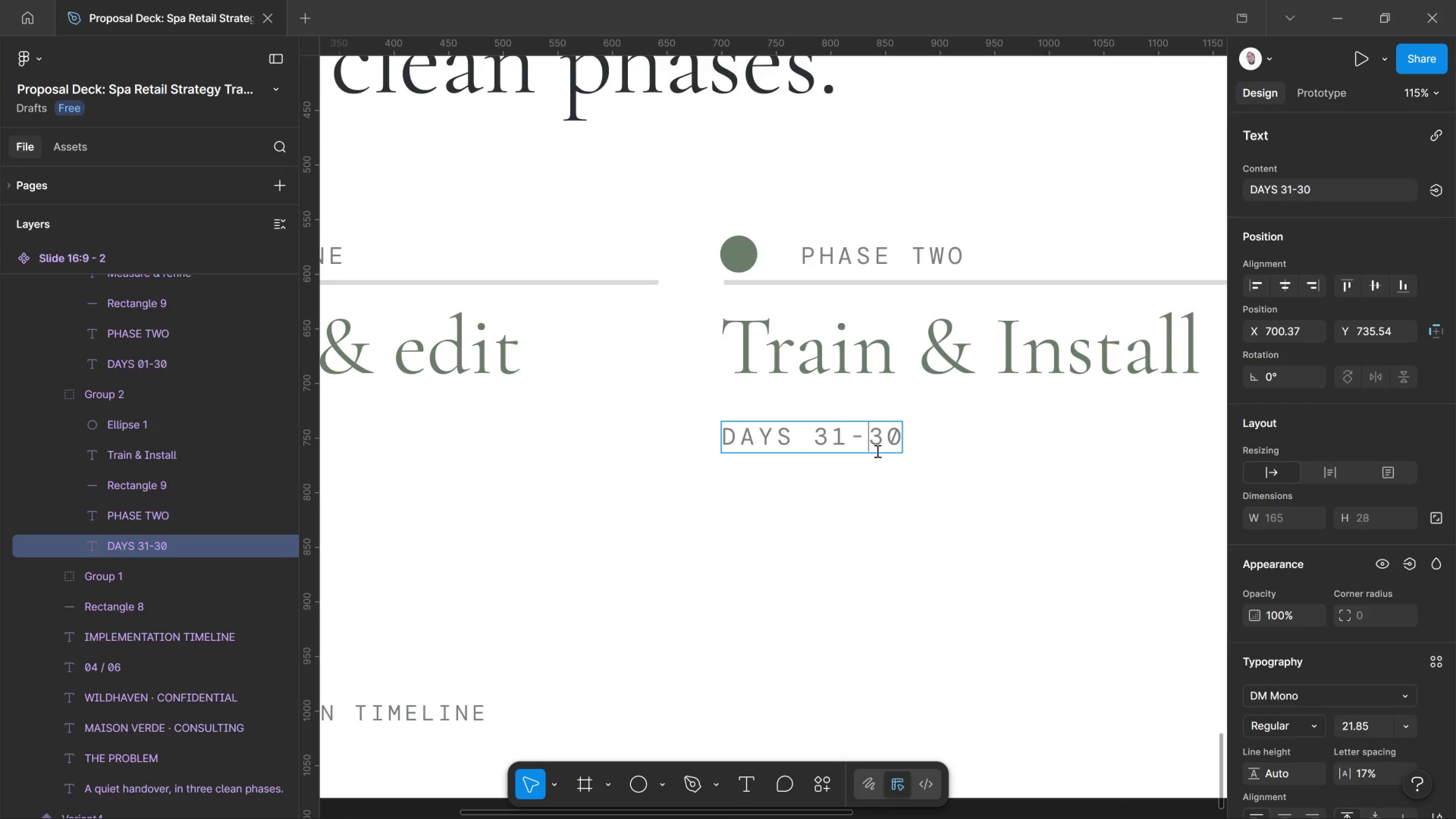 
key(Delete)
 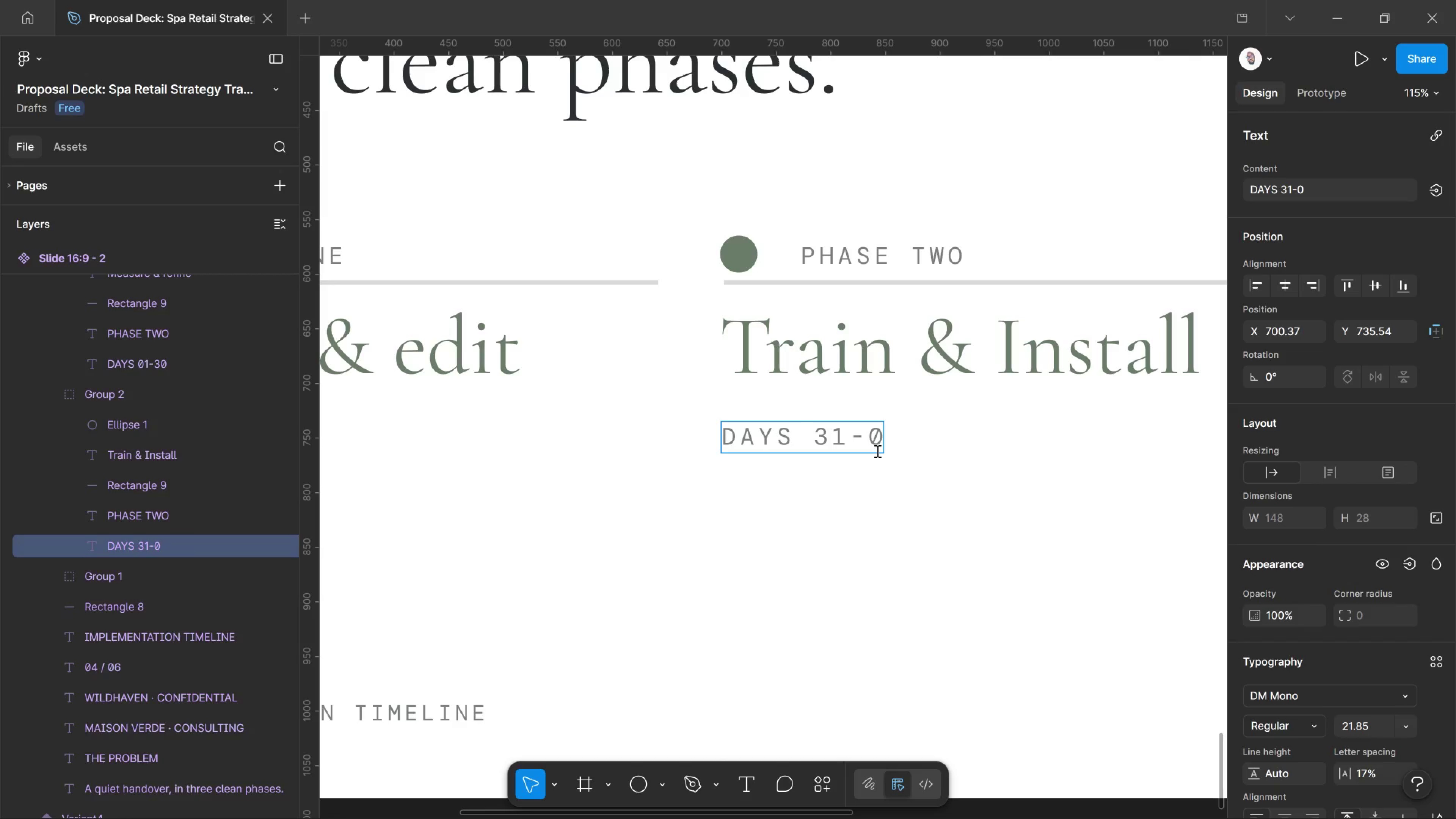 
key(Numpad6)
 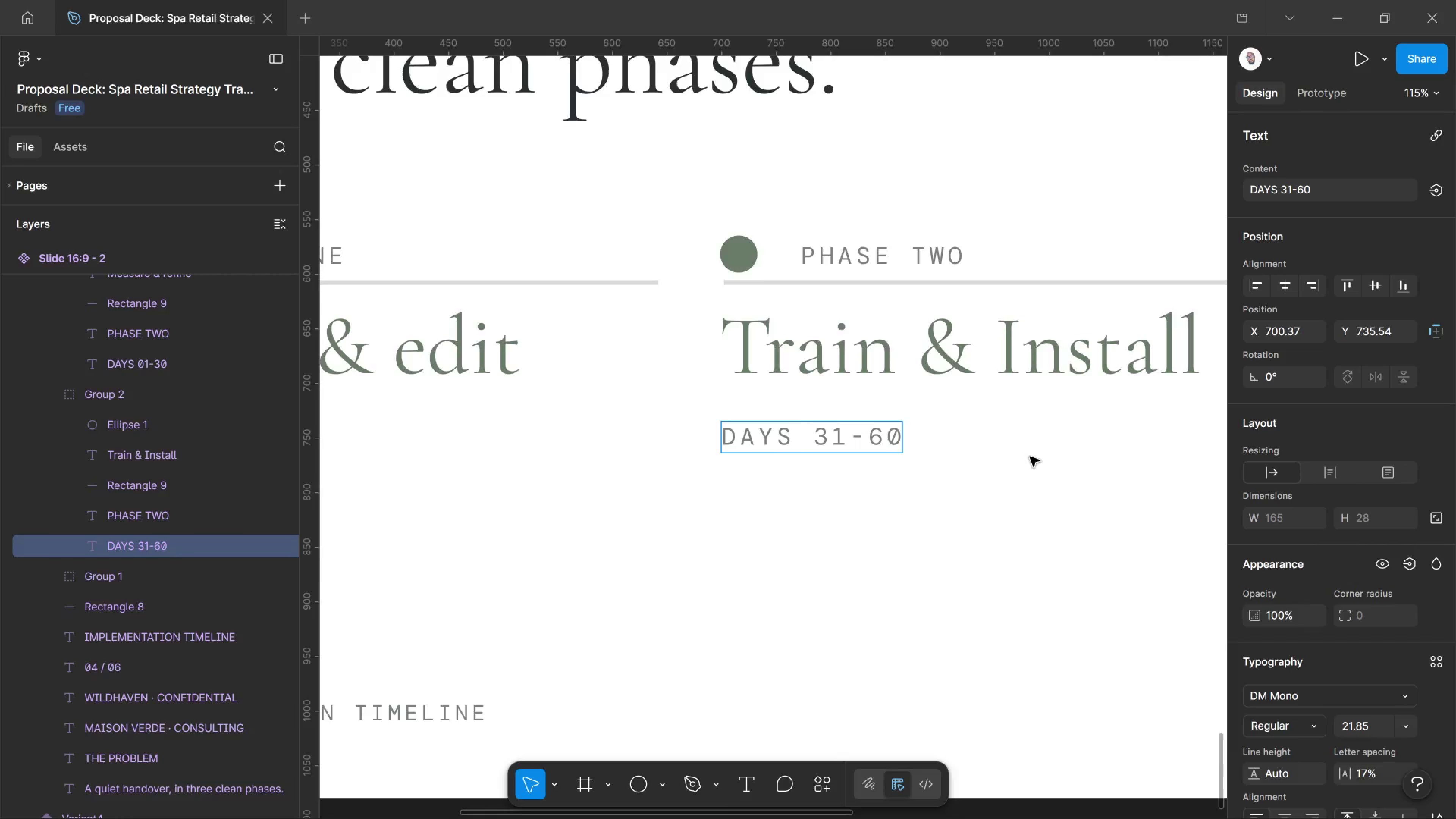 
hold_key(key=ControlLeft, duration=2.52)
scroll: coordinate [1039, 495], scroll_direction: down, amount: 12.0
 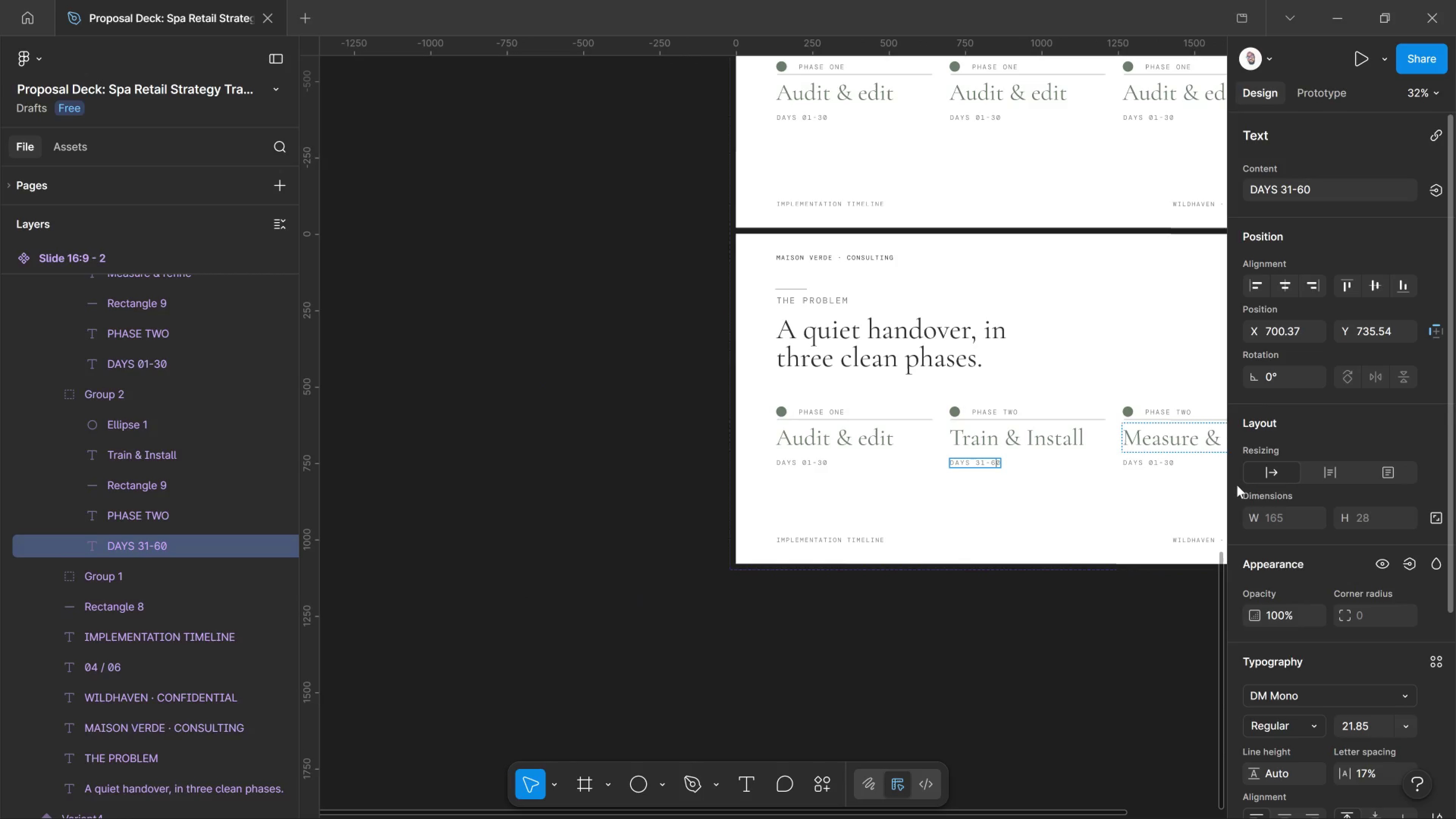 
scroll: coordinate [1205, 475], scroll_direction: up, amount: 14.0
 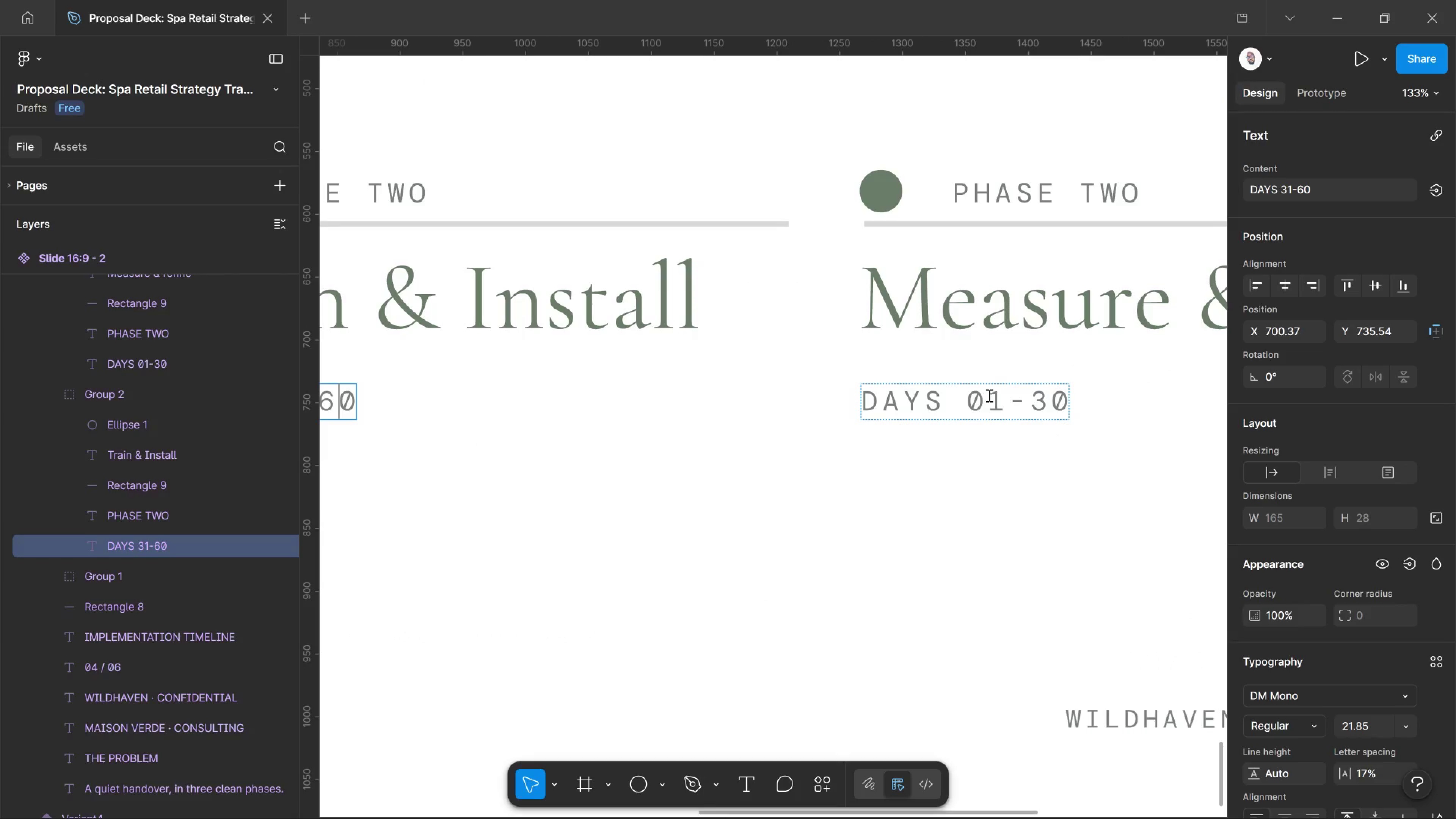 
left_click_drag(start_coordinate=[988, 395], to_coordinate=[973, 389])
 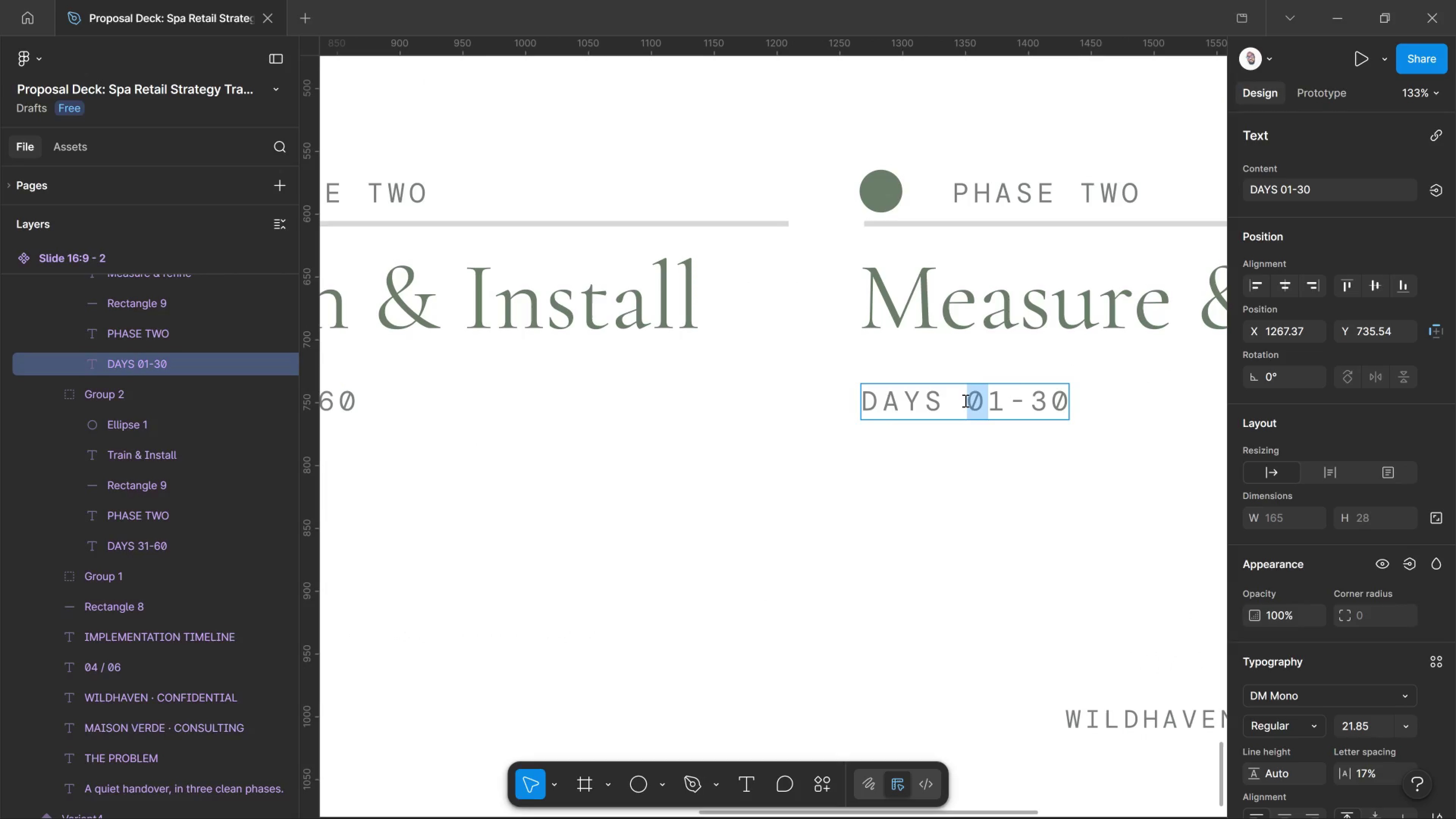 
key(Numpad6)
 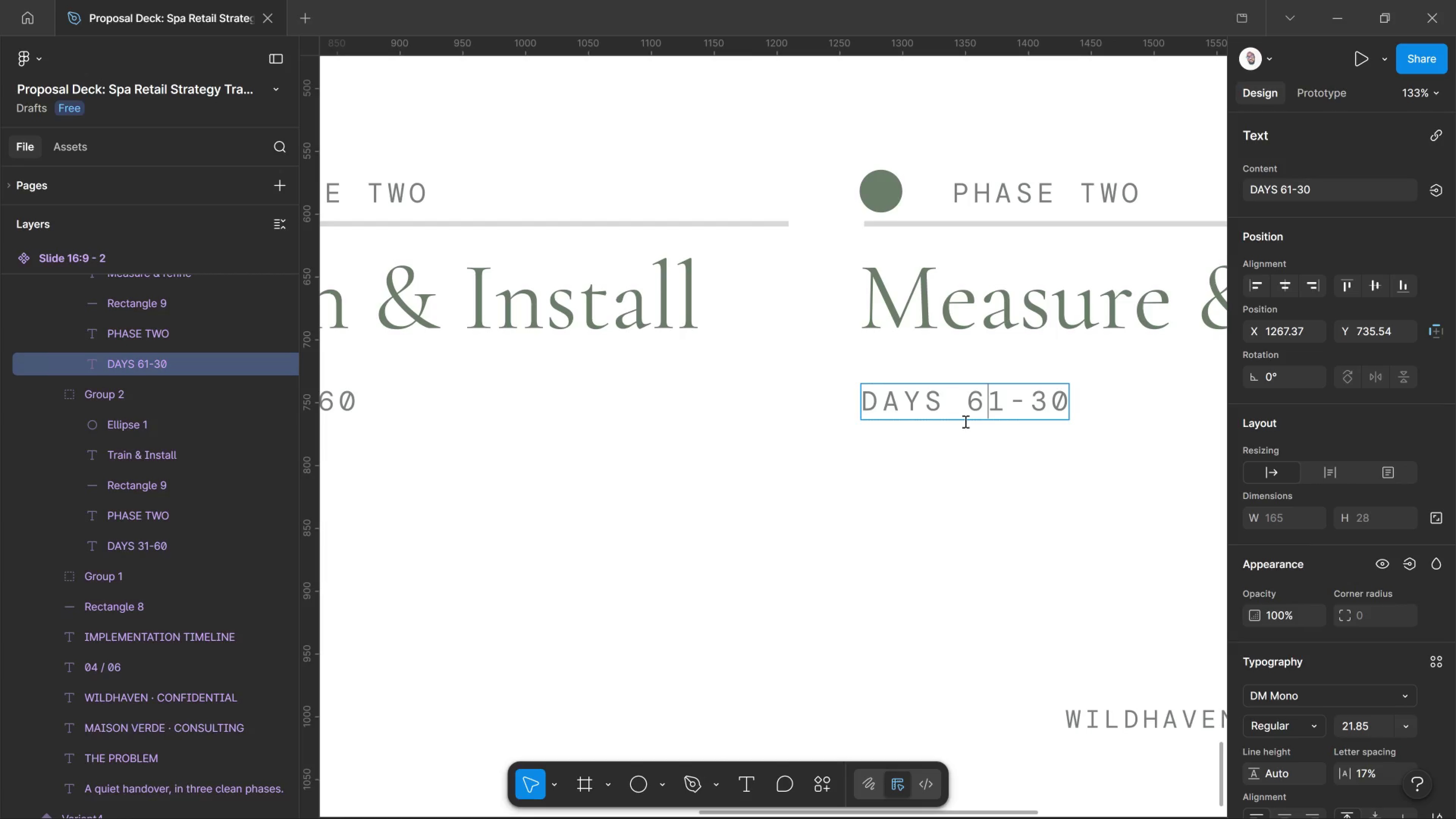 
wait(5.56)
 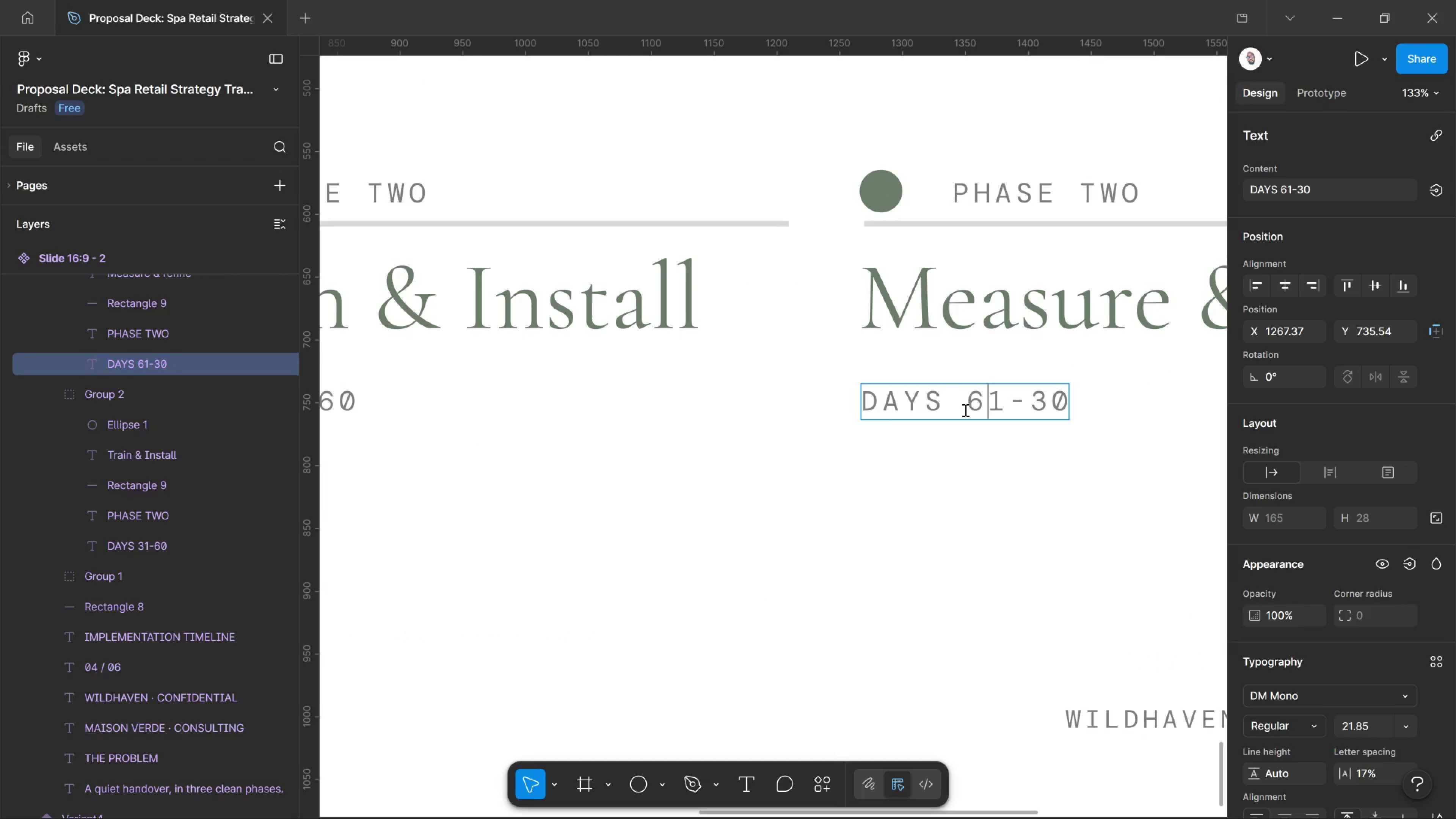 
left_click_drag(start_coordinate=[1033, 403], to_coordinate=[1042, 407])
 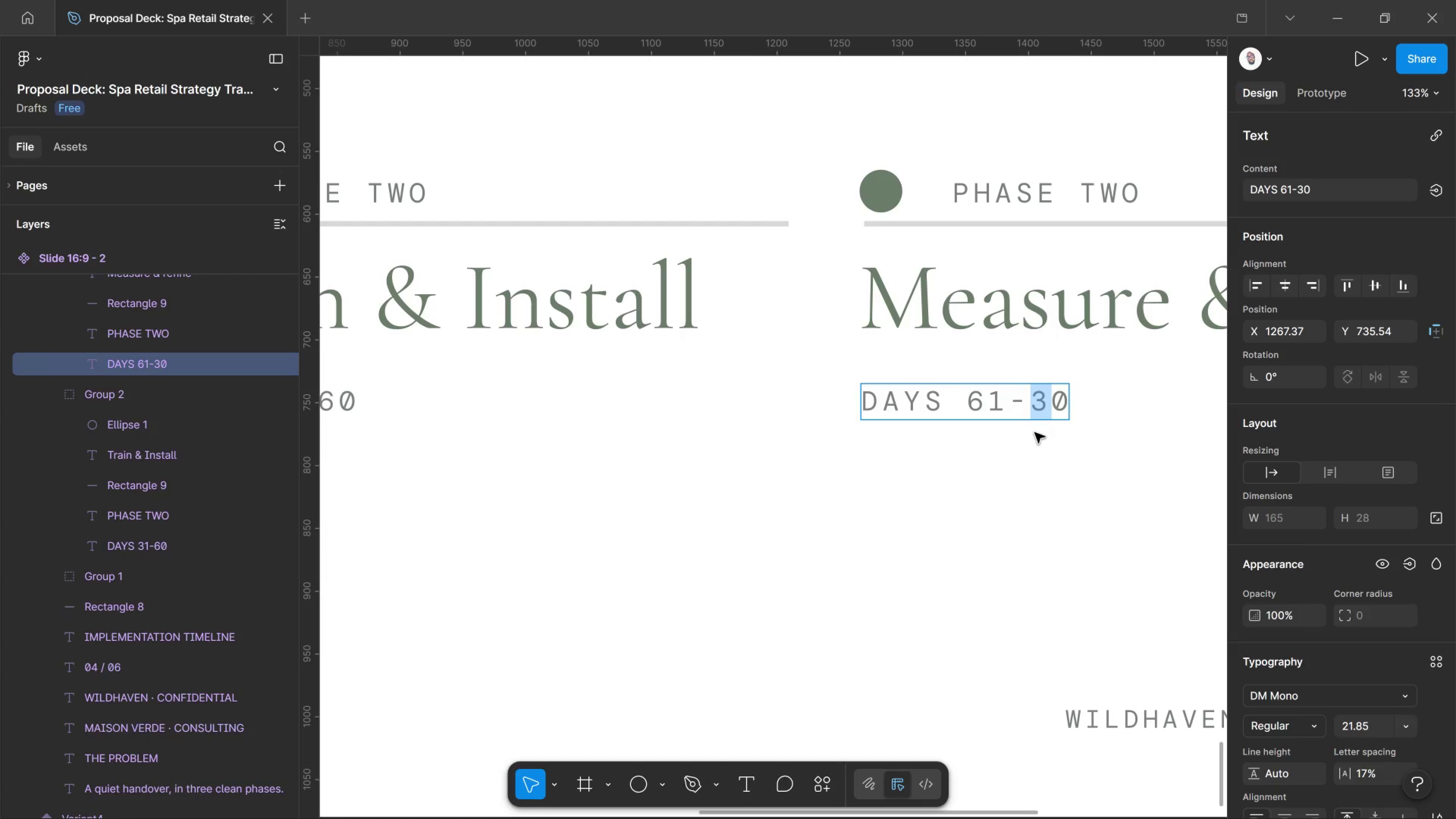 
key(0)
 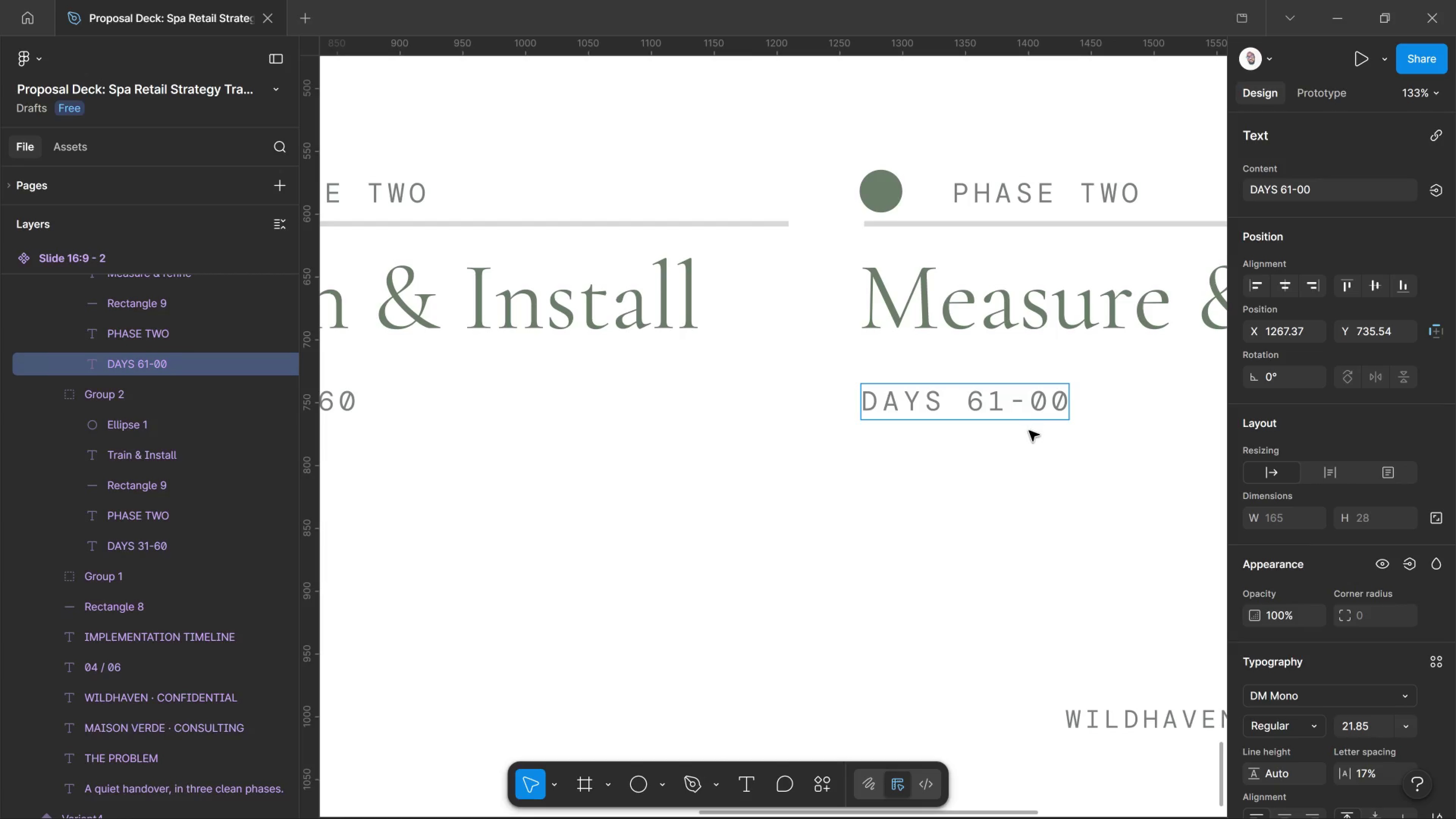 
key(Backspace)
 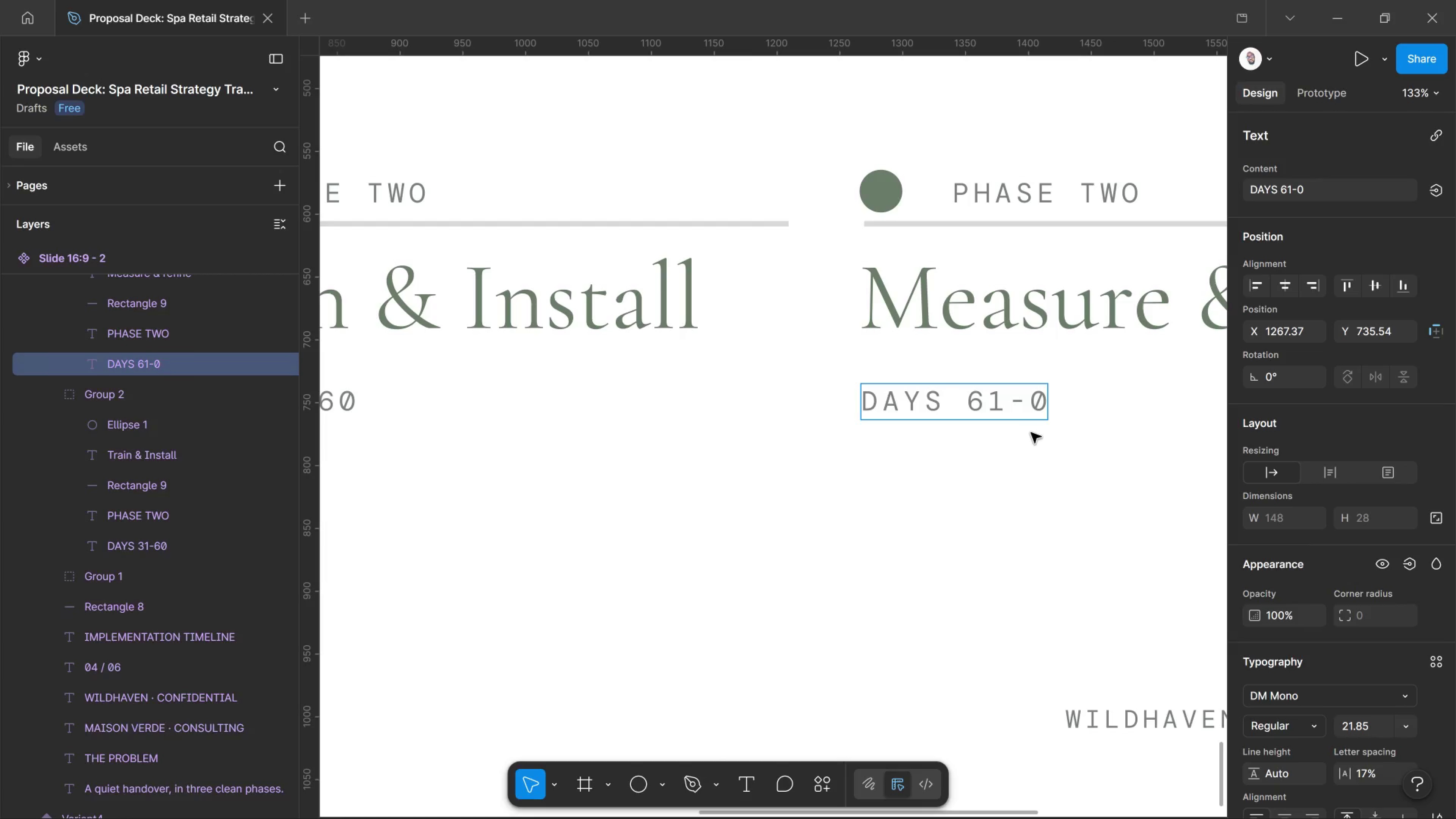 
key(Numpad9)
 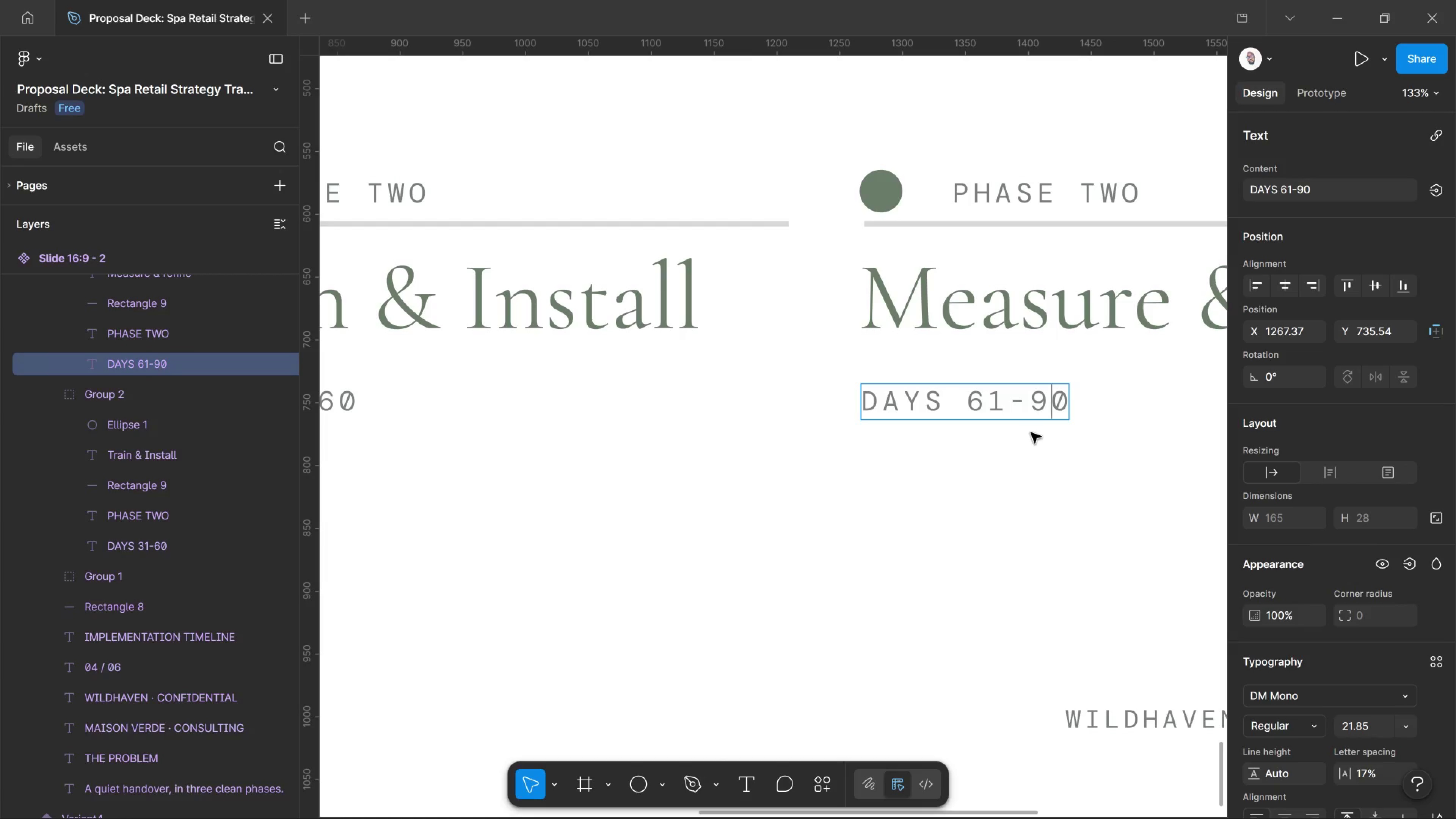 
hold_key(key=ControlLeft, duration=2.55)
scroll: coordinate [1023, 450], scroll_direction: down, amount: 12.0
 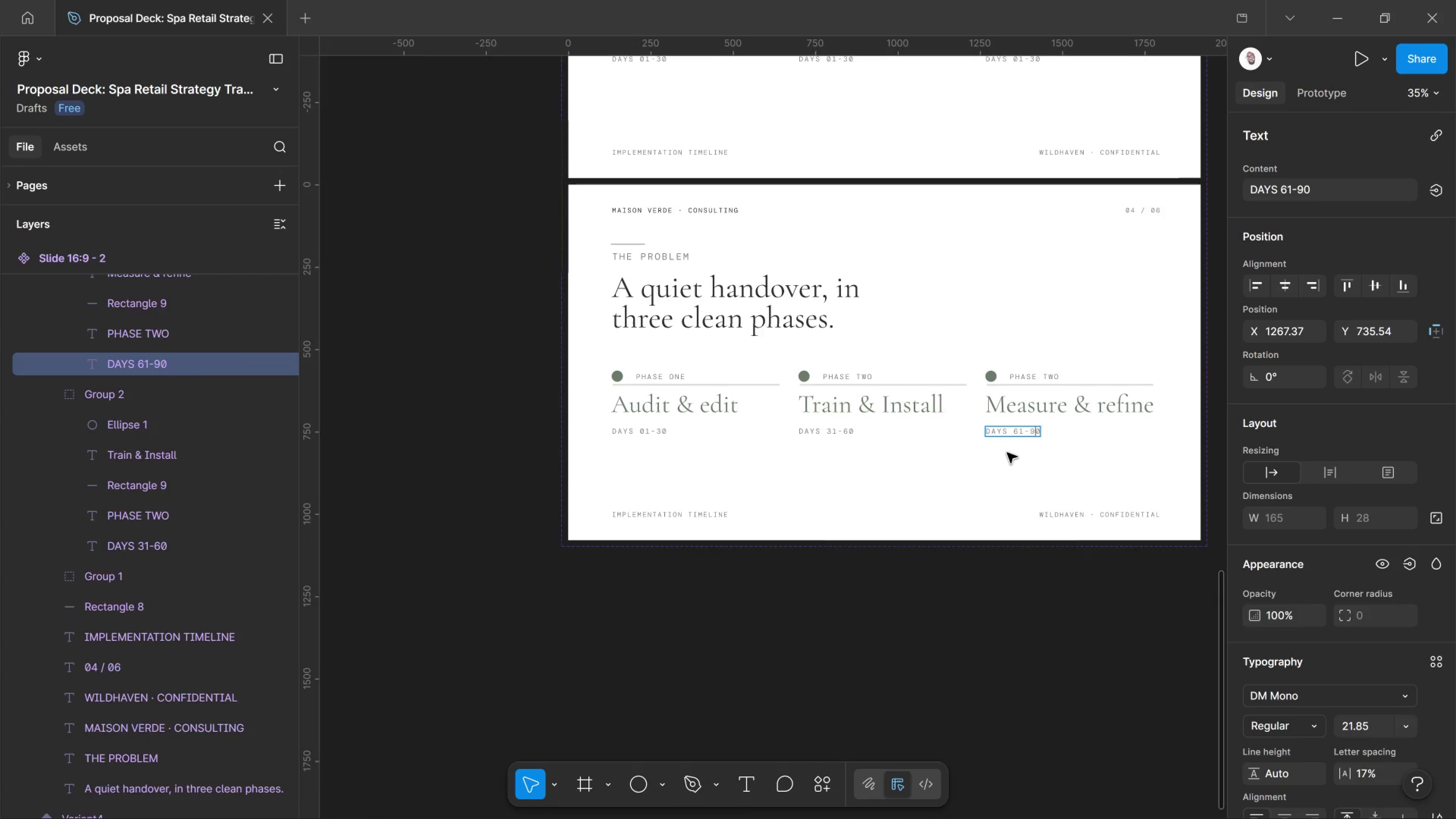 
scroll: coordinate [1035, 379], scroll_direction: up, amount: 10.0
 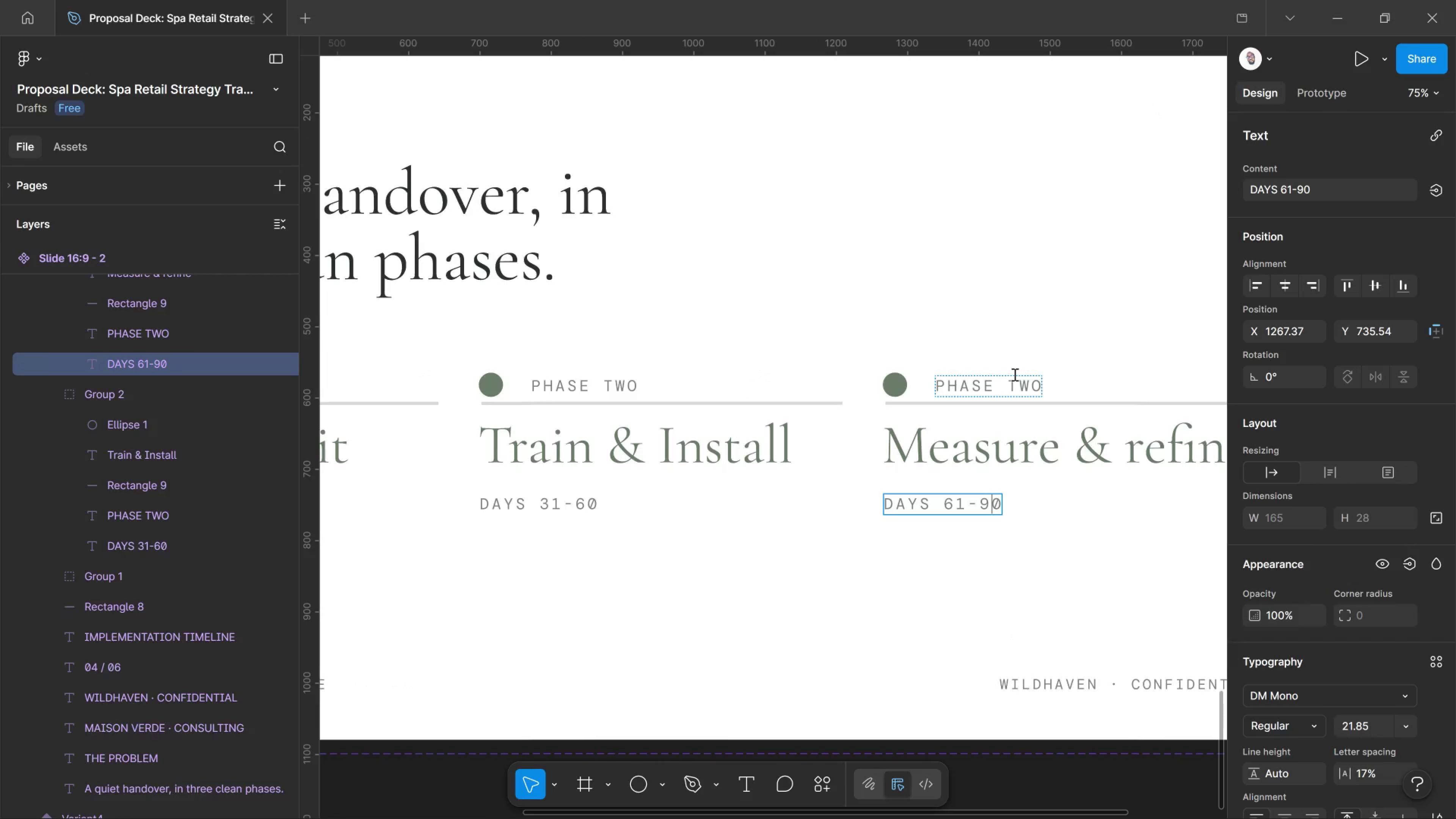 
left_click_drag(start_coordinate=[1014, 374], to_coordinate=[1025, 380])
 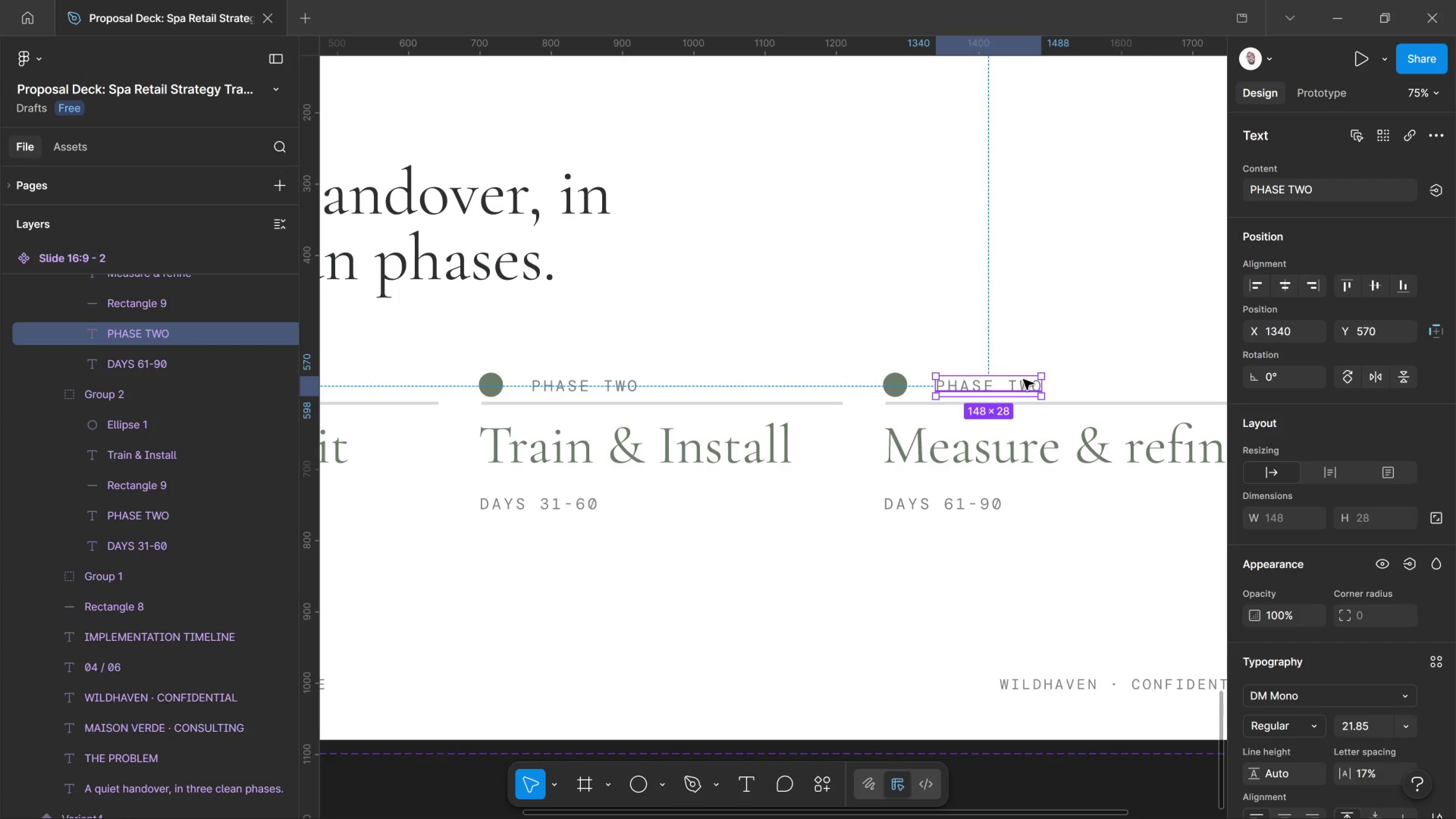 
key(Control+Z)
 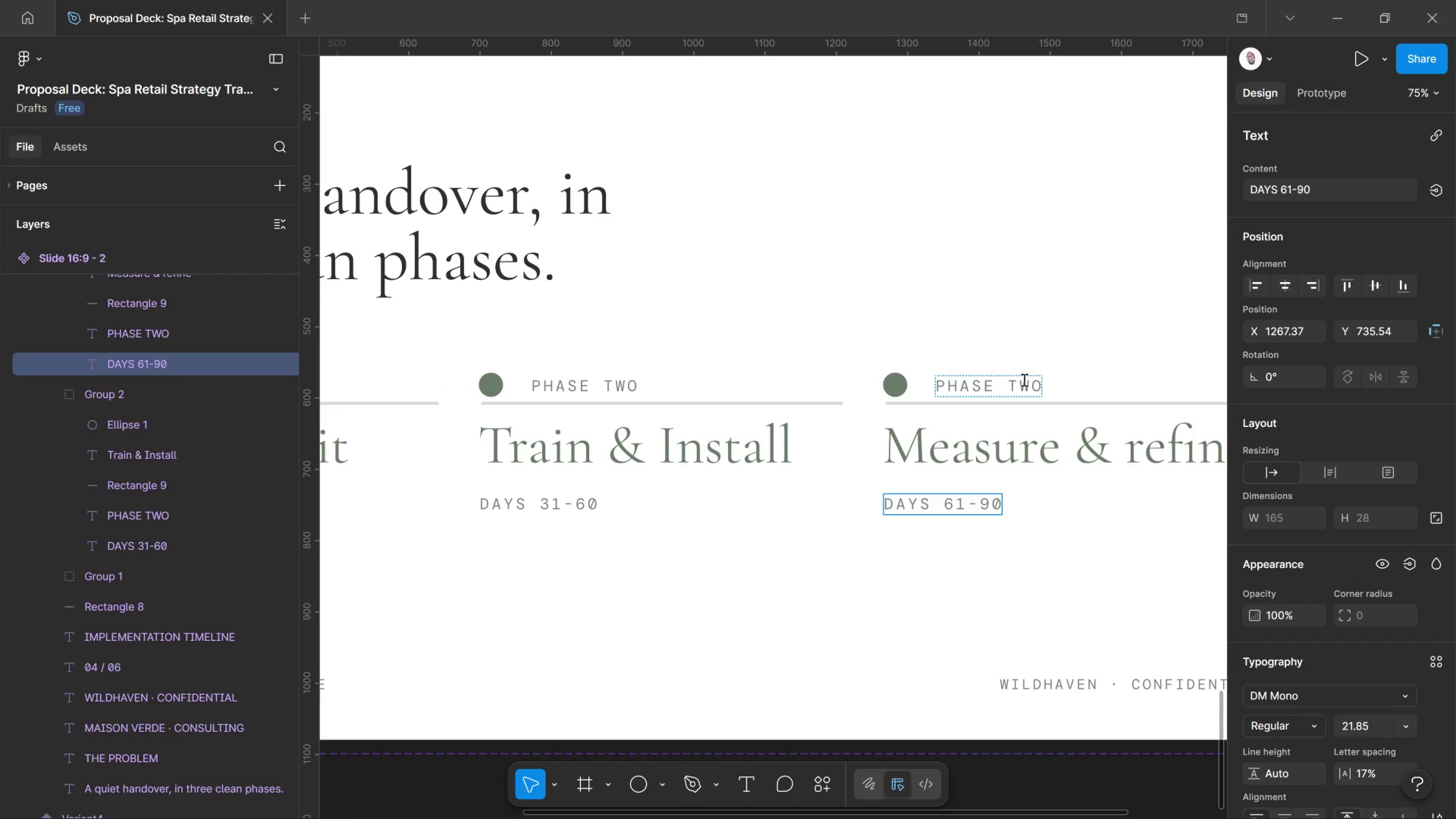 
key(Control+ControlLeft)
 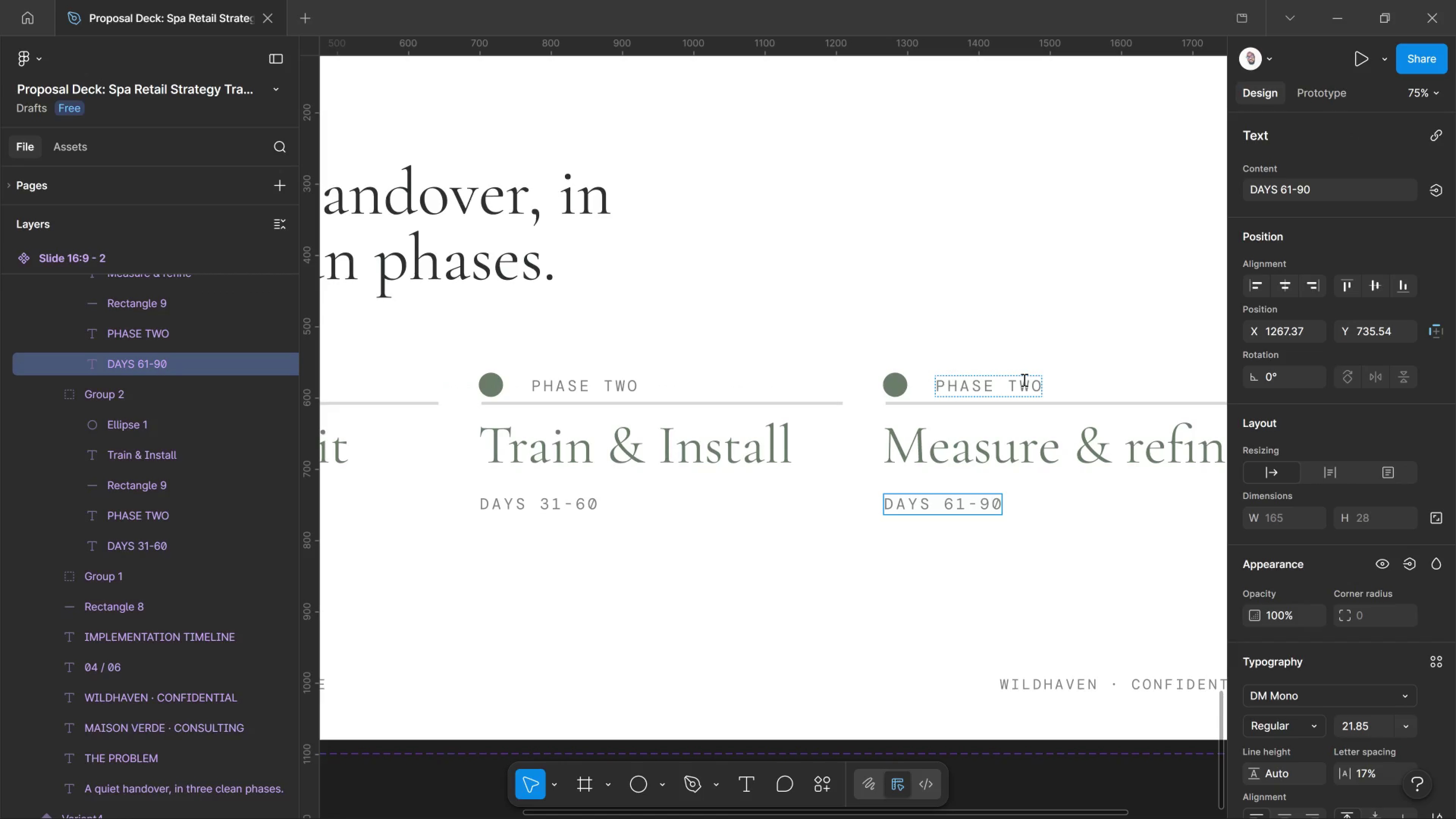 
left_click([1023, 380])
 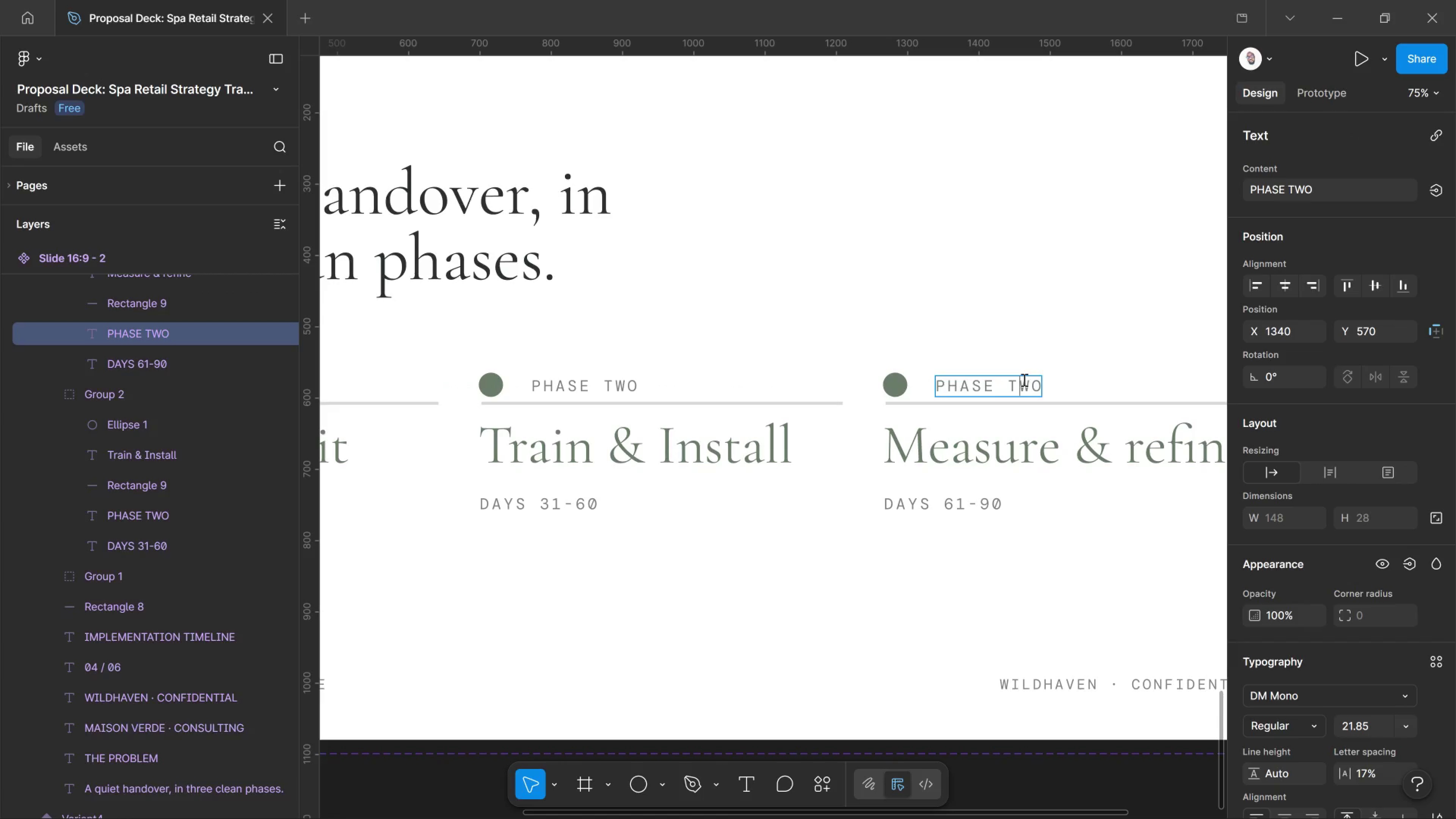 
type([Delete][Delete]HREE)
 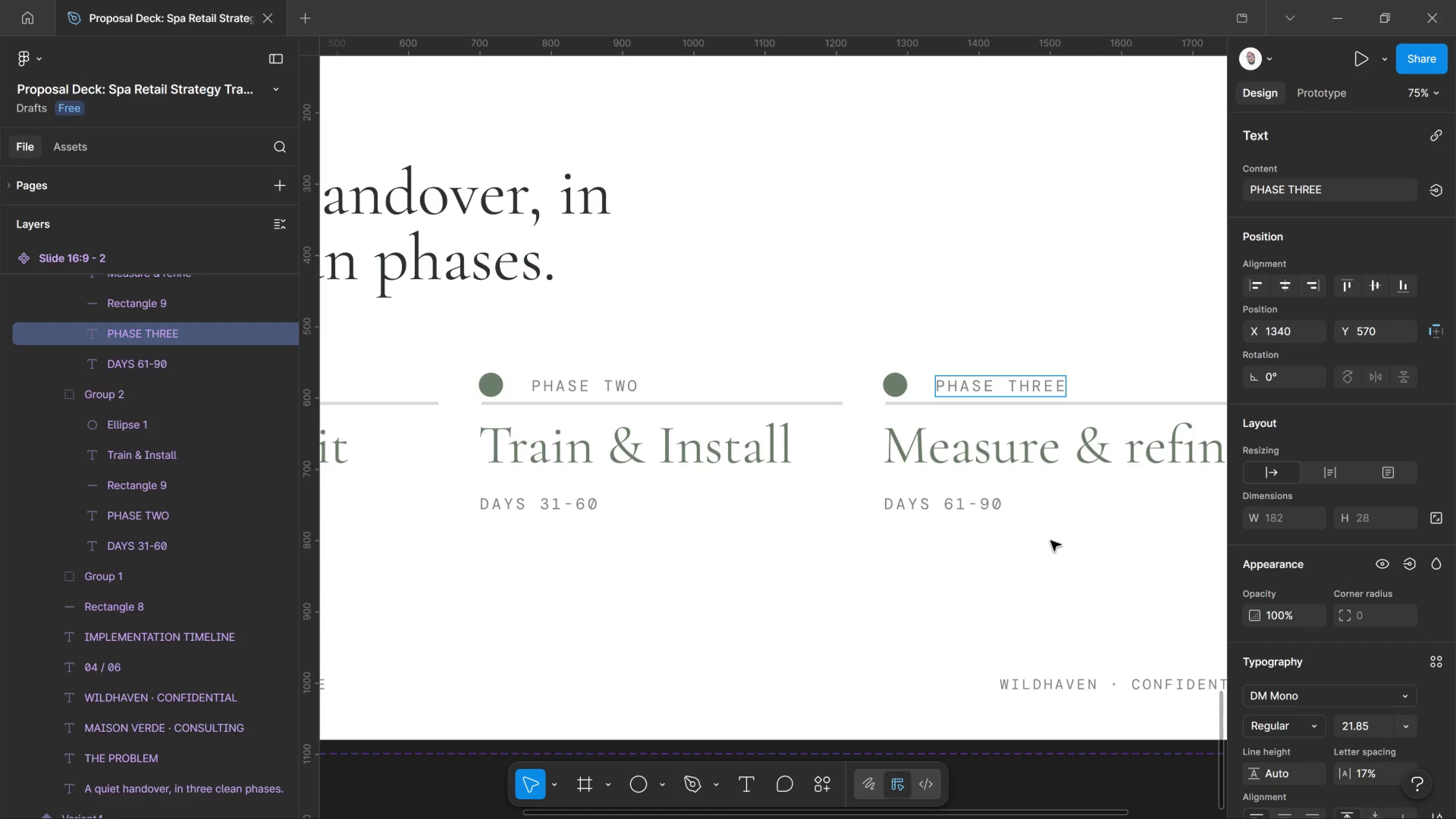 
left_click([1051, 541])
 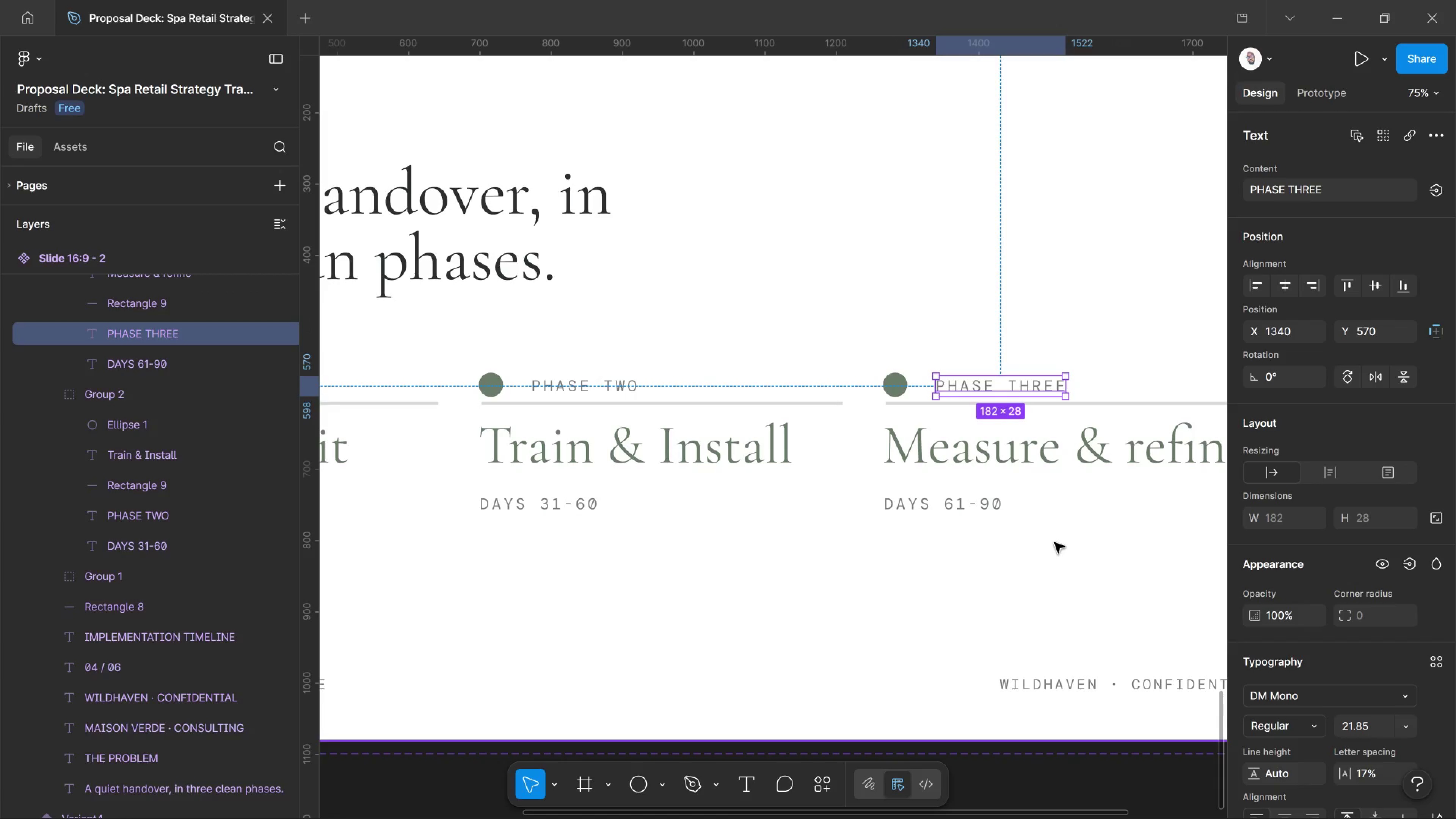 
scroll: coordinate [1133, 494], scroll_direction: up, amount: 5.0
 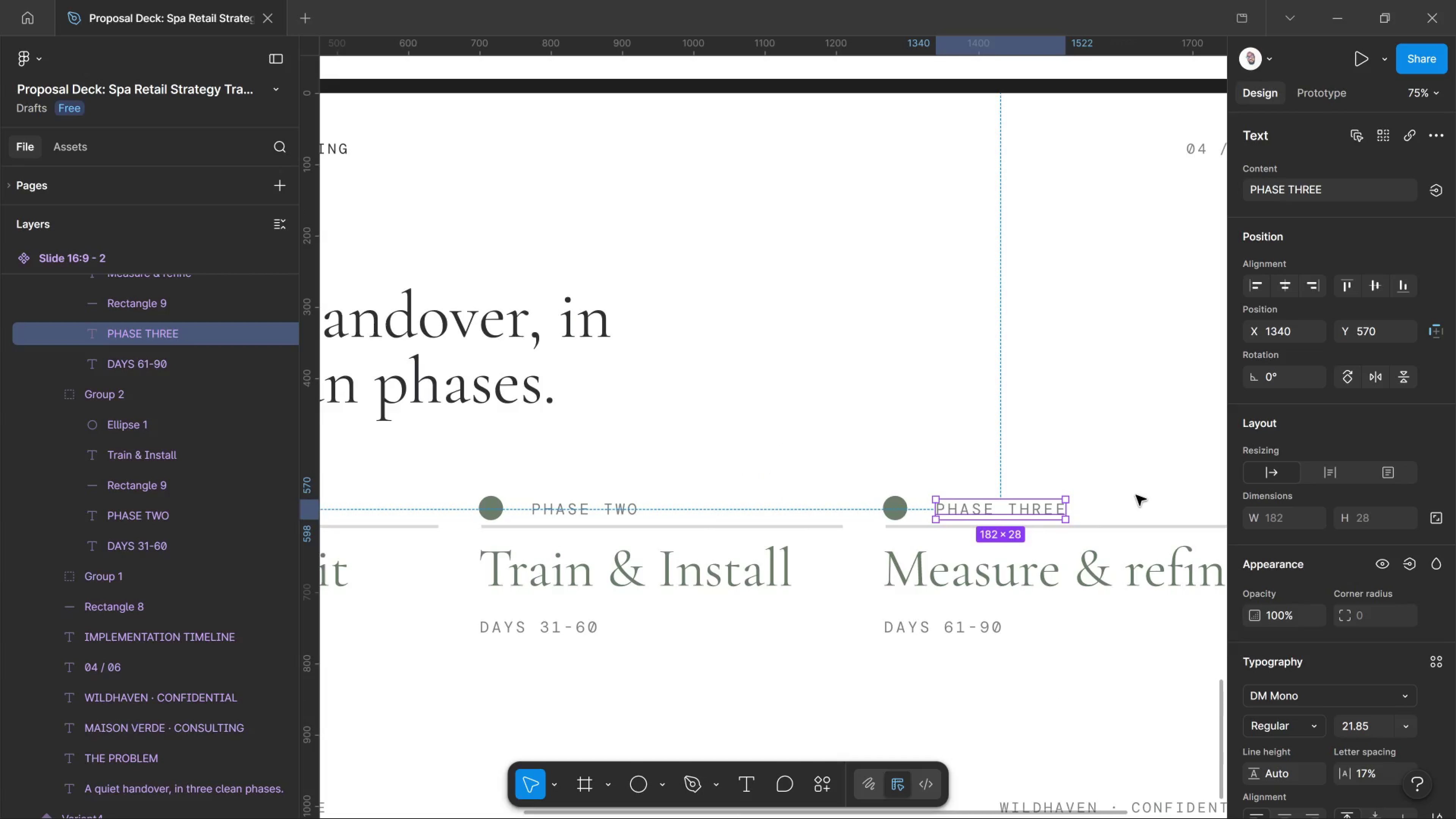 
key(Control+ControlLeft)
 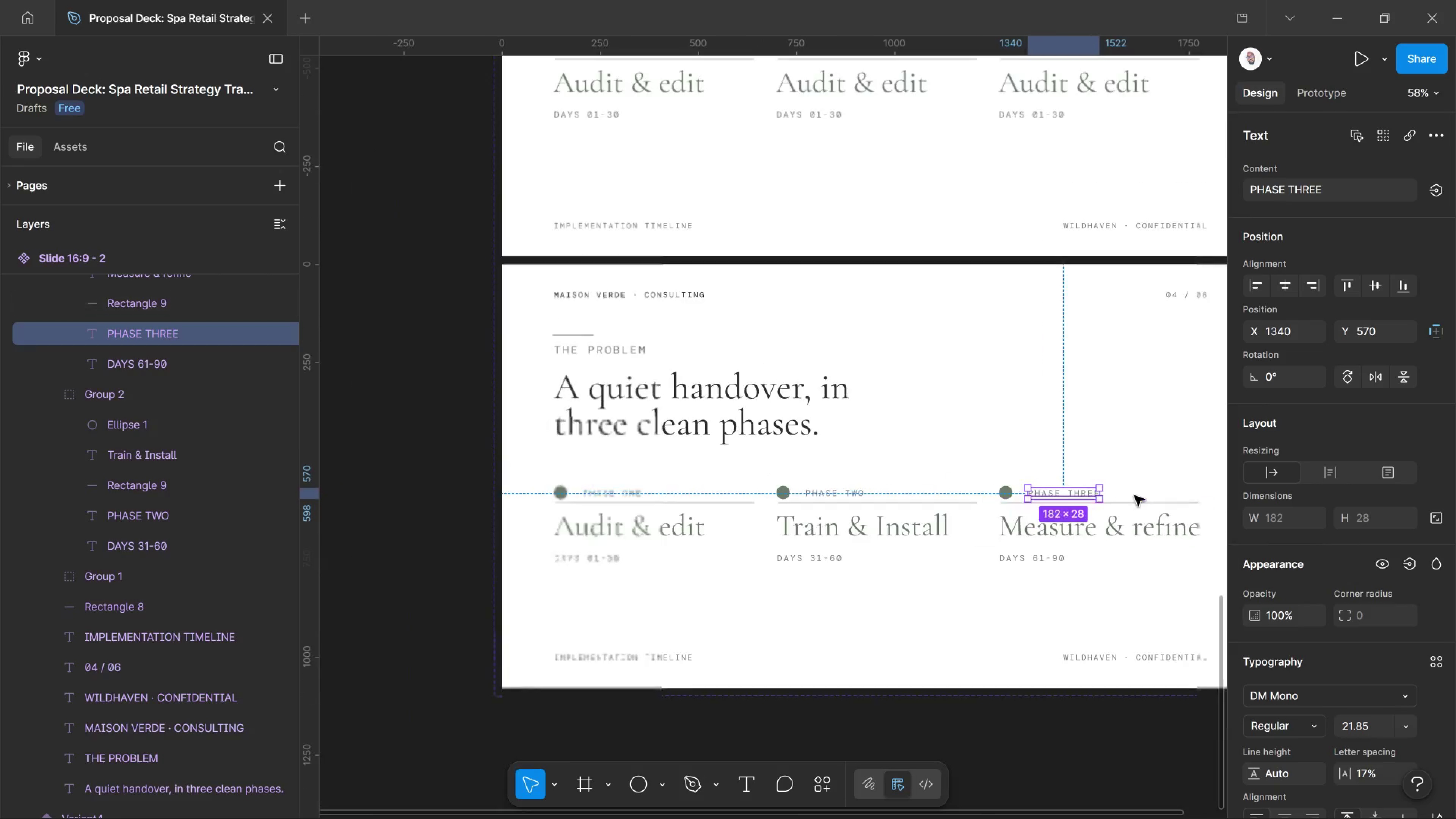 
key(Control+ControlLeft)
 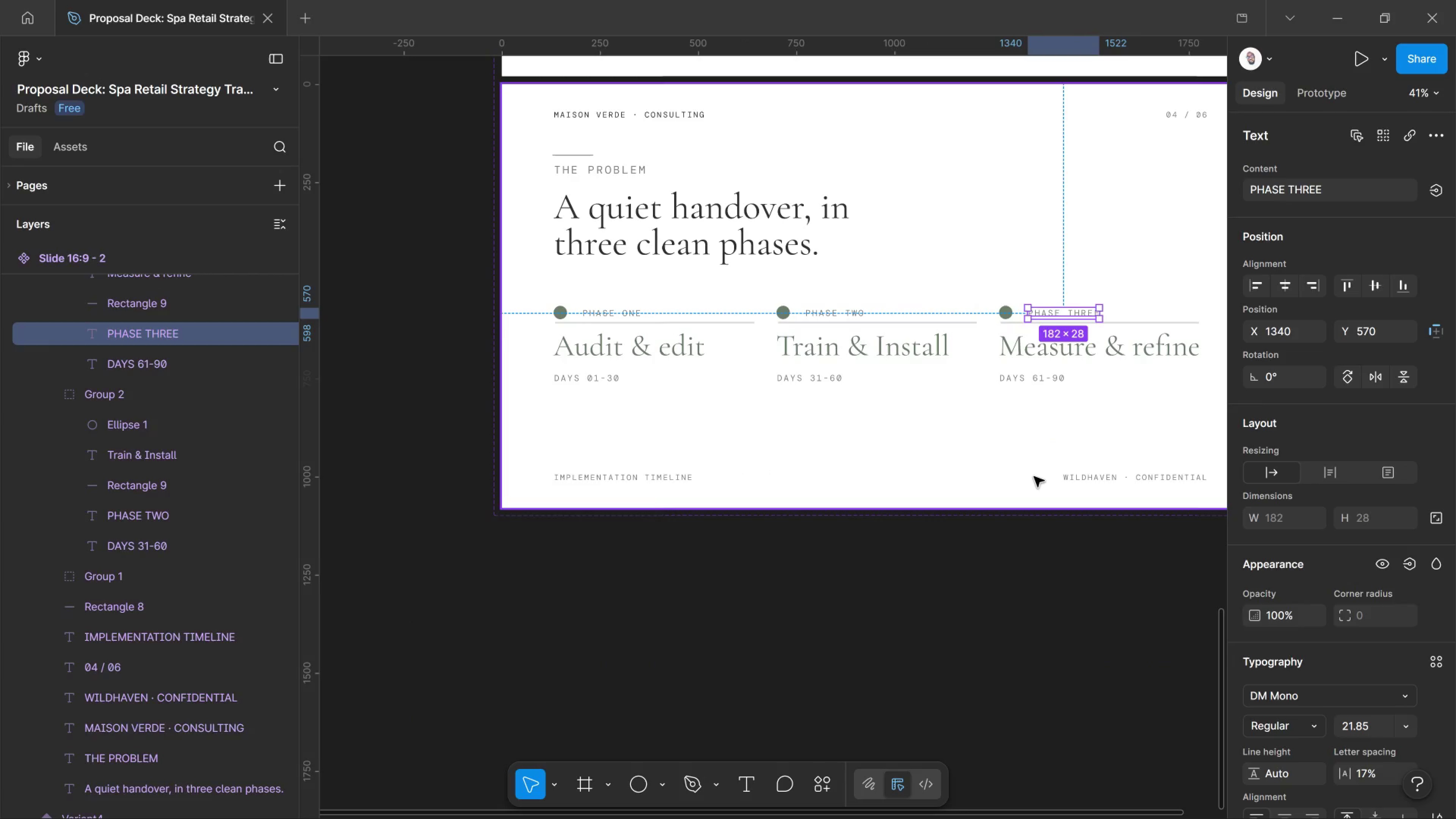 
scroll: coordinate [1121, 508], scroll_direction: down, amount: 11.0
 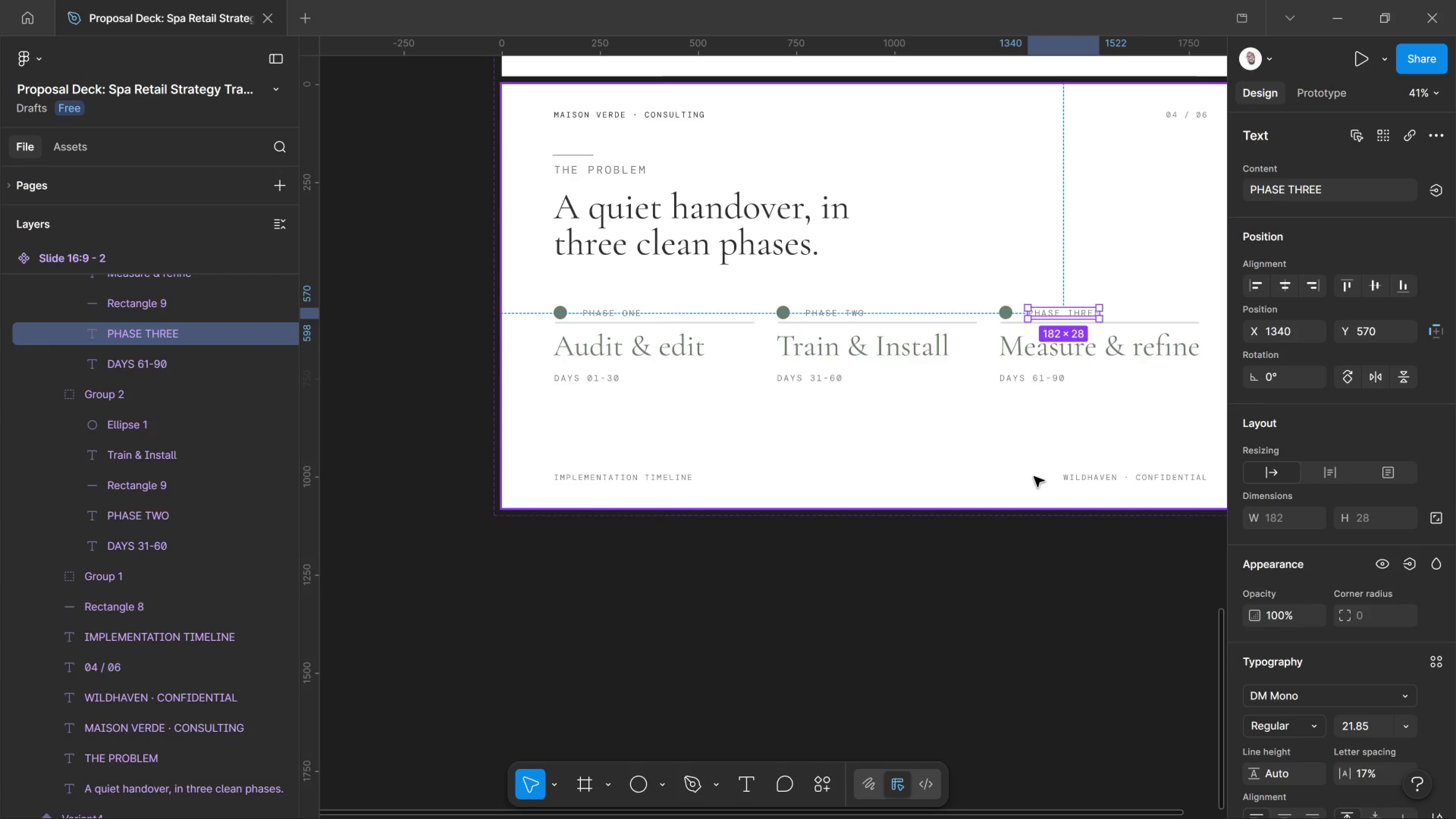 
hold_key(key=ControlLeft, duration=1.7)
scroll: coordinate [1030, 451], scroll_direction: down, amount: 11.0
 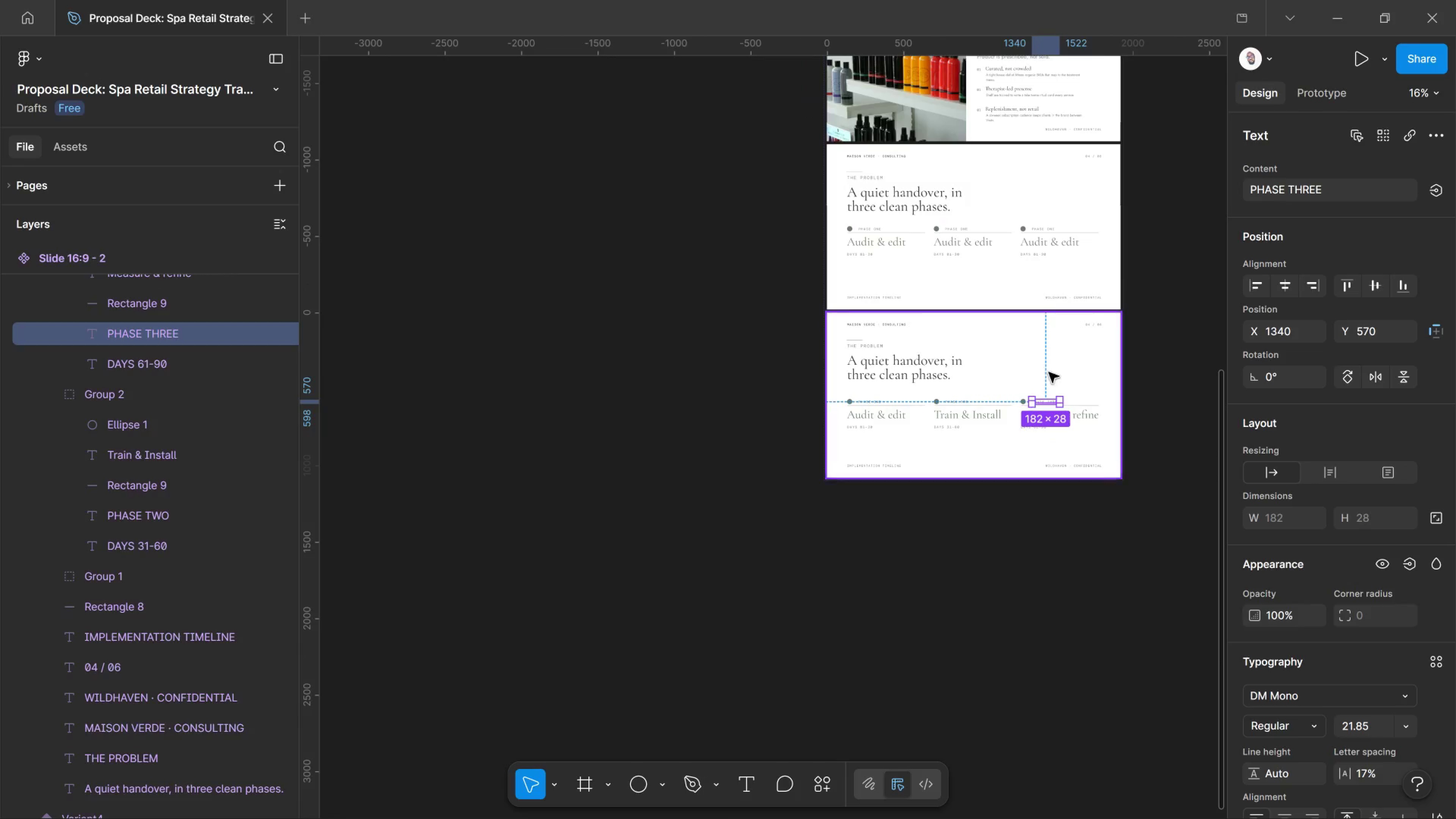 
scroll: coordinate [1049, 372], scroll_direction: up, amount: 3.0
 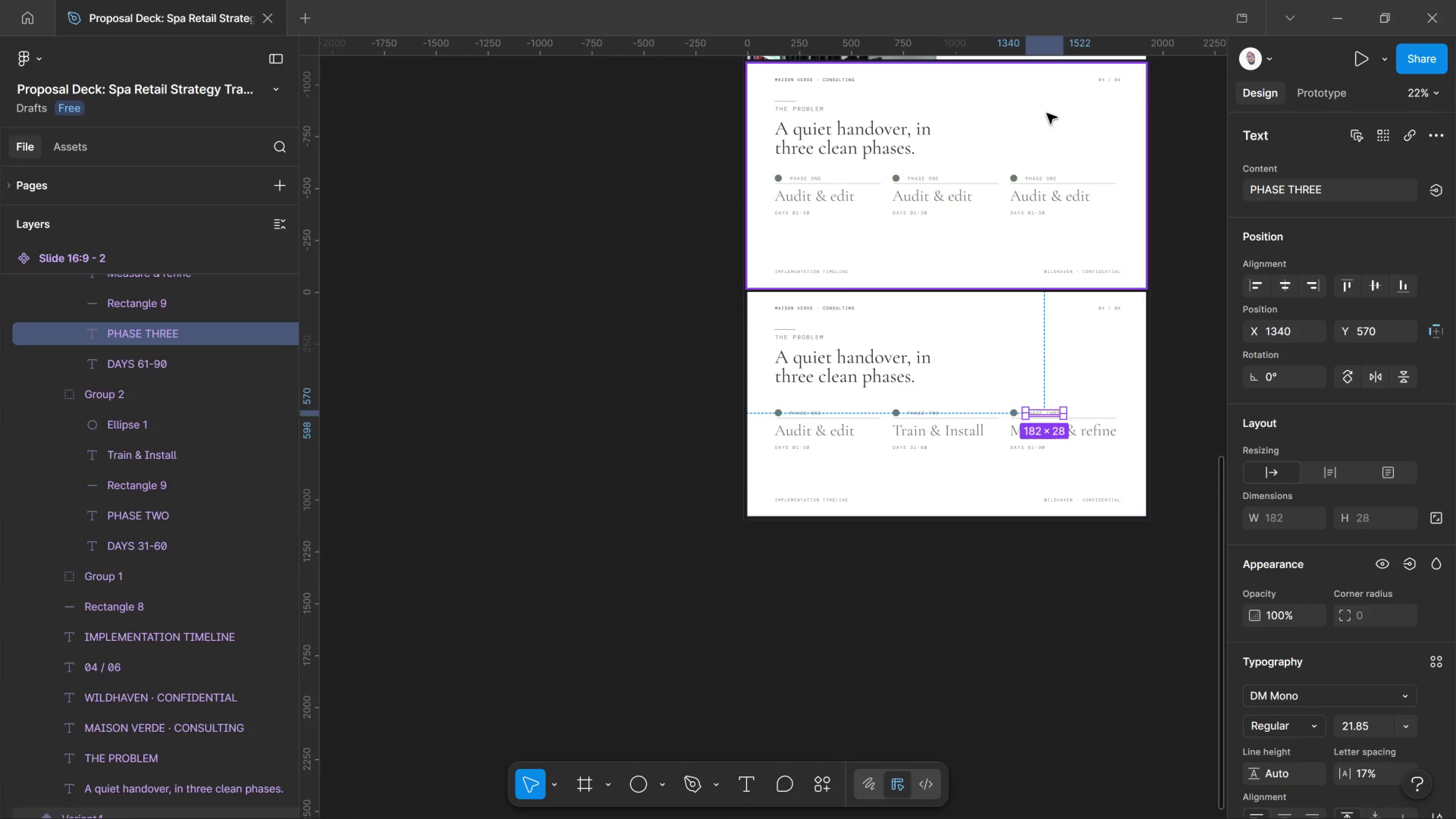 
left_click([1047, 113])
 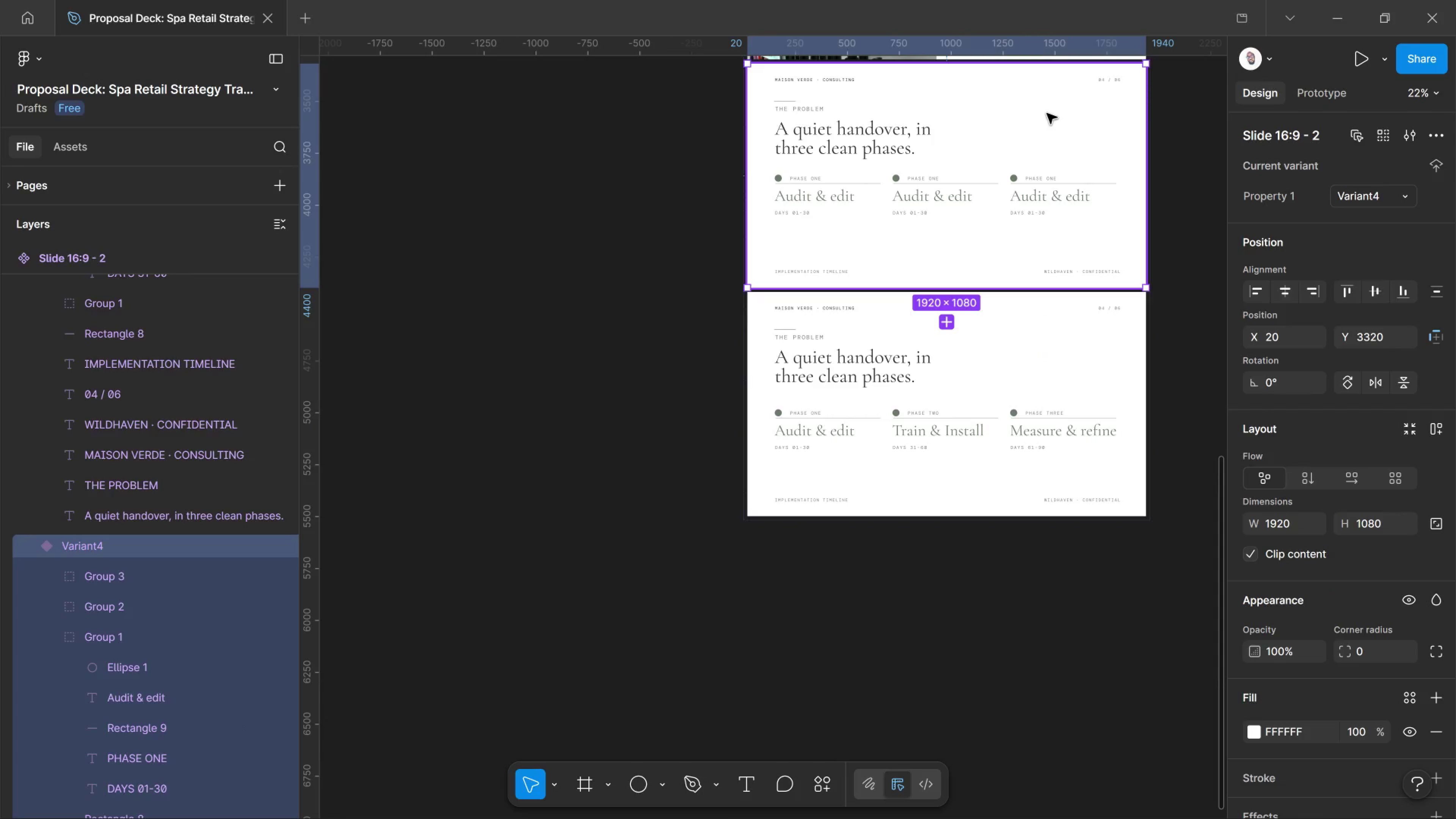 
key(Delete)
 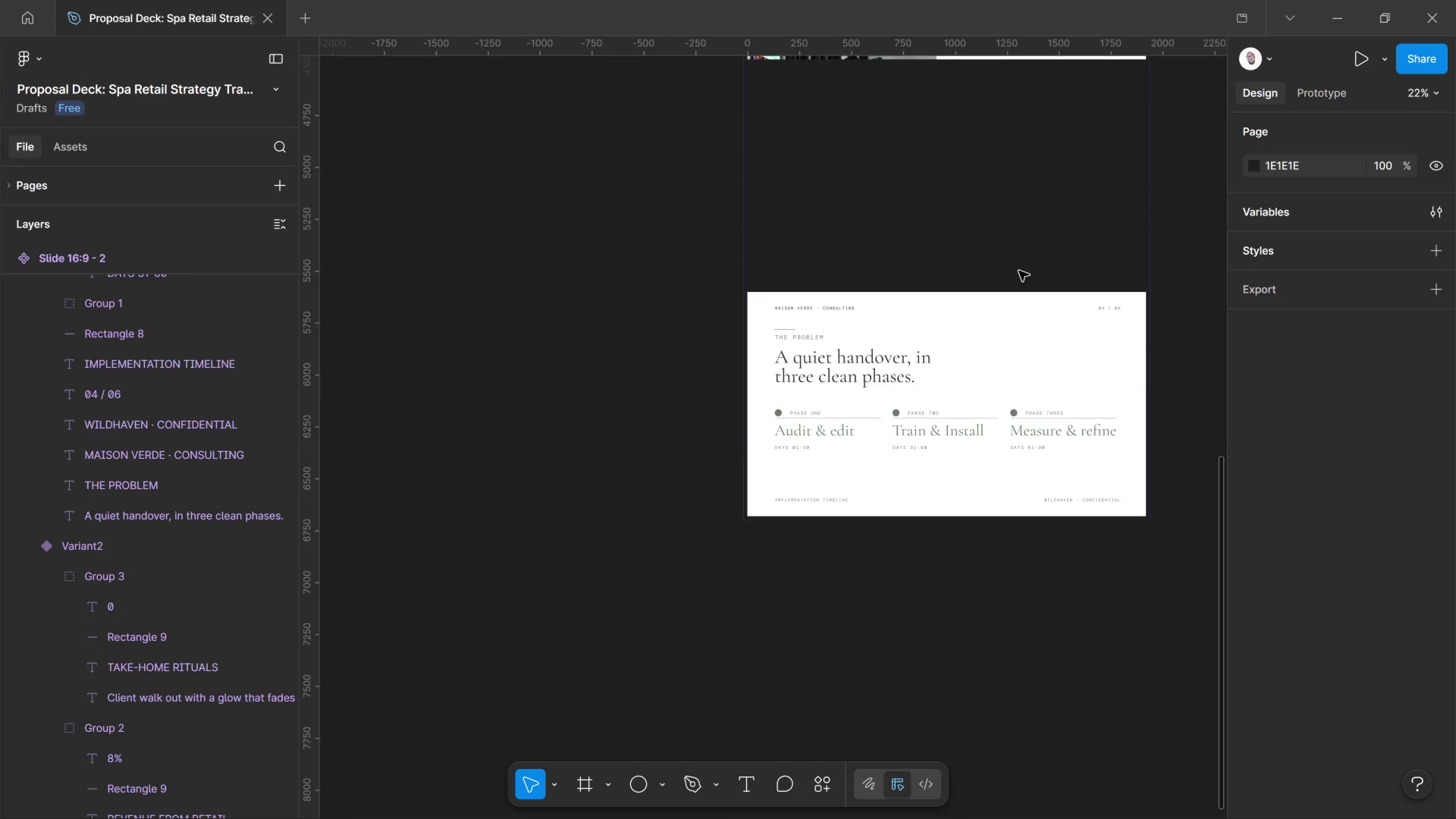 
scroll: coordinate [1018, 328], scroll_direction: up, amount: 6.0
 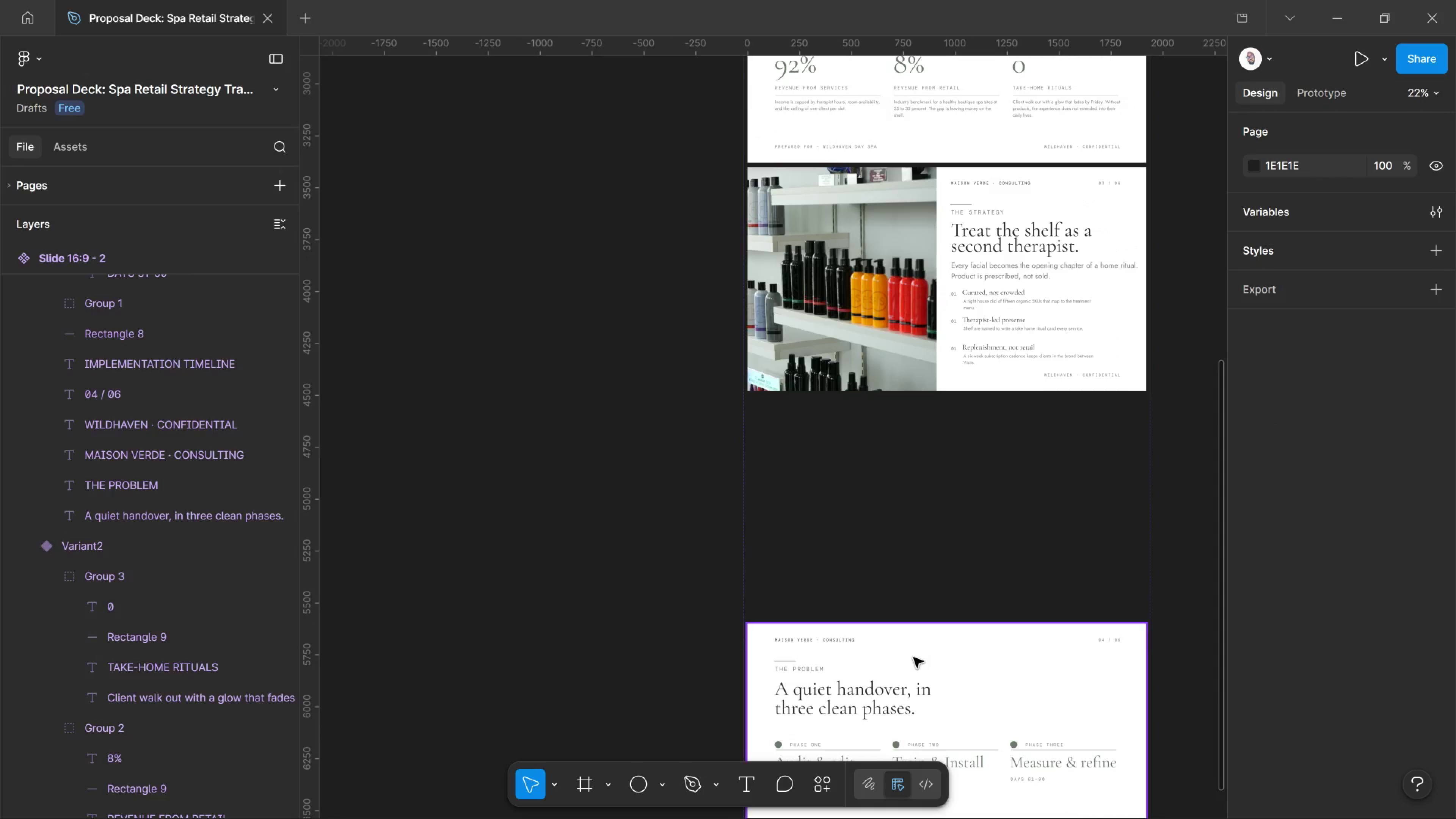 
left_click([912, 657])
 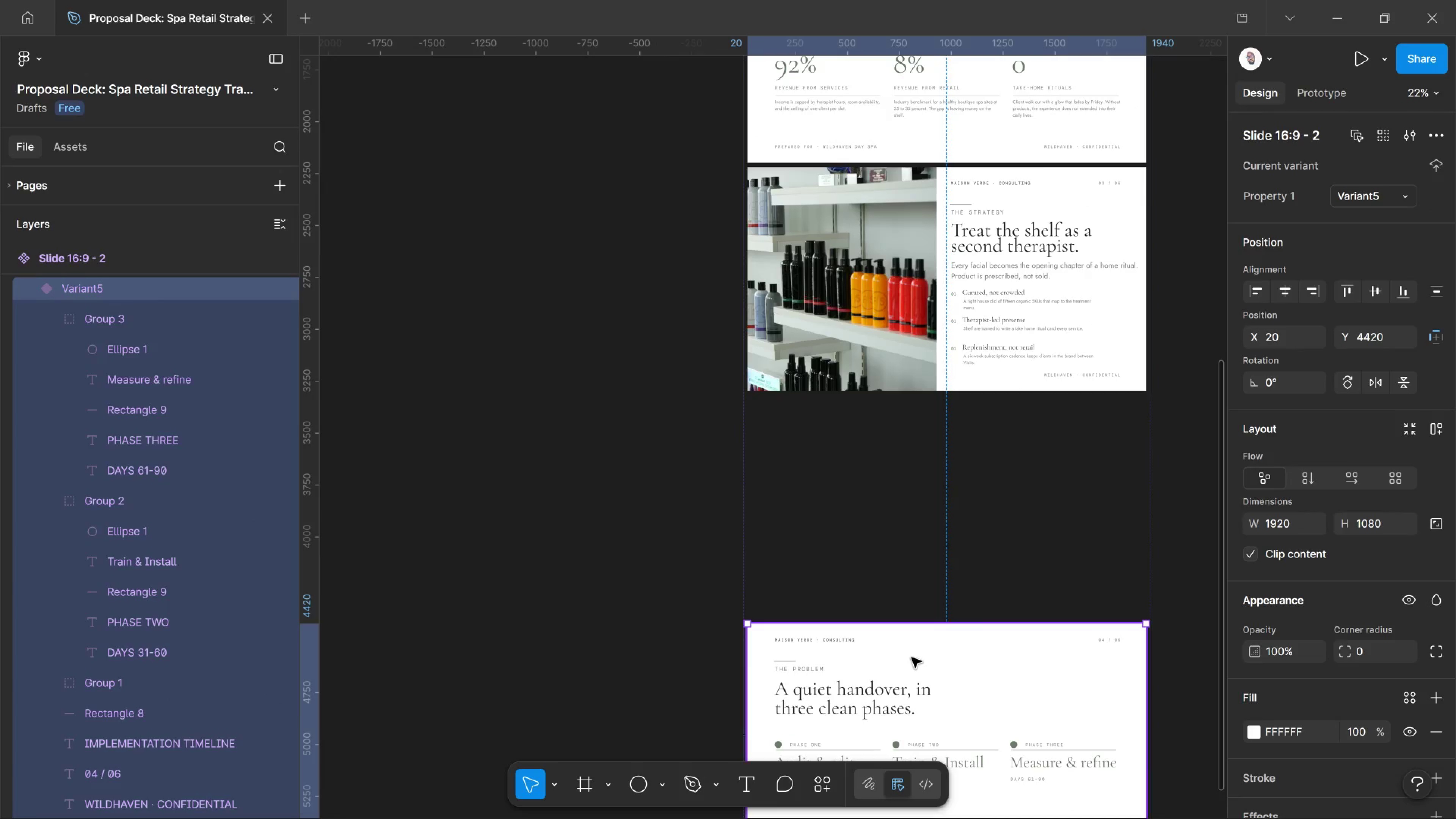 
left_click_drag(start_coordinate=[912, 657], to_coordinate=[925, 435])
 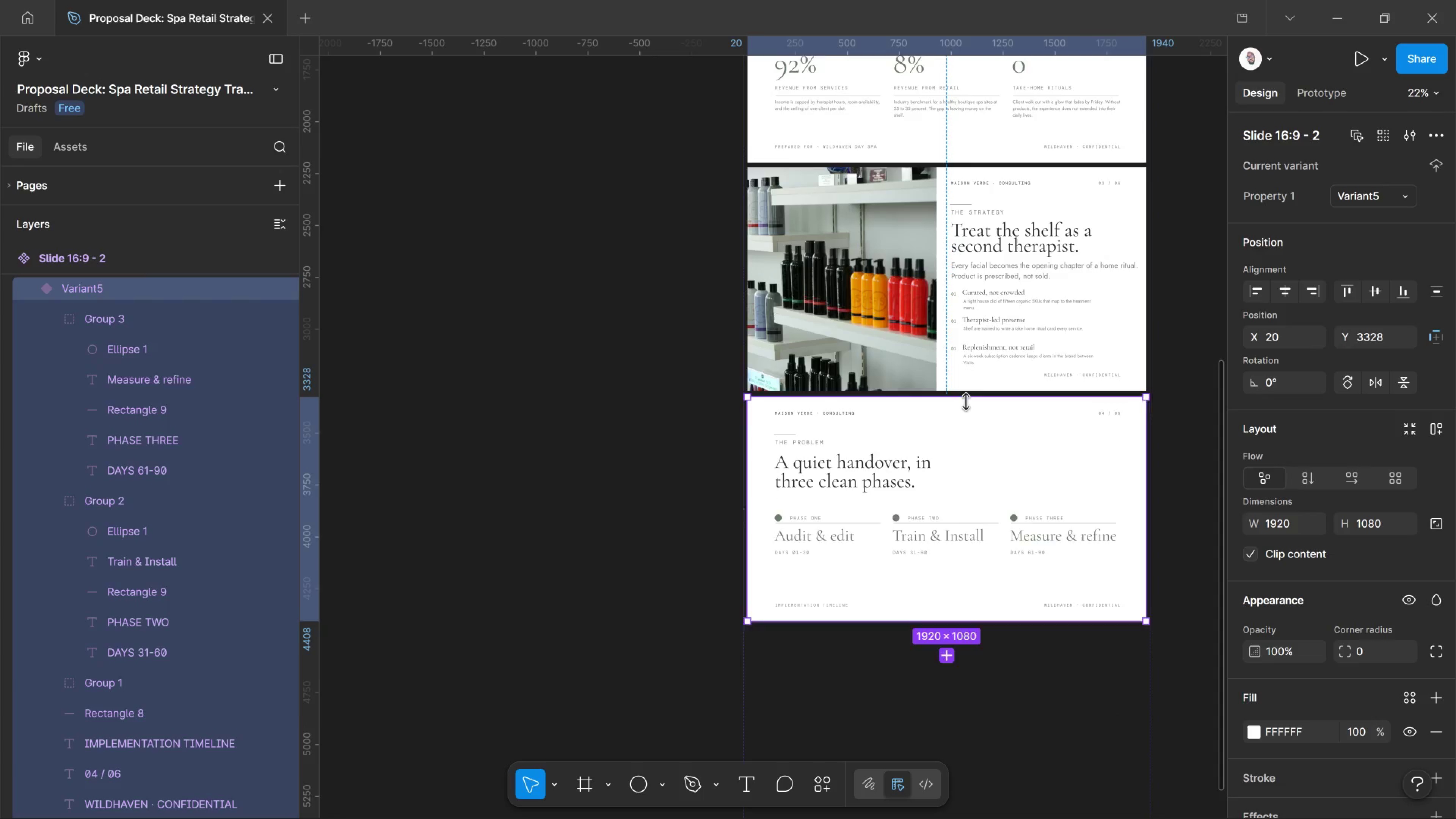 
key(Shift+ShiftLeft)
 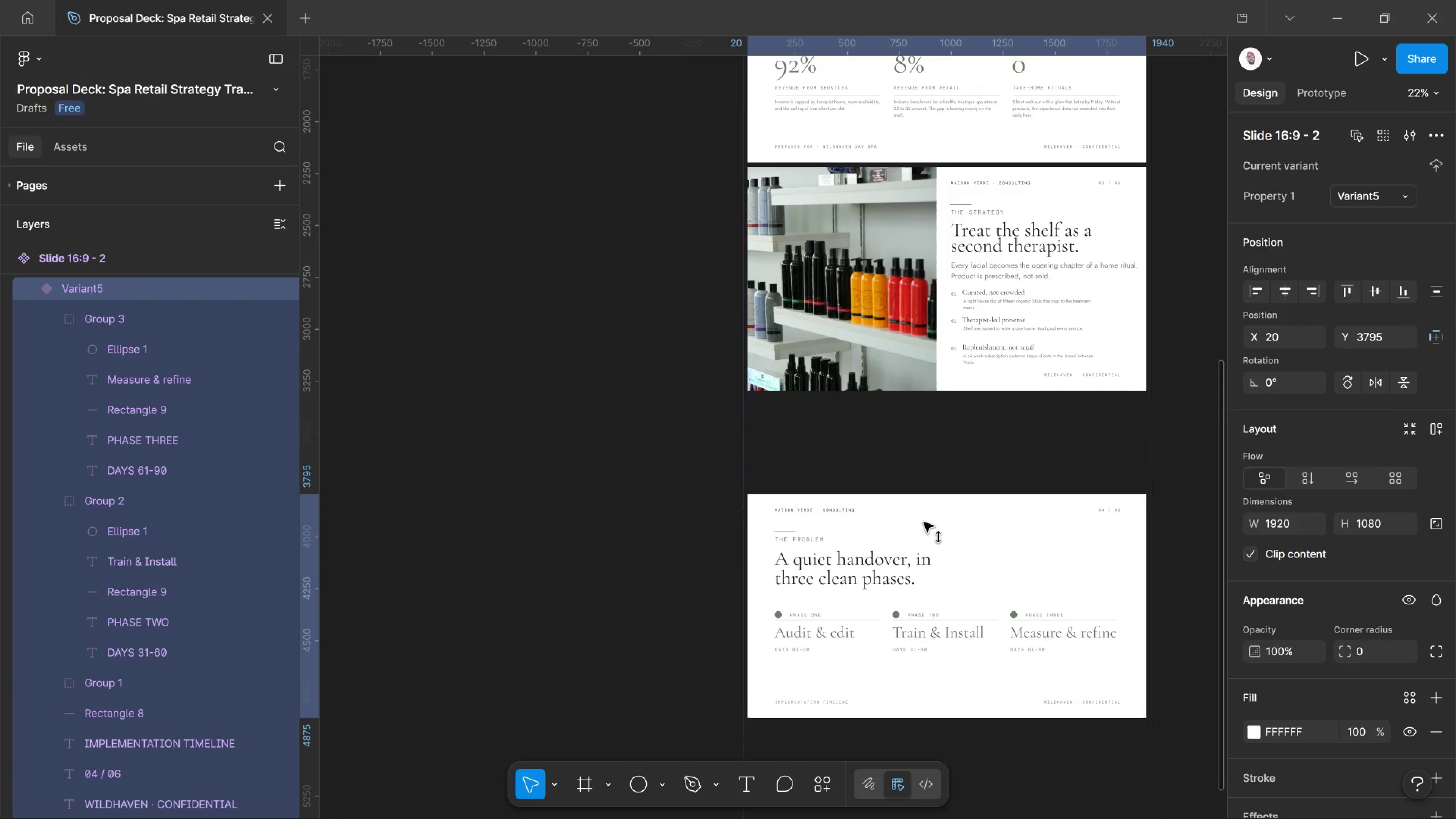 
hold_key(key=ShiftLeft, duration=2.78)
 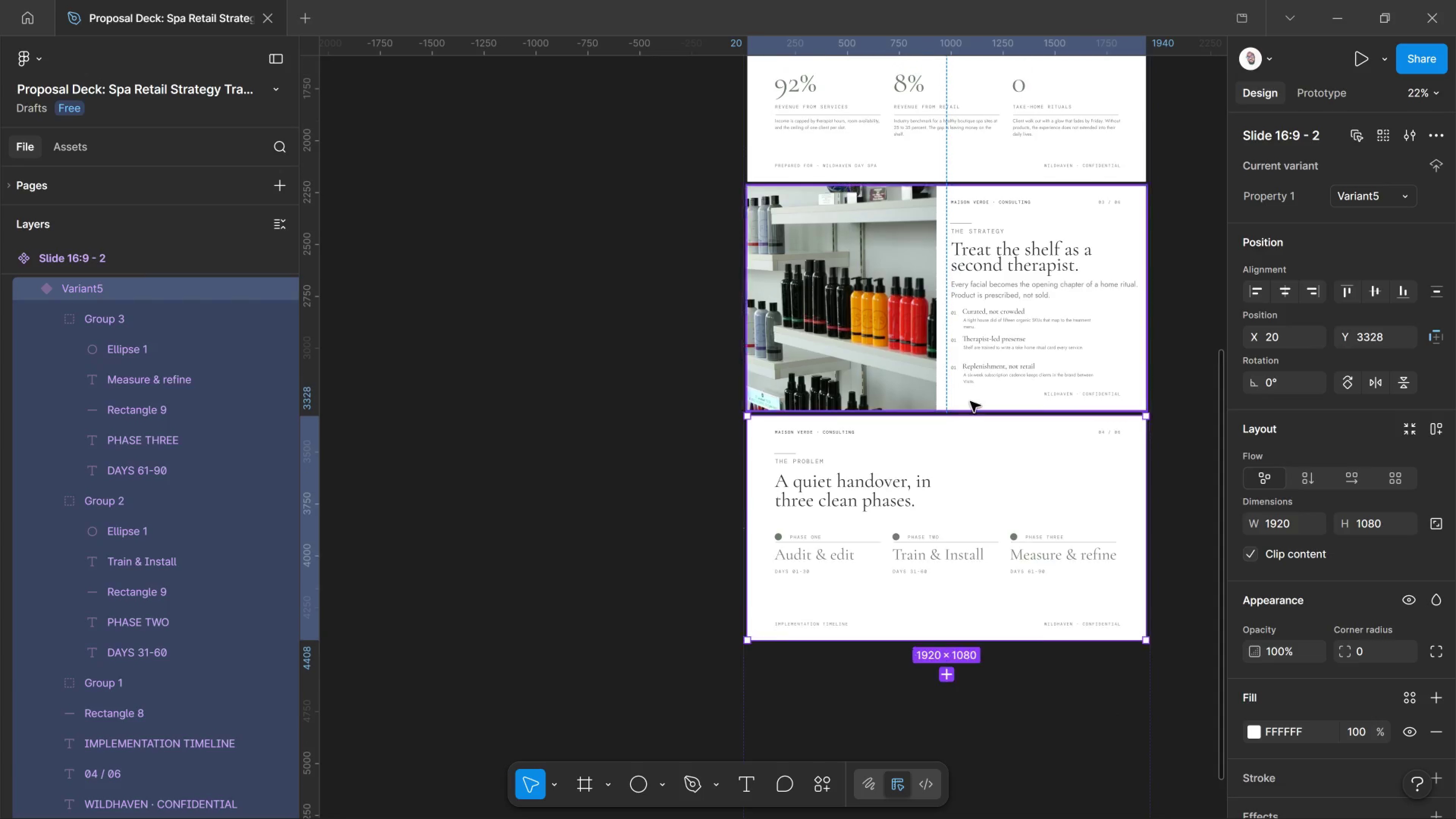 
scroll: coordinate [963, 382], scroll_direction: up, amount: 7.0
 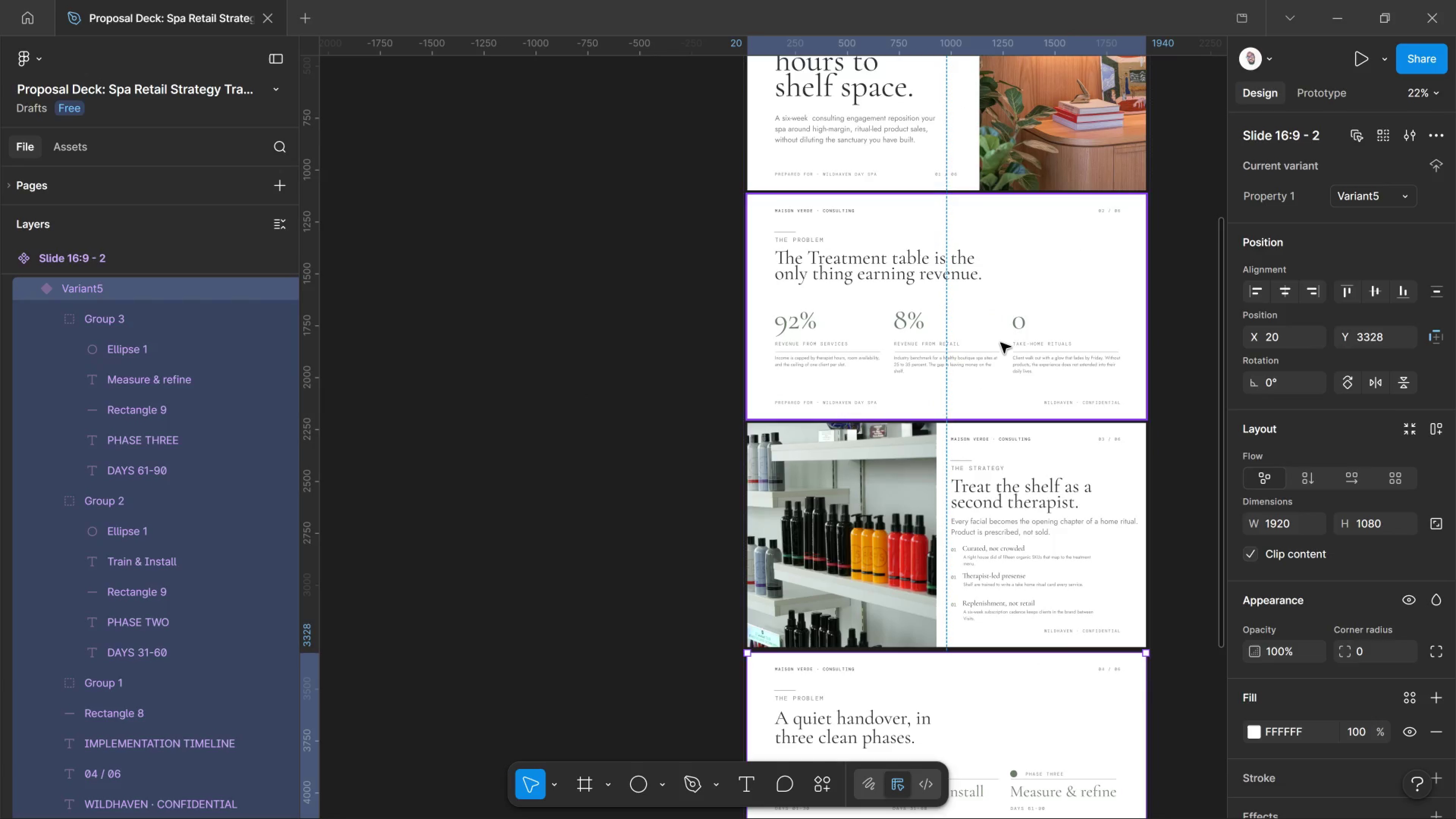 
left_click([1001, 343])
 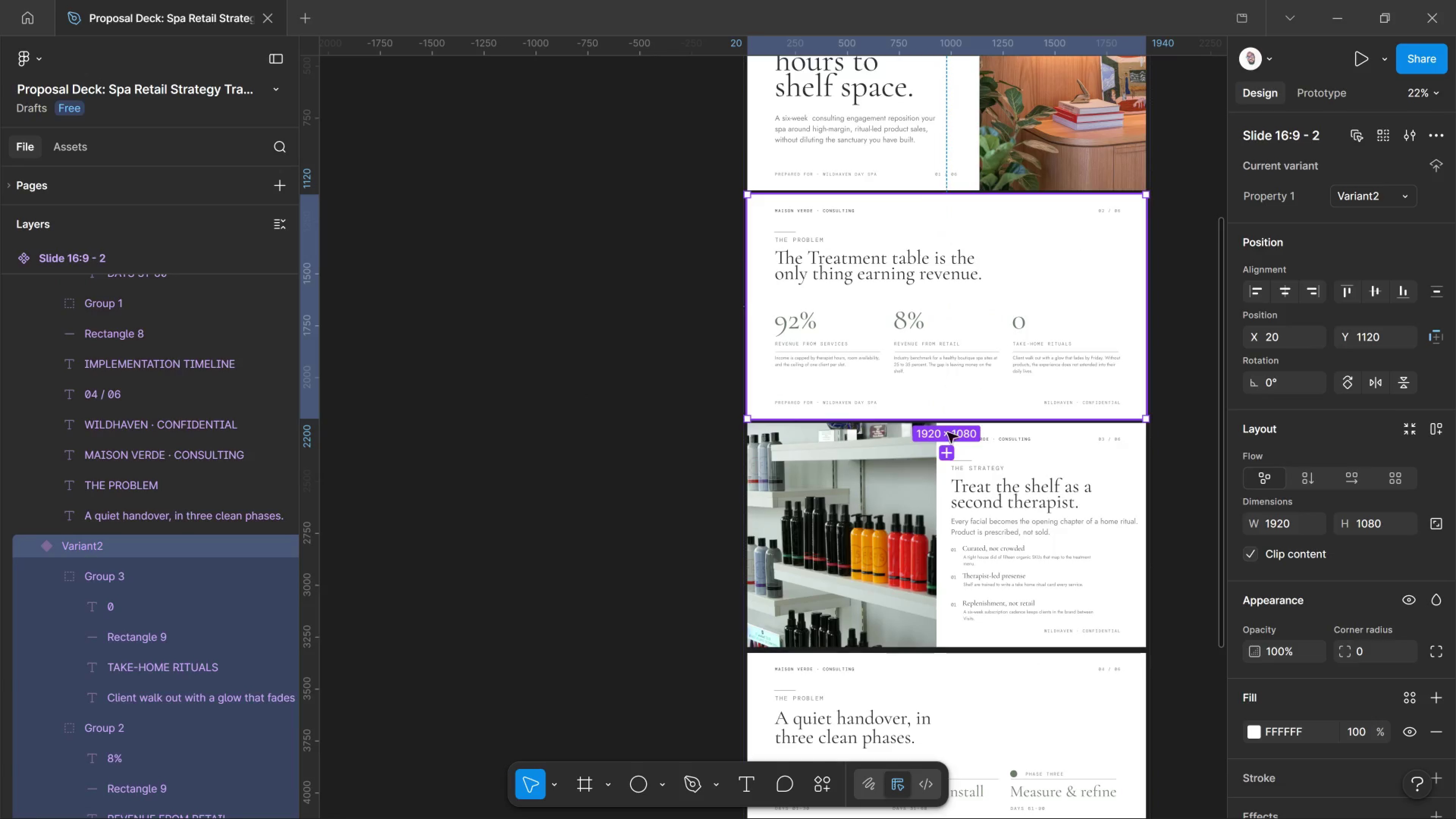 
mouse_move([946, 455])
 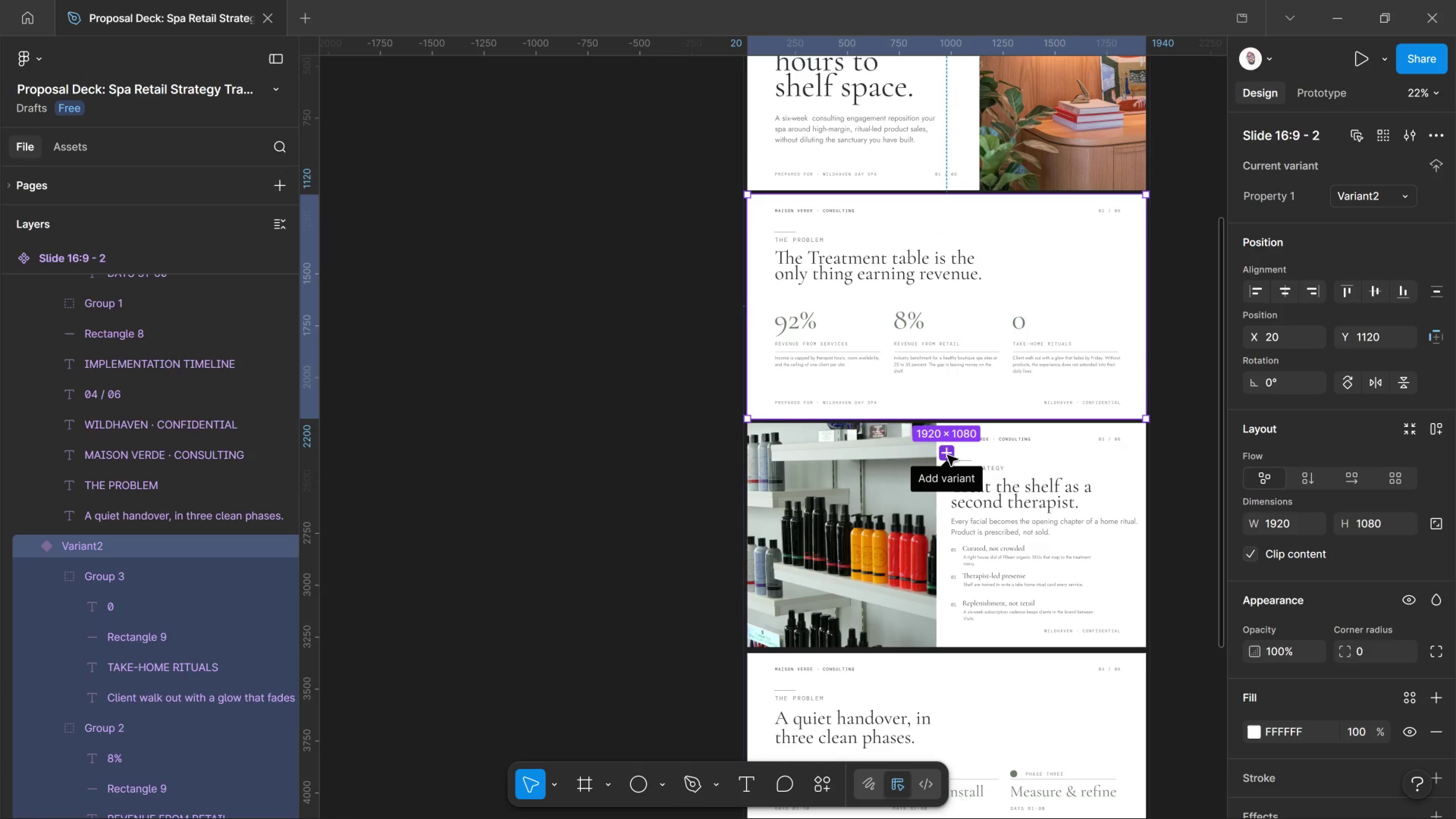 
left_click([948, 455])
 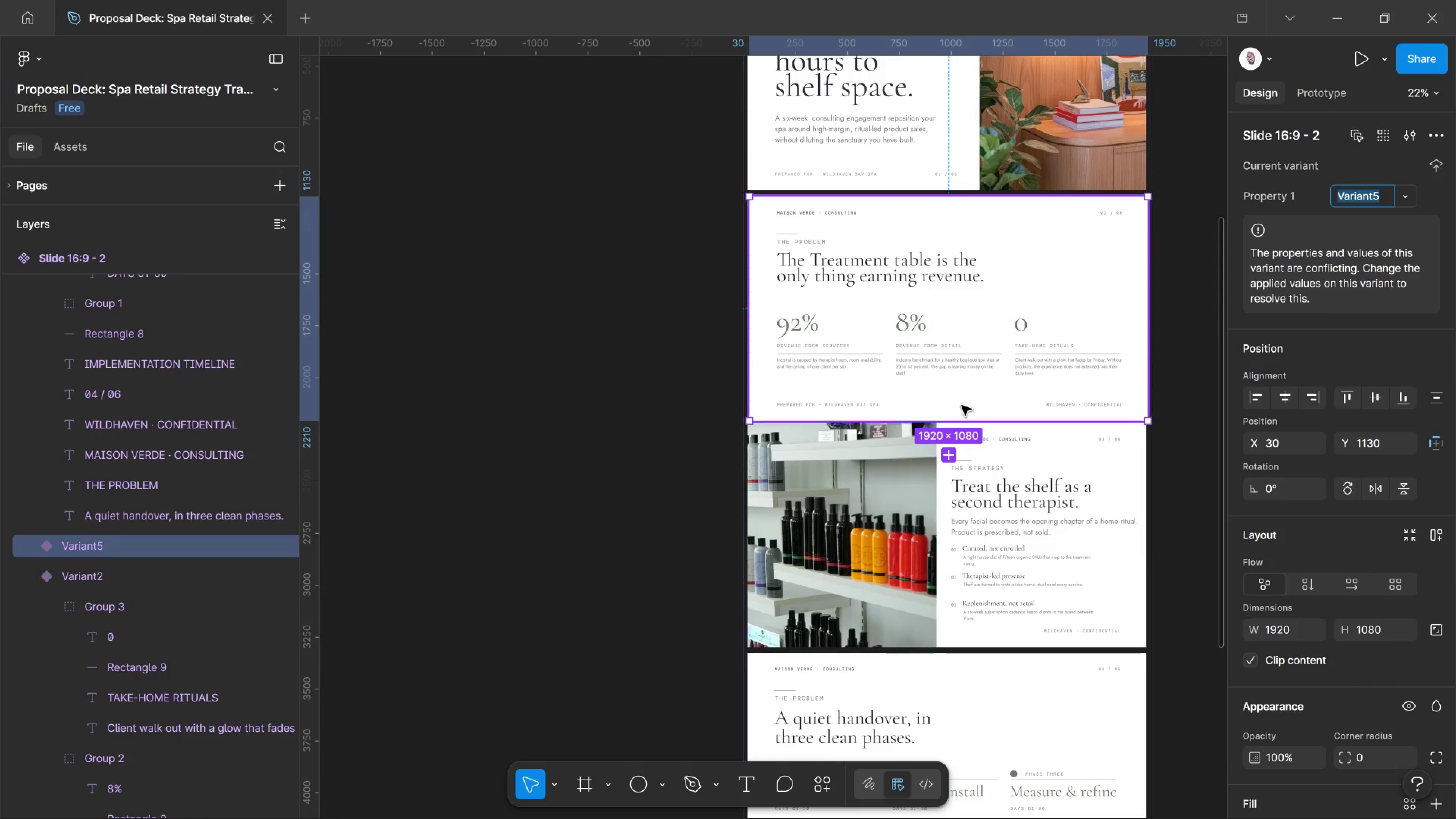 
scroll: coordinate [987, 145], scroll_direction: down, amount: 8.0
 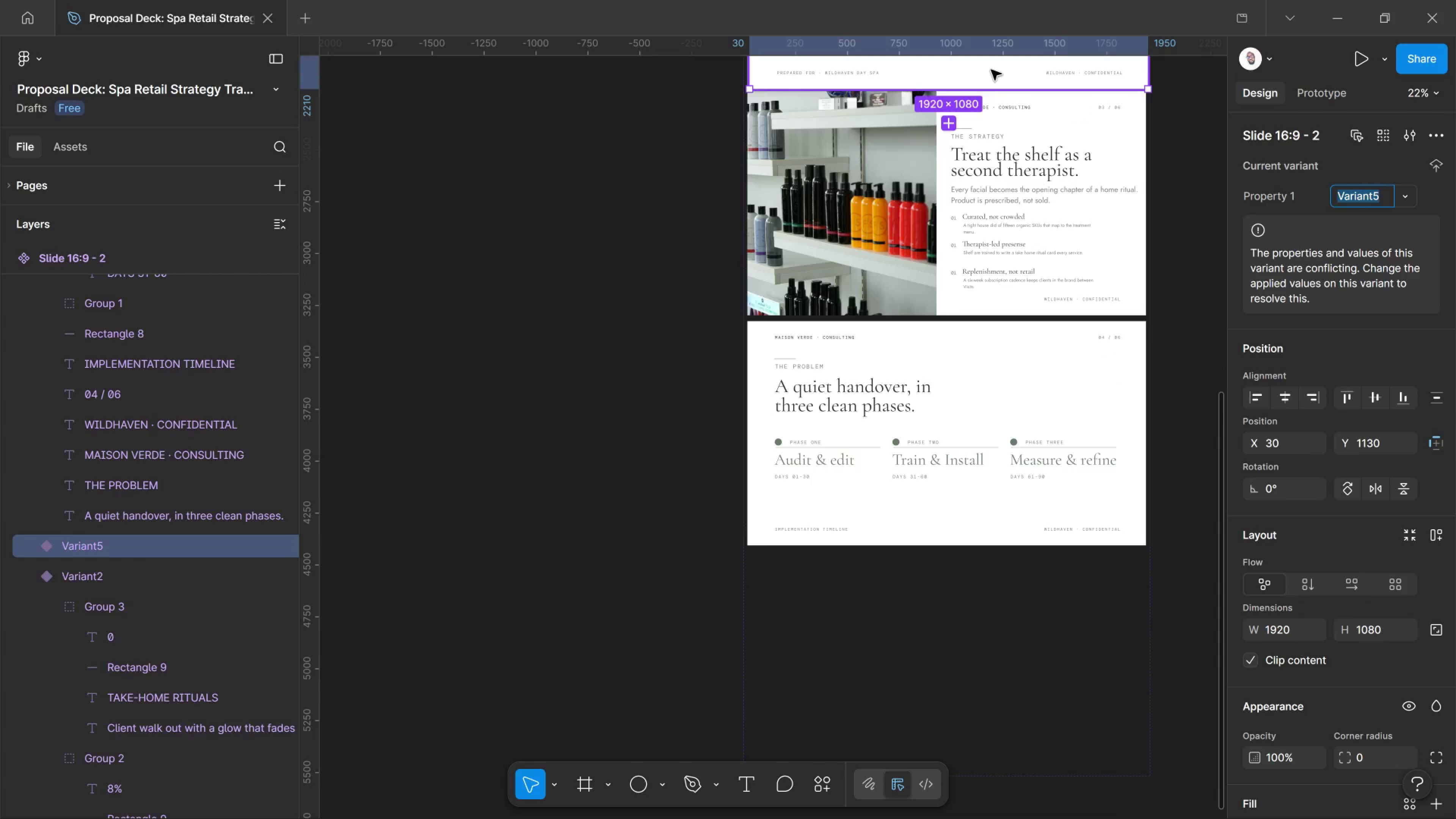 
scroll: coordinate [991, 70], scroll_direction: none, amount: 0.0
 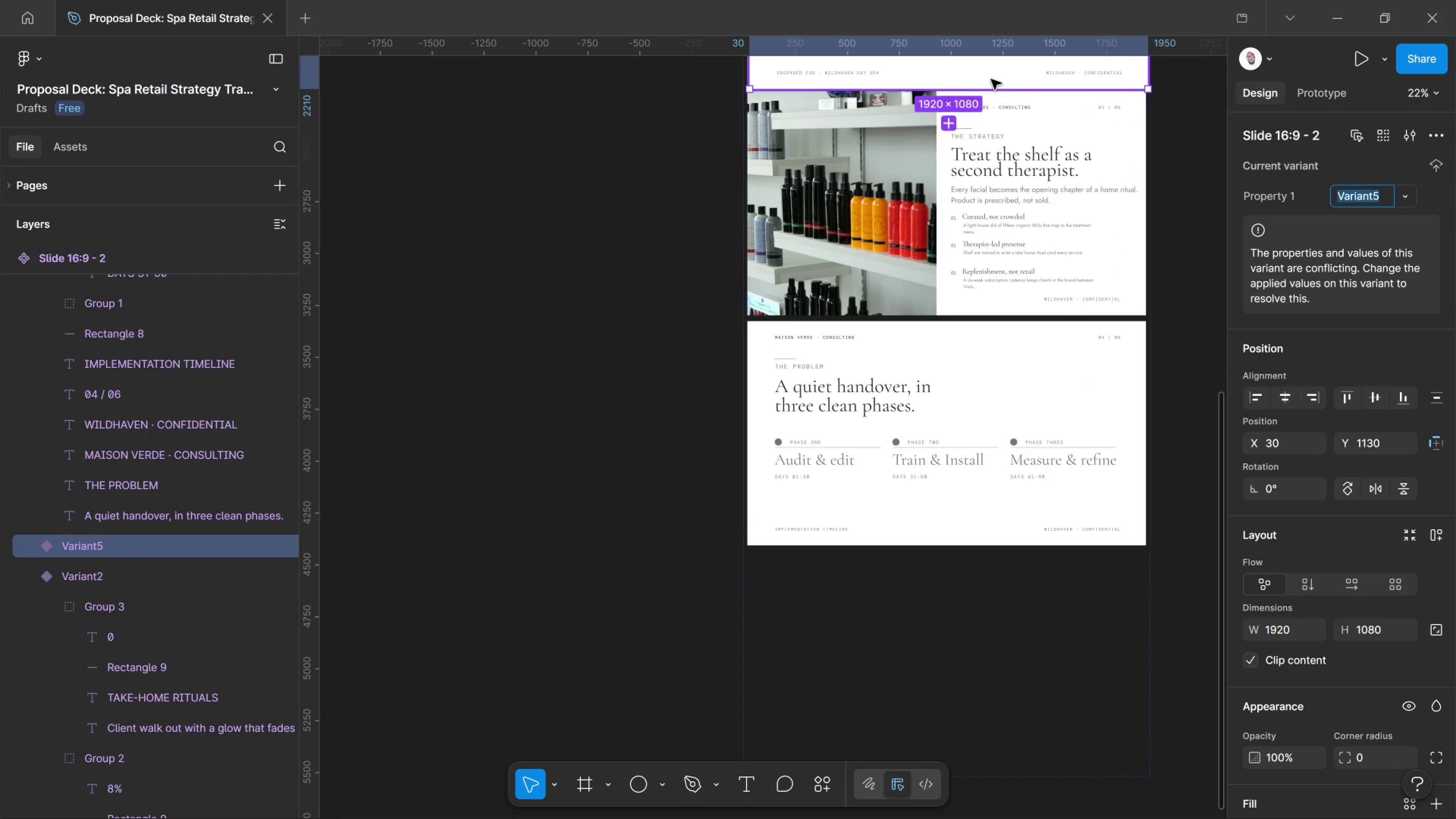 
left_click_drag(start_coordinate=[991, 79], to_coordinate=[989, 770])
 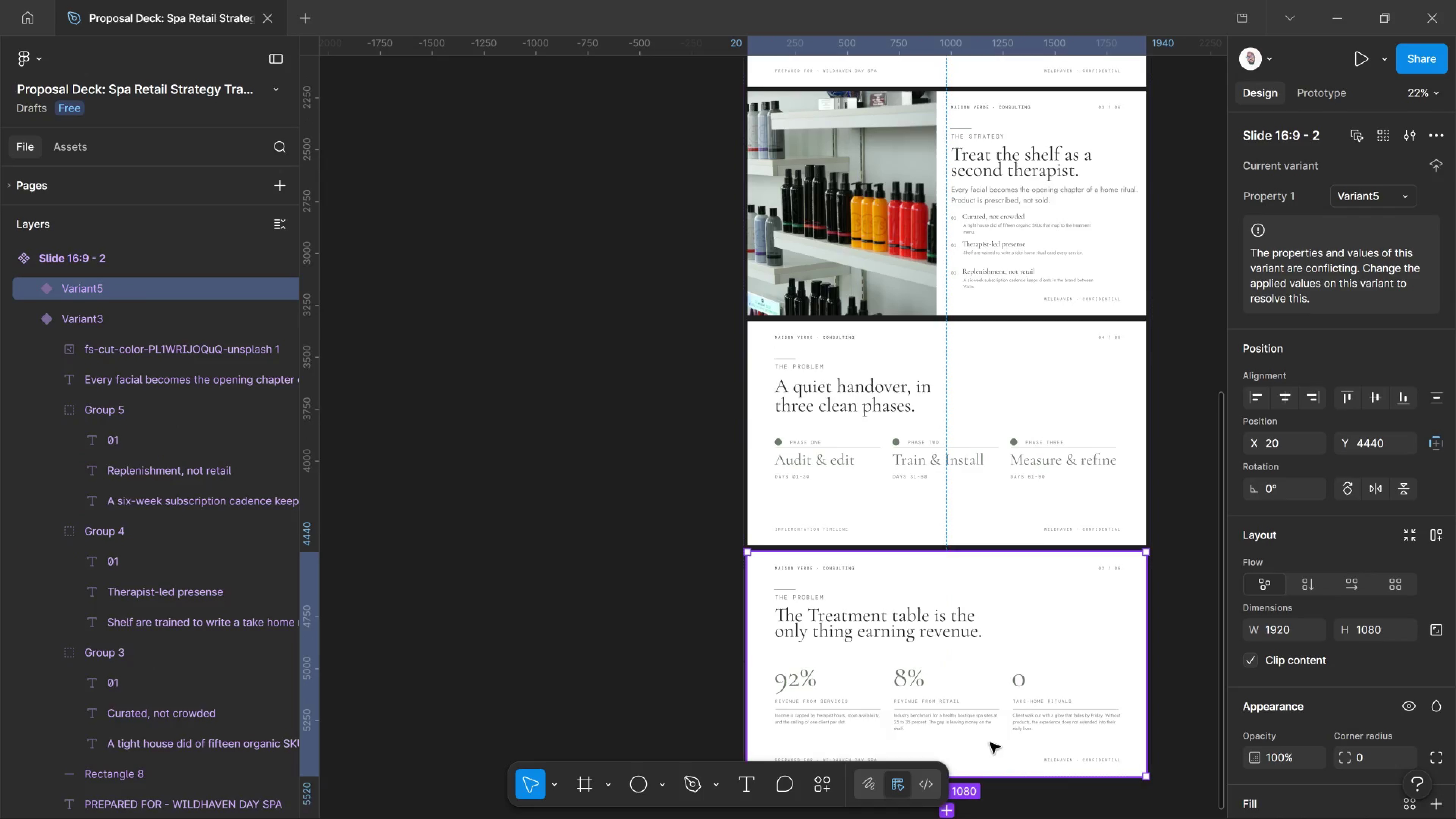 
hold_key(key=ControlLeft, duration=1.73)
 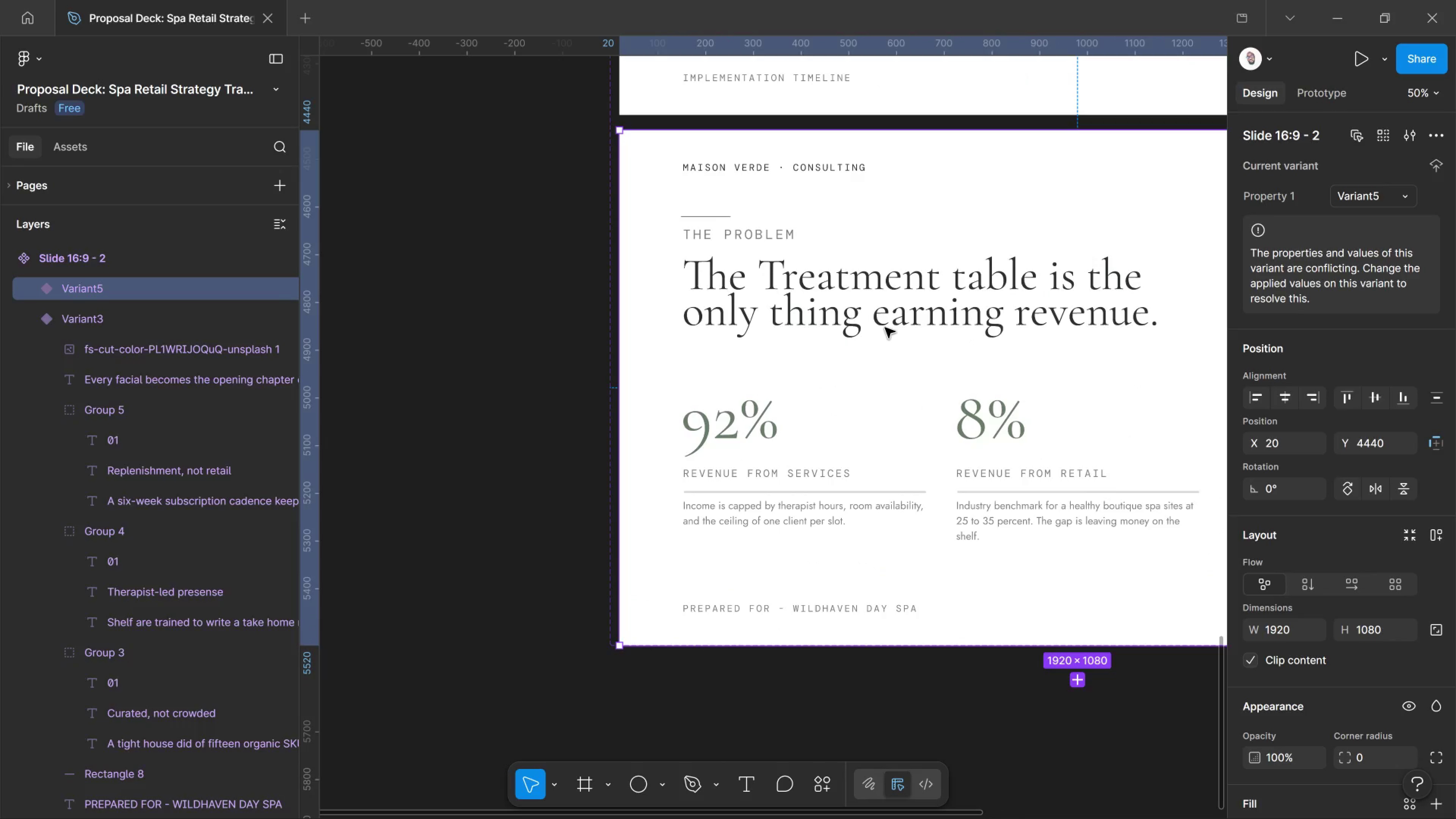 
scroll: coordinate [973, 678], scroll_direction: down, amount: 5.0
 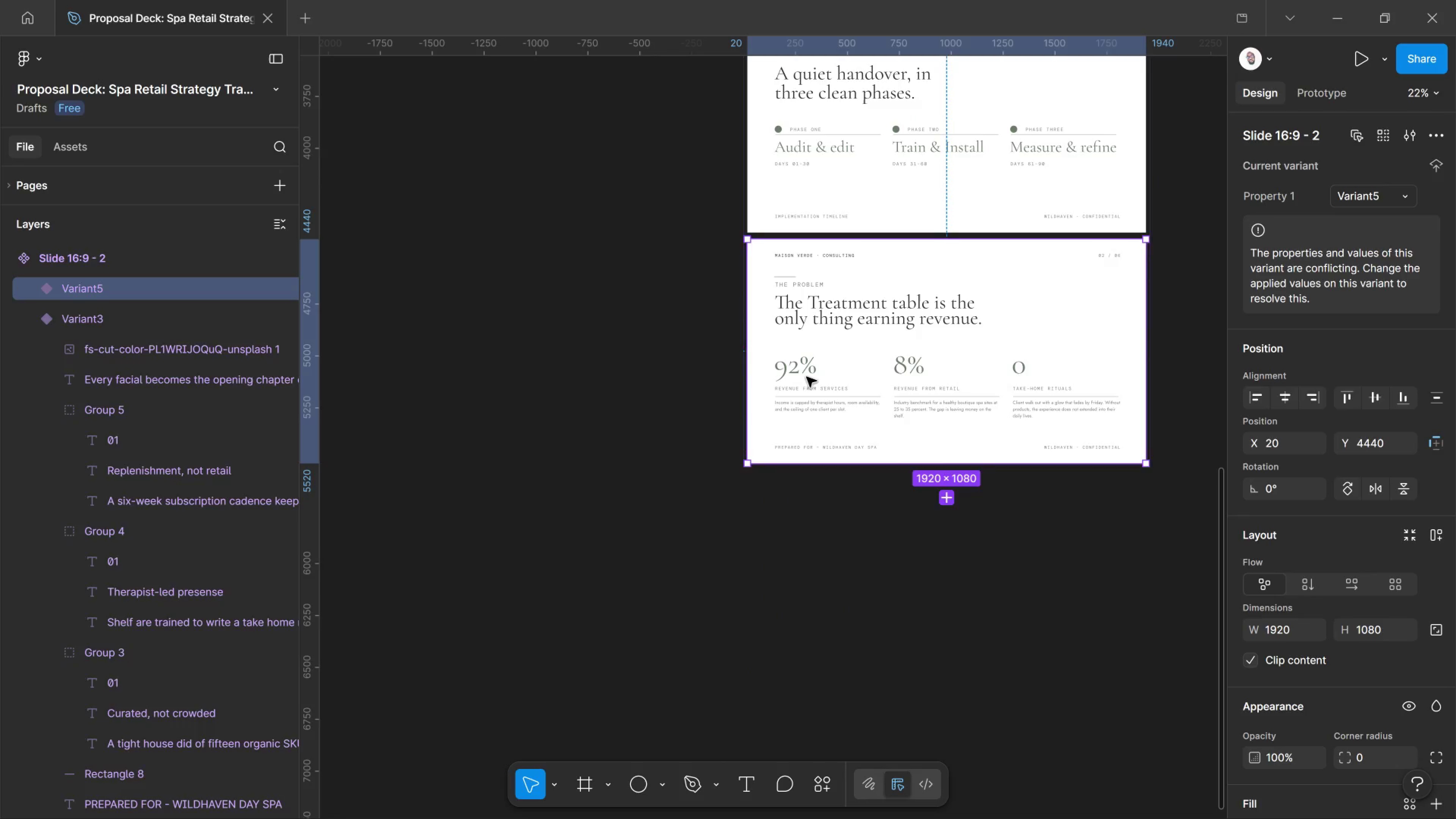 
scroll: coordinate [885, 328], scroll_direction: up, amount: 10.0
 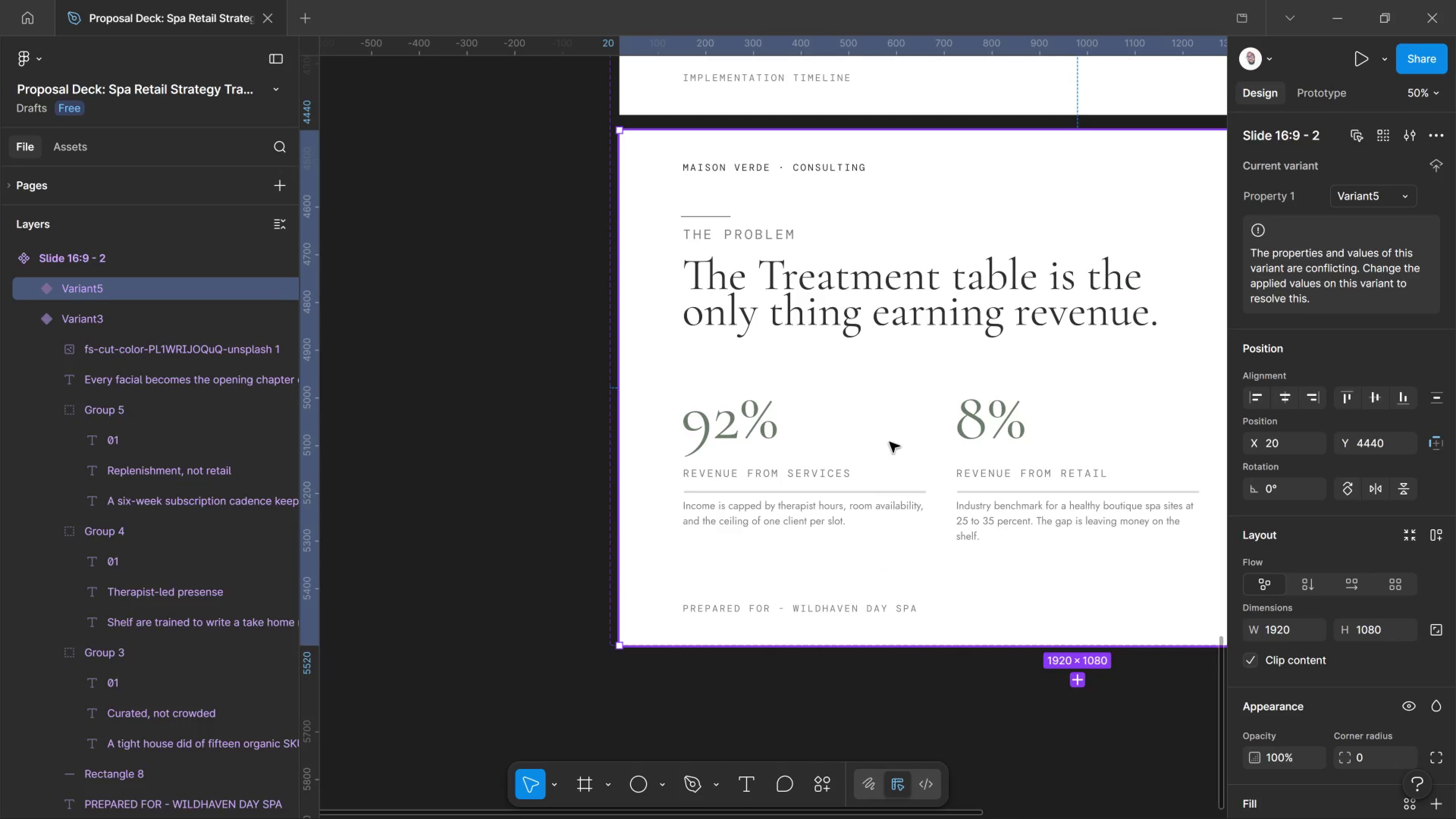 
wait(7.14)
 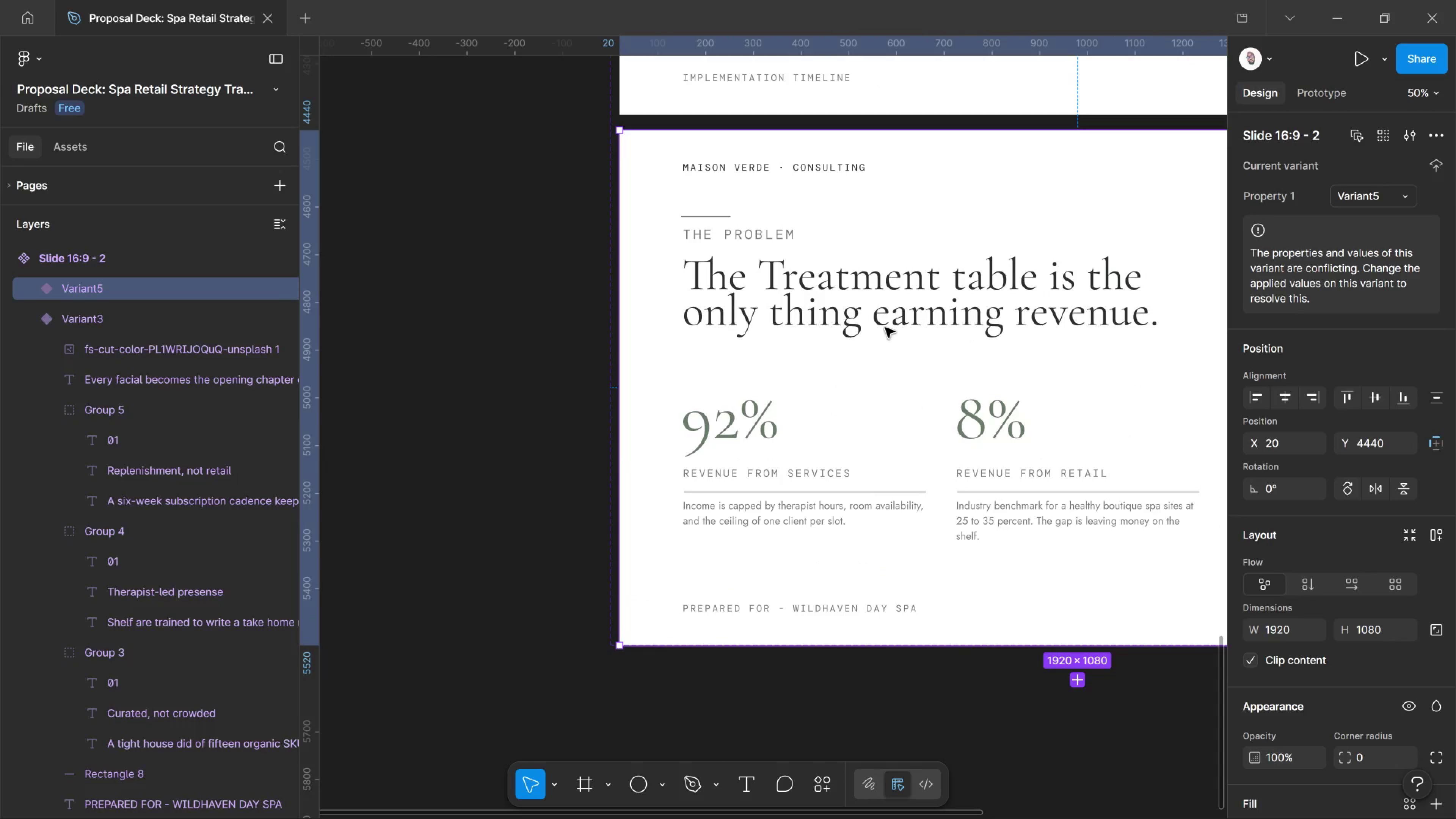 
left_click([900, 588])
 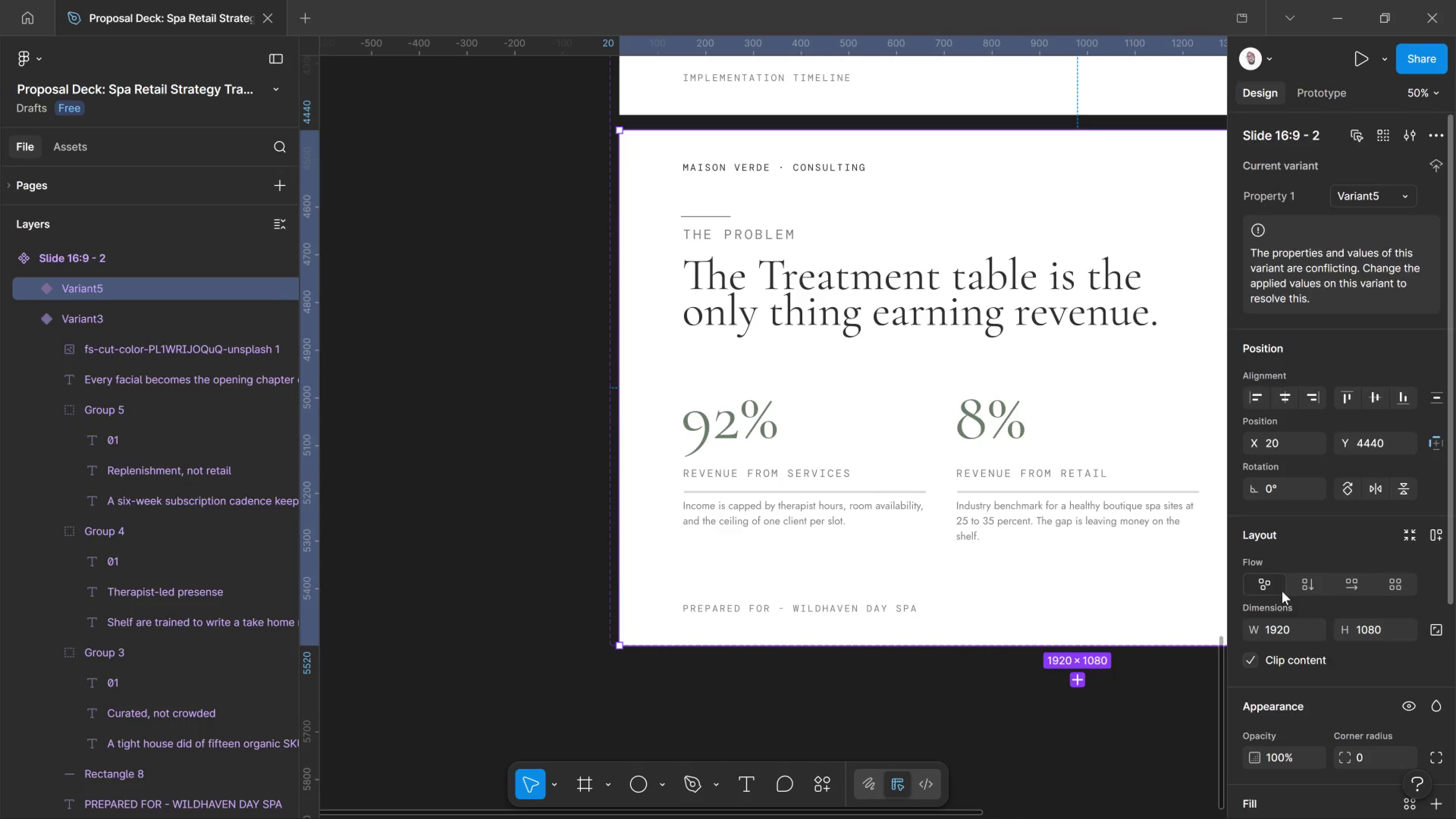 
scroll: coordinate [1302, 599], scroll_direction: down, amount: 5.0
 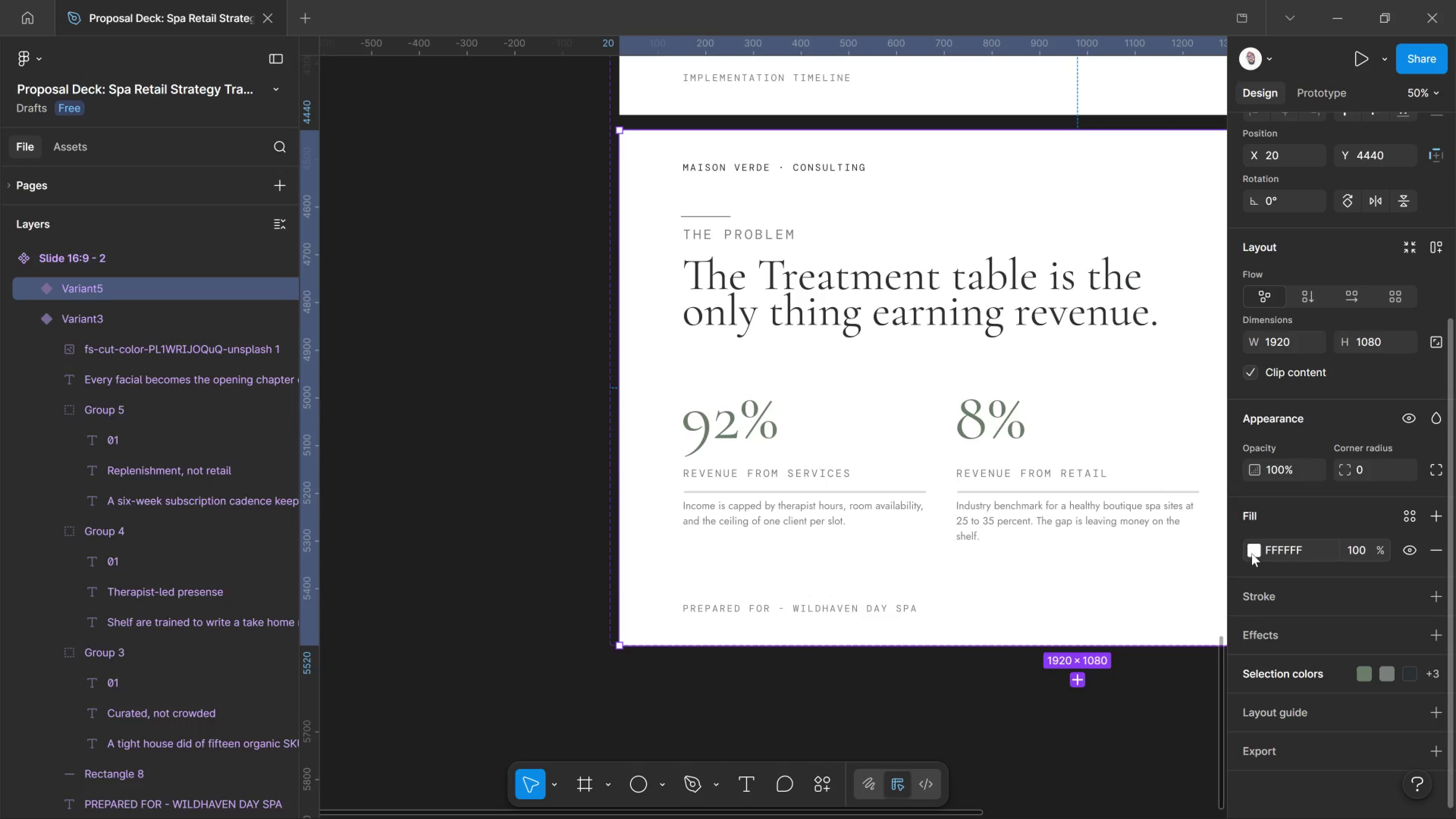 
left_click([1252, 553])
 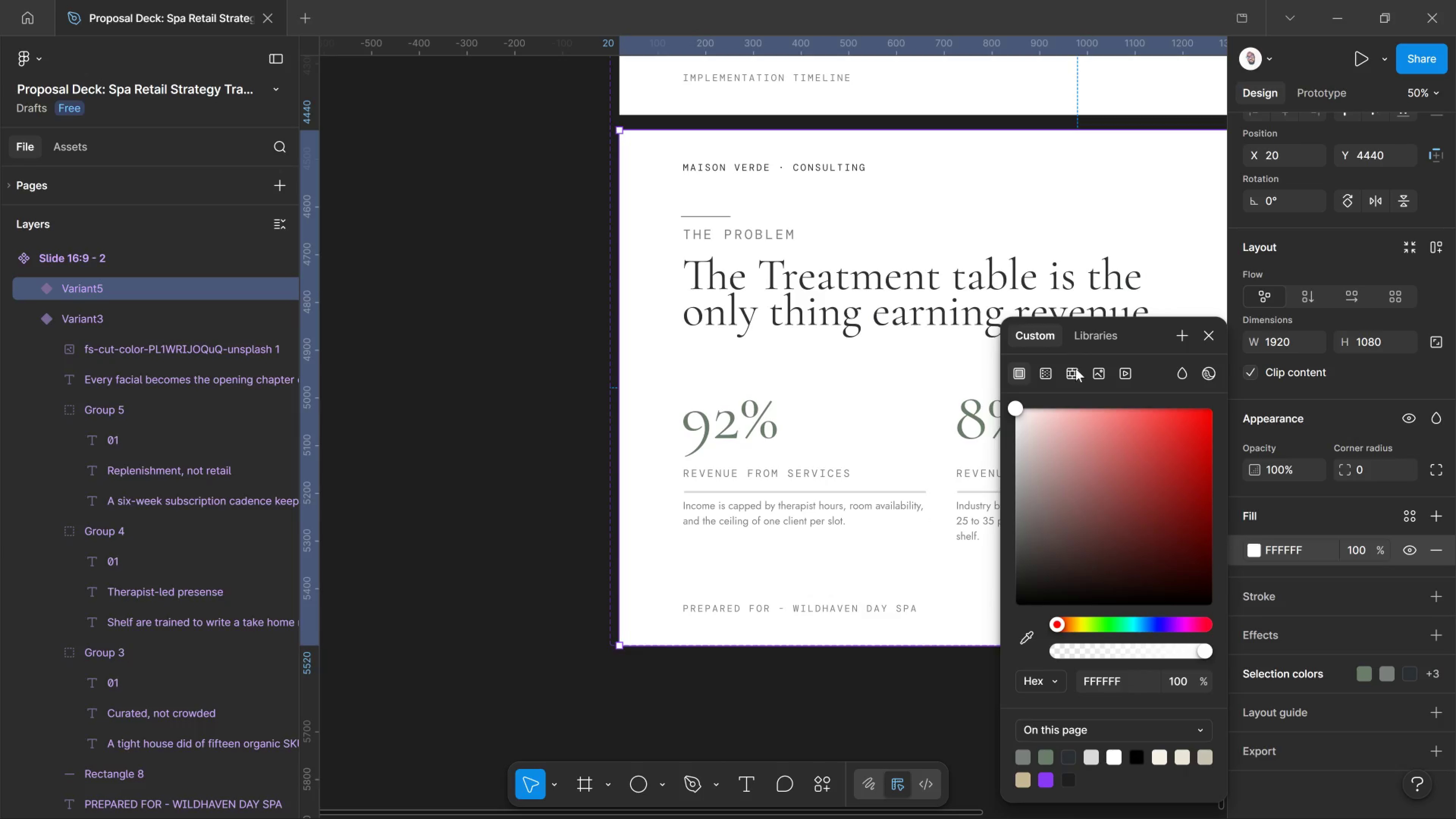 
left_click([1085, 328])
 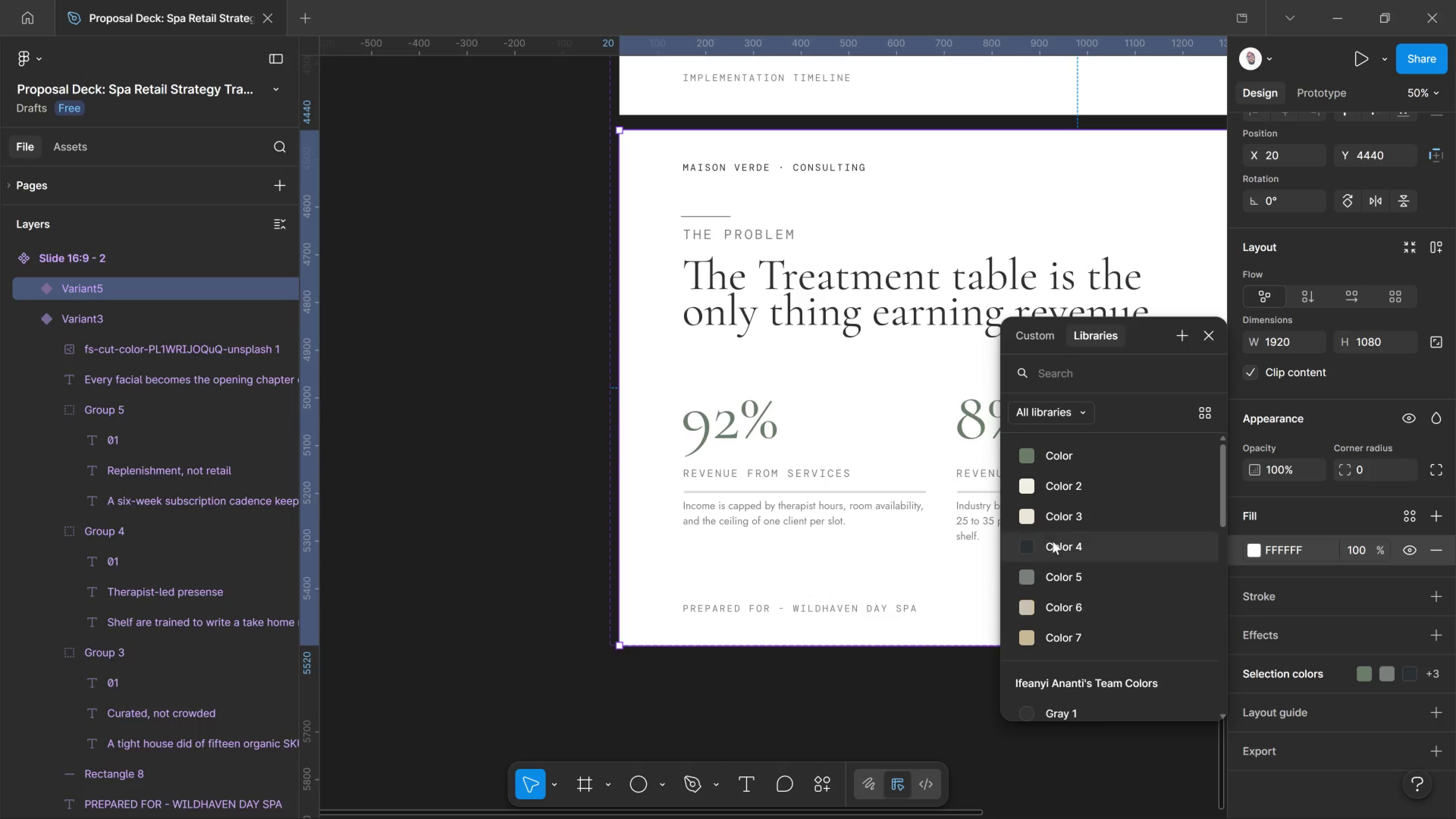 
wait(5.03)
 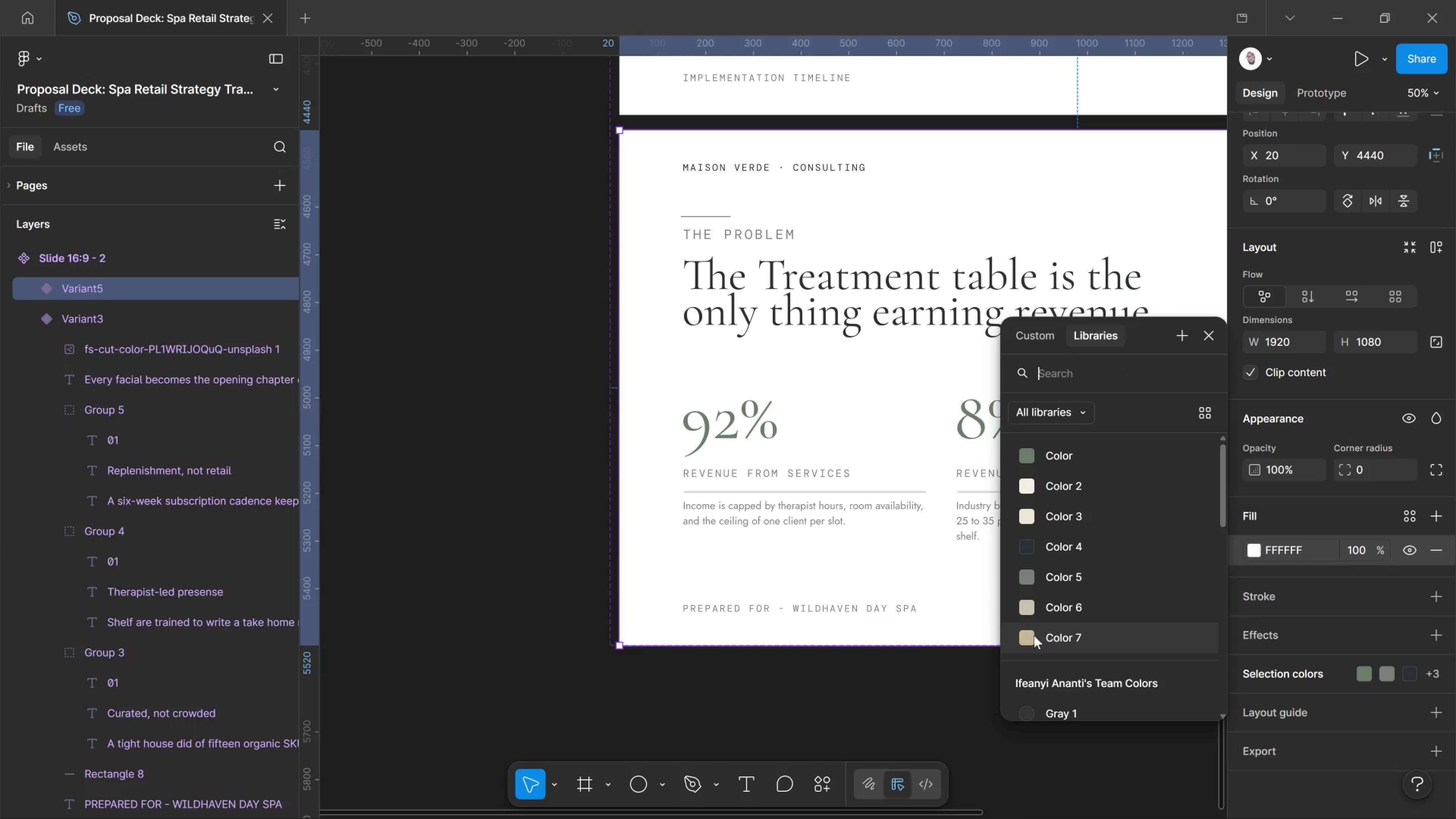 
left_click([1026, 488])
 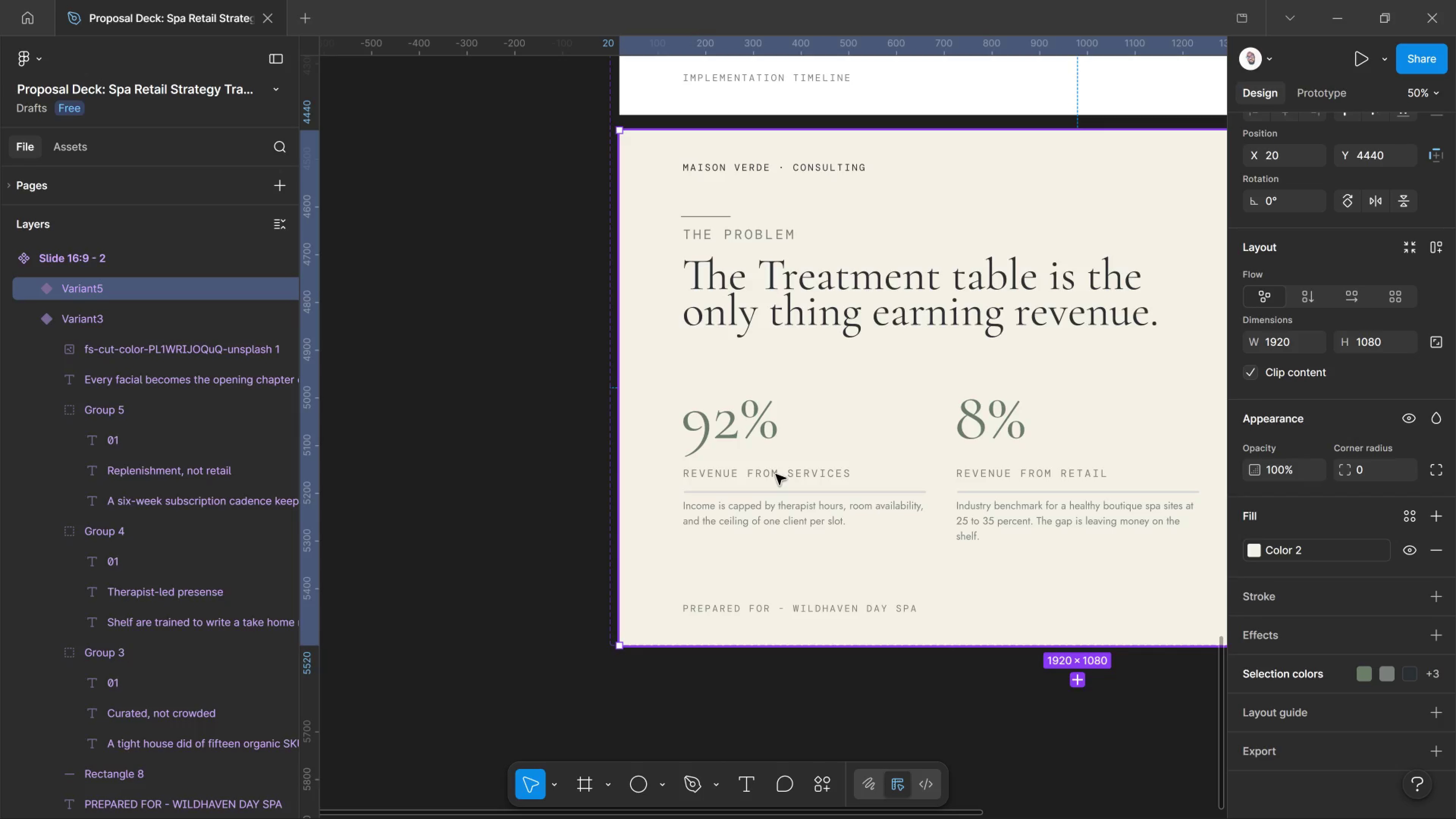 
wait(12.25)
 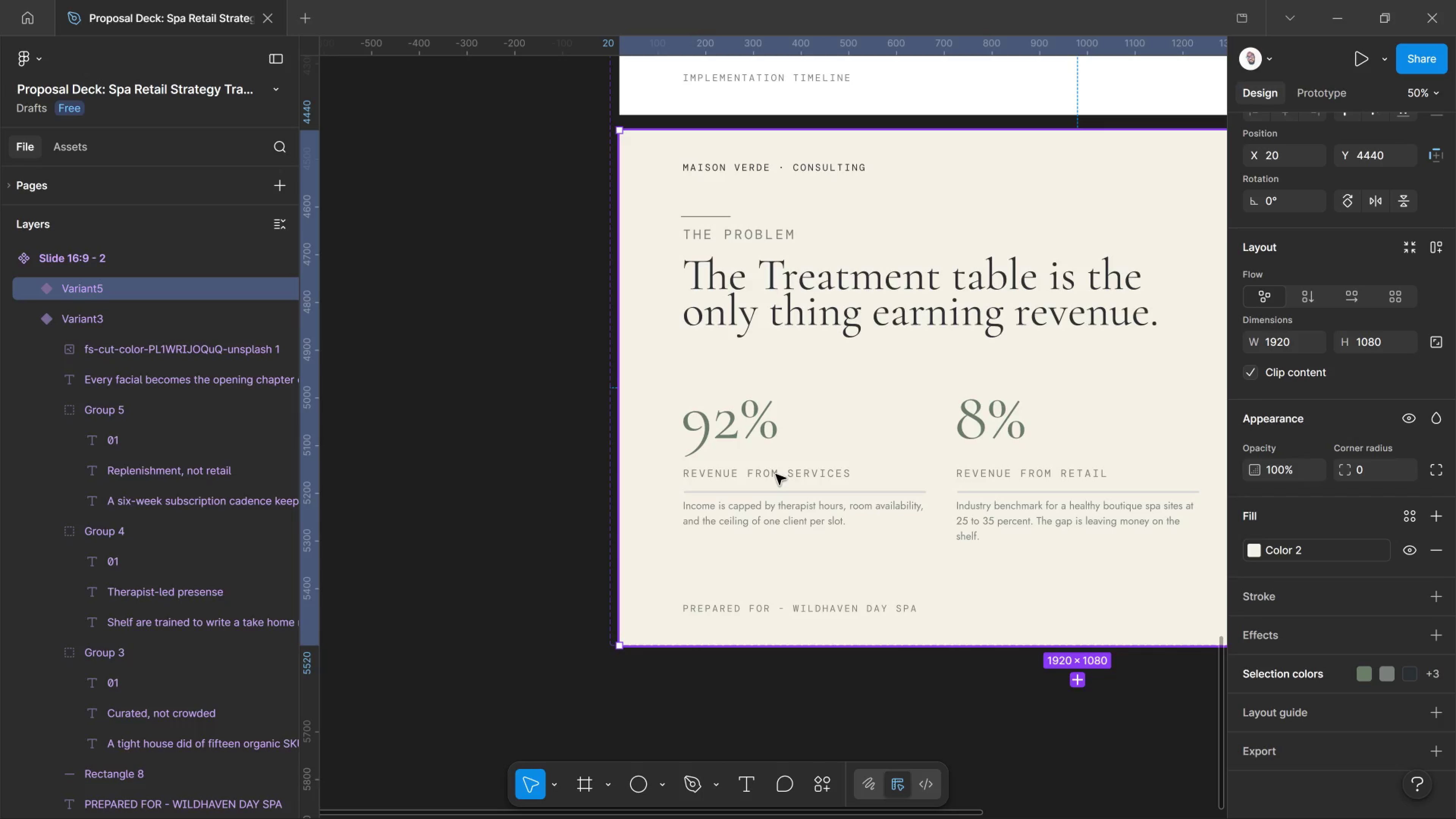 
double_click([741, 427])
 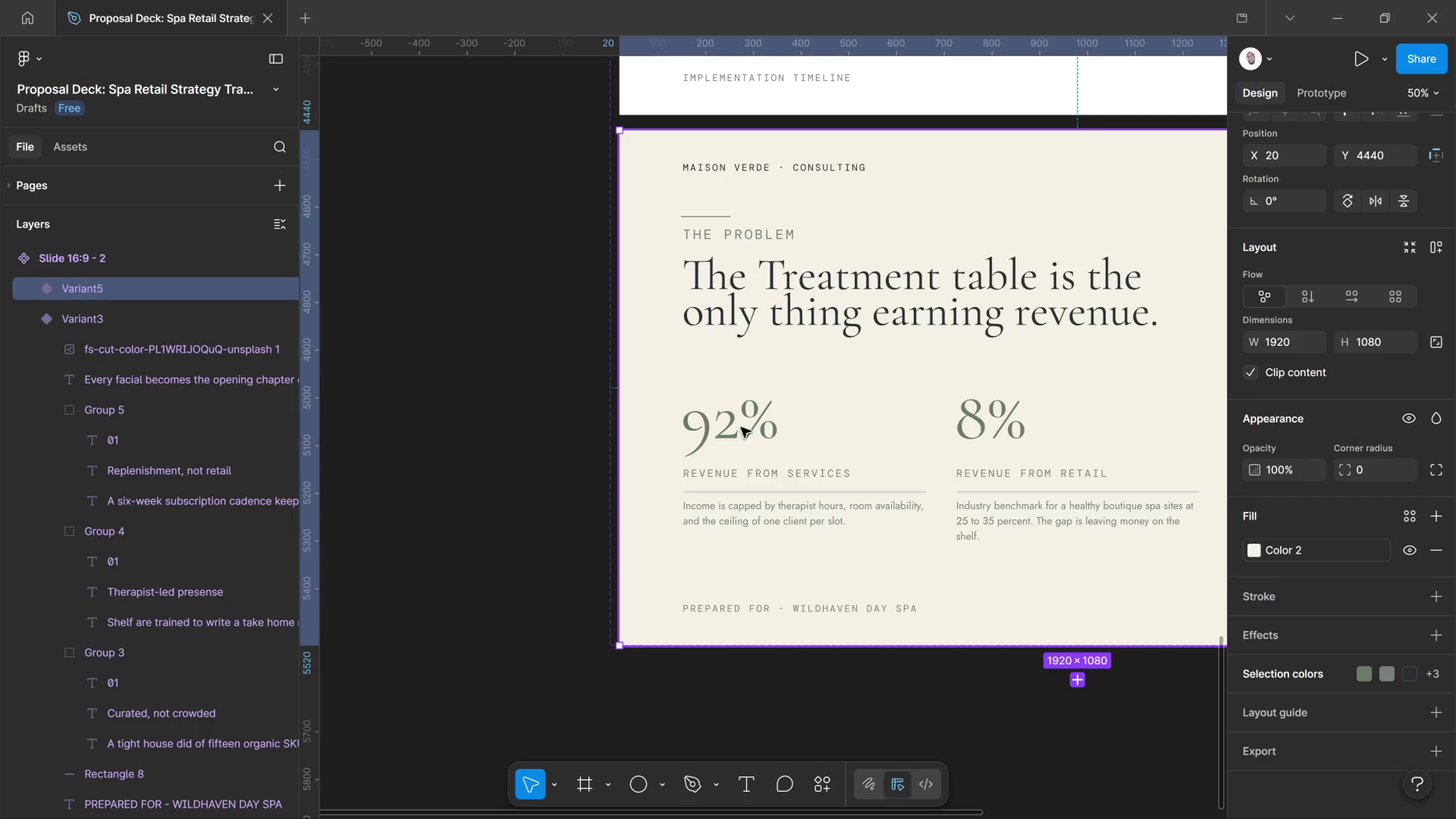 
double_click([741, 427])
 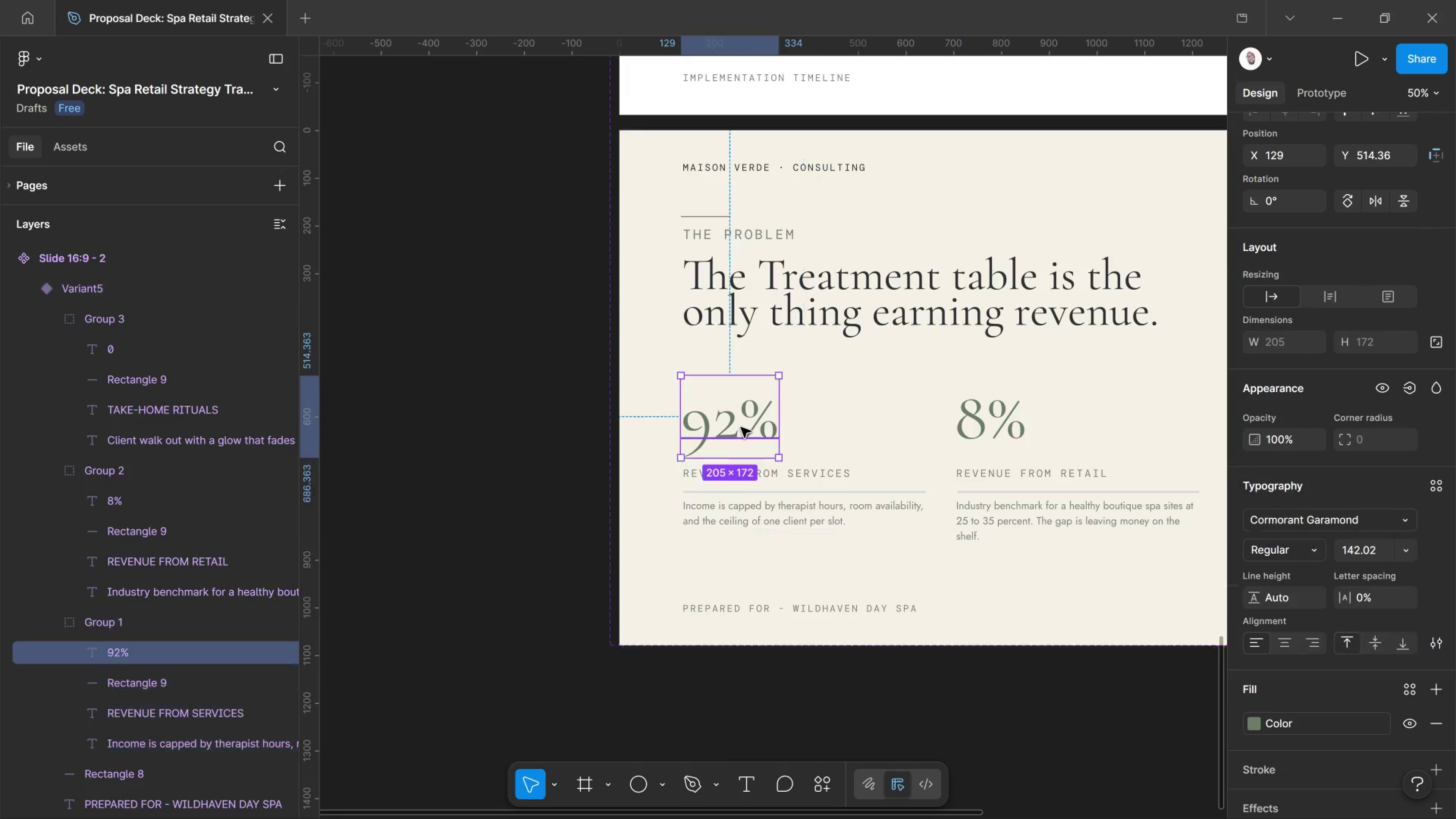 
double_click([741, 427])
 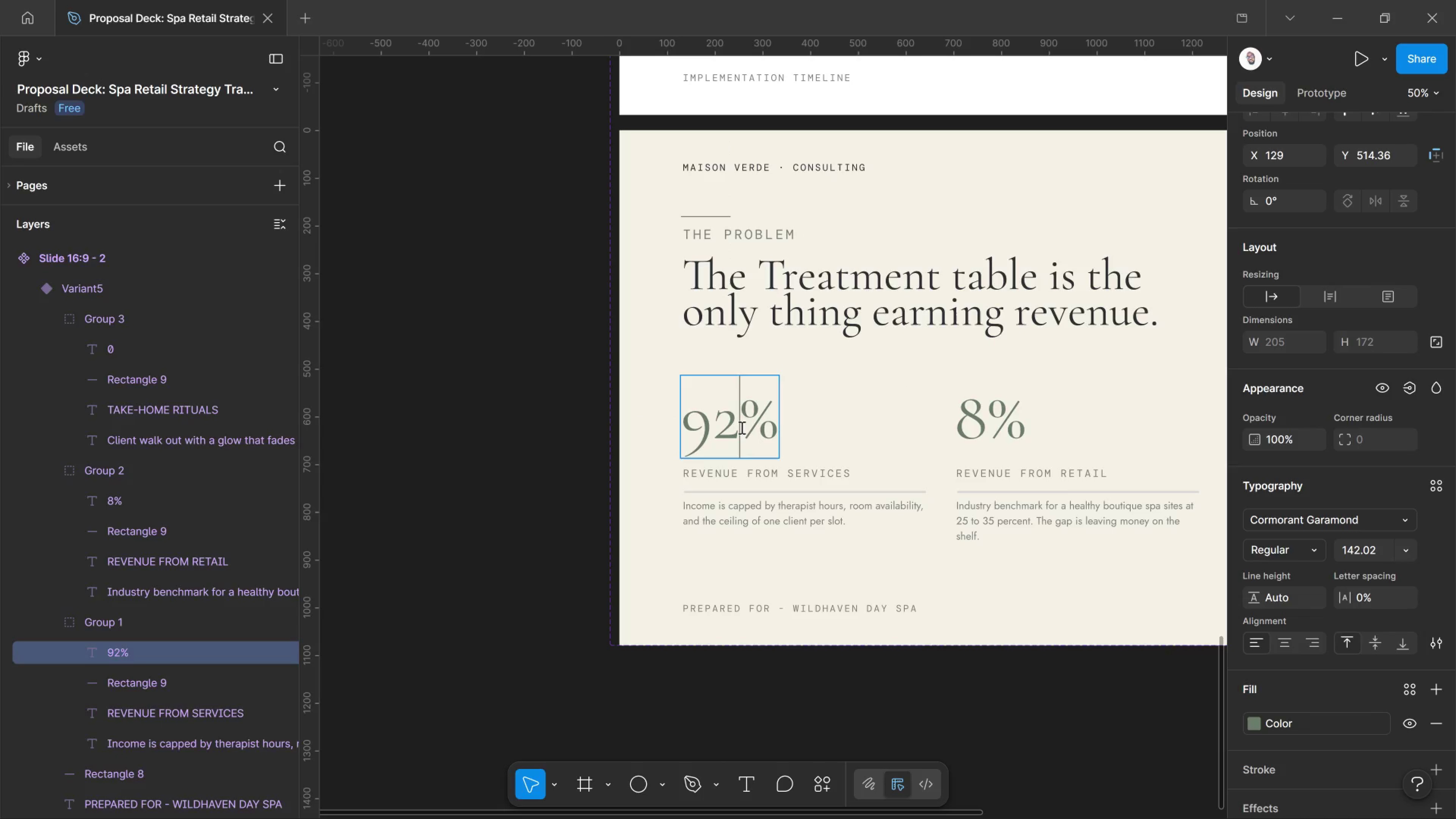 
key(Control+A)
 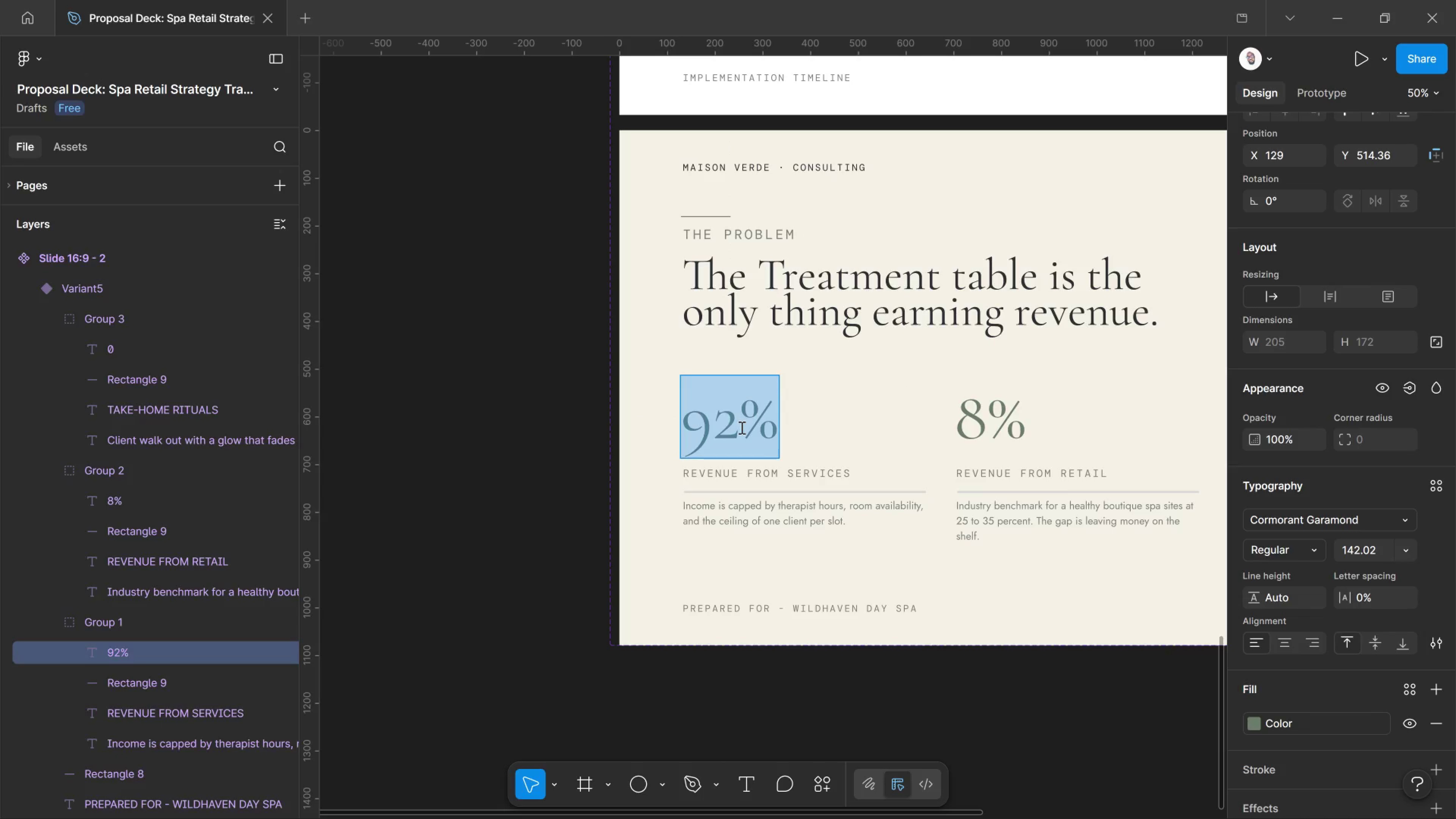 
type(The Edit)
 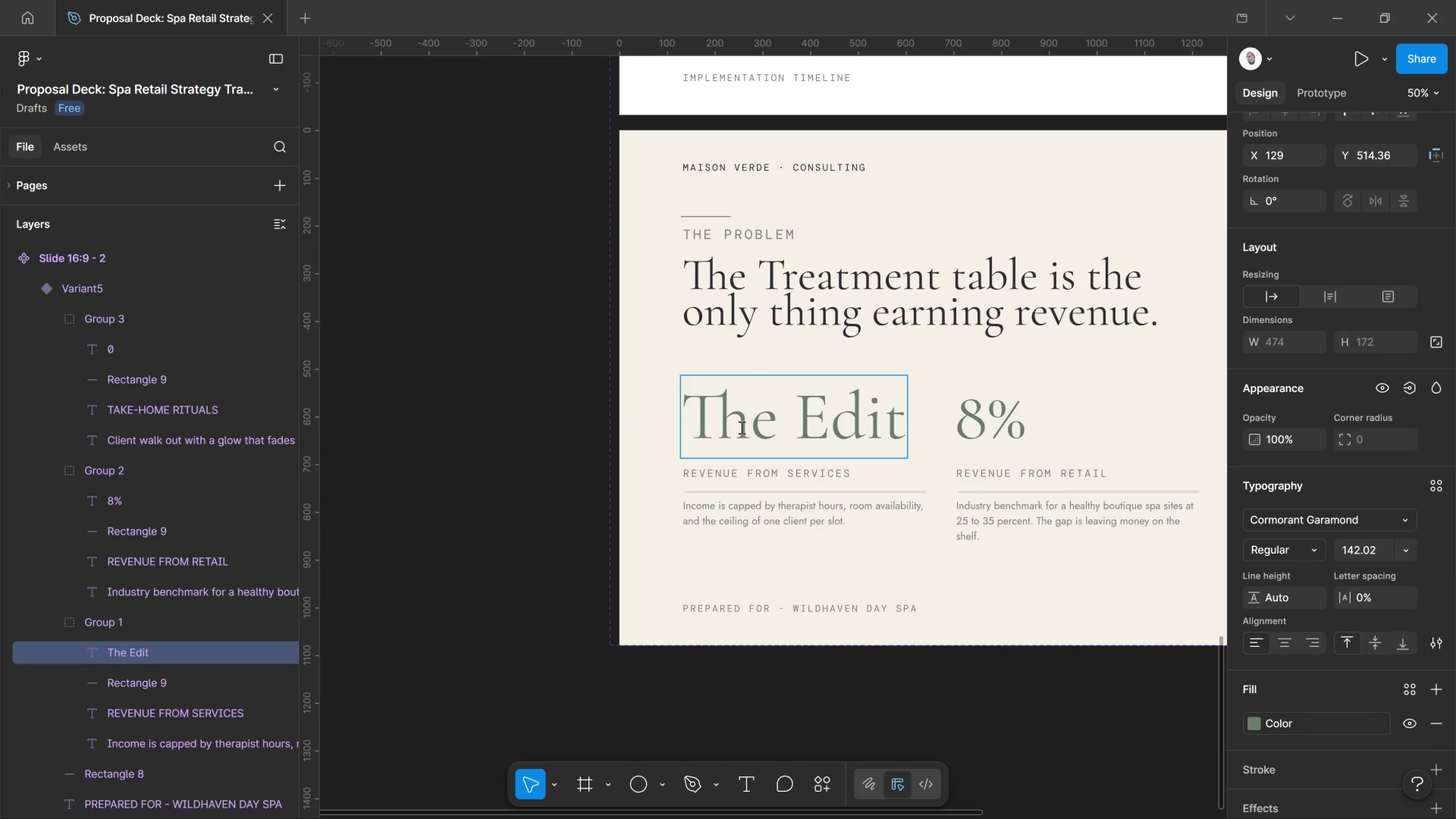 
key(Control+A)
 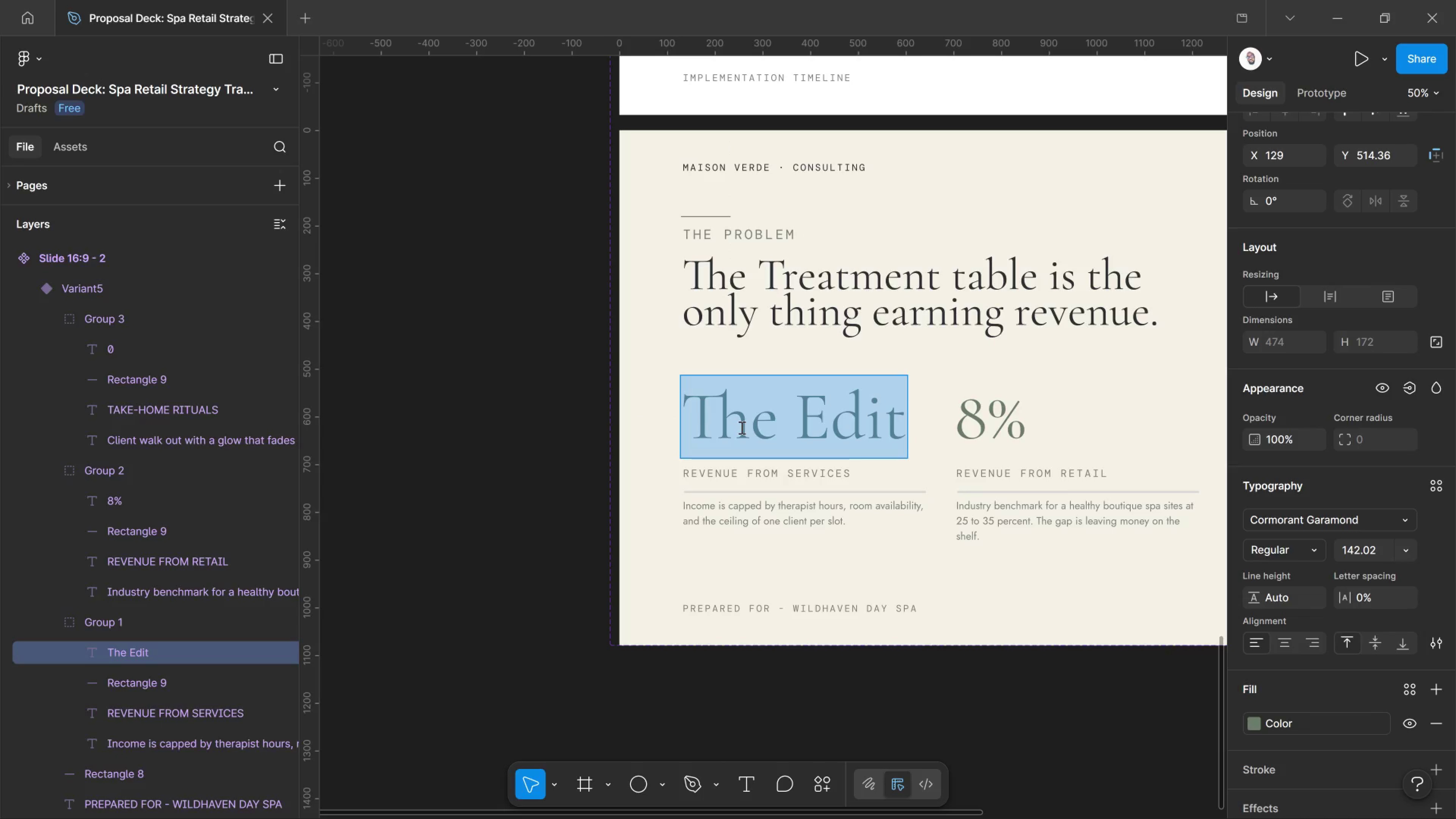 
hold_key(key=Comma, duration=1.51)
 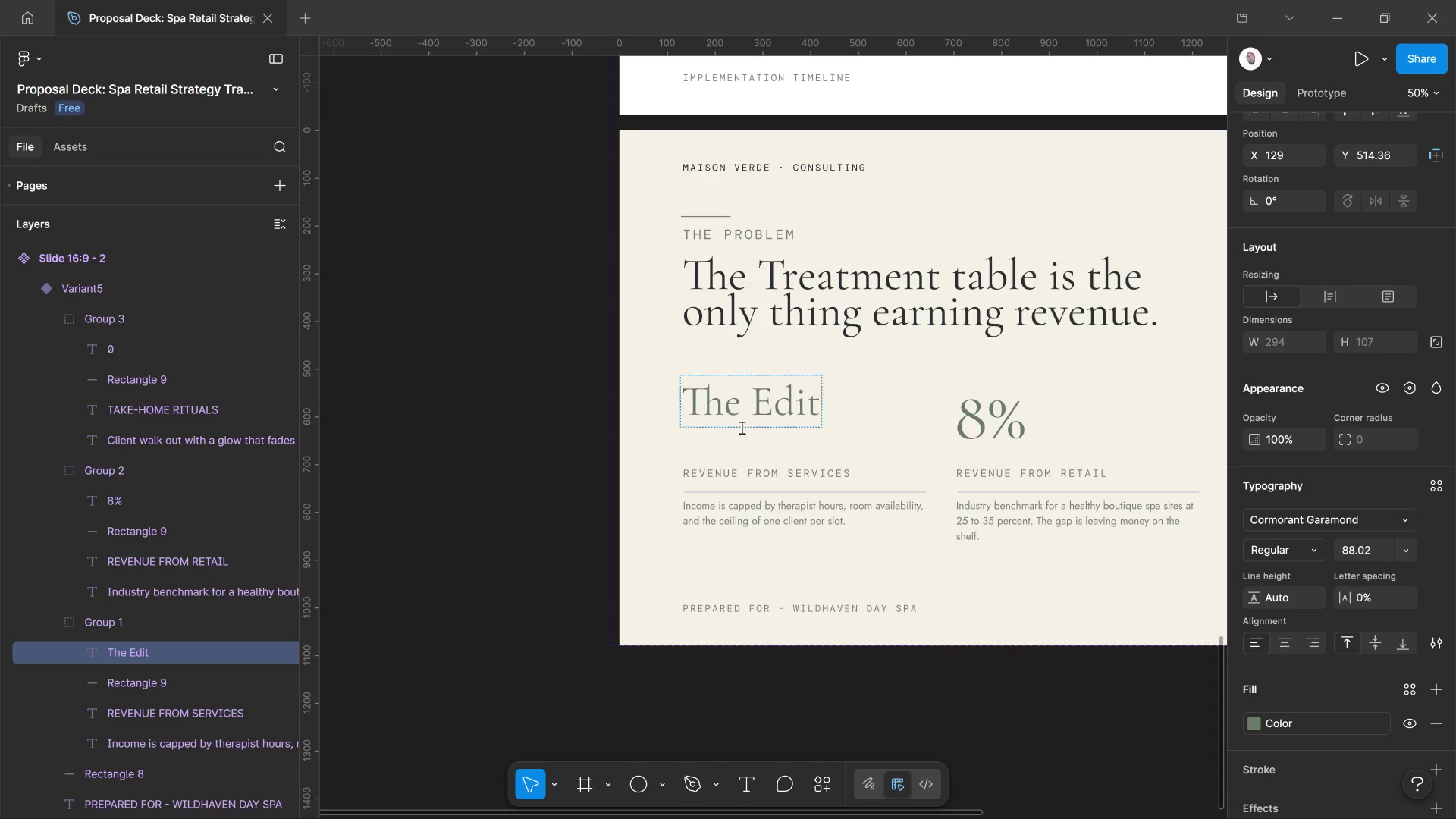 
hold_key(key=Comma, duration=0.64)
 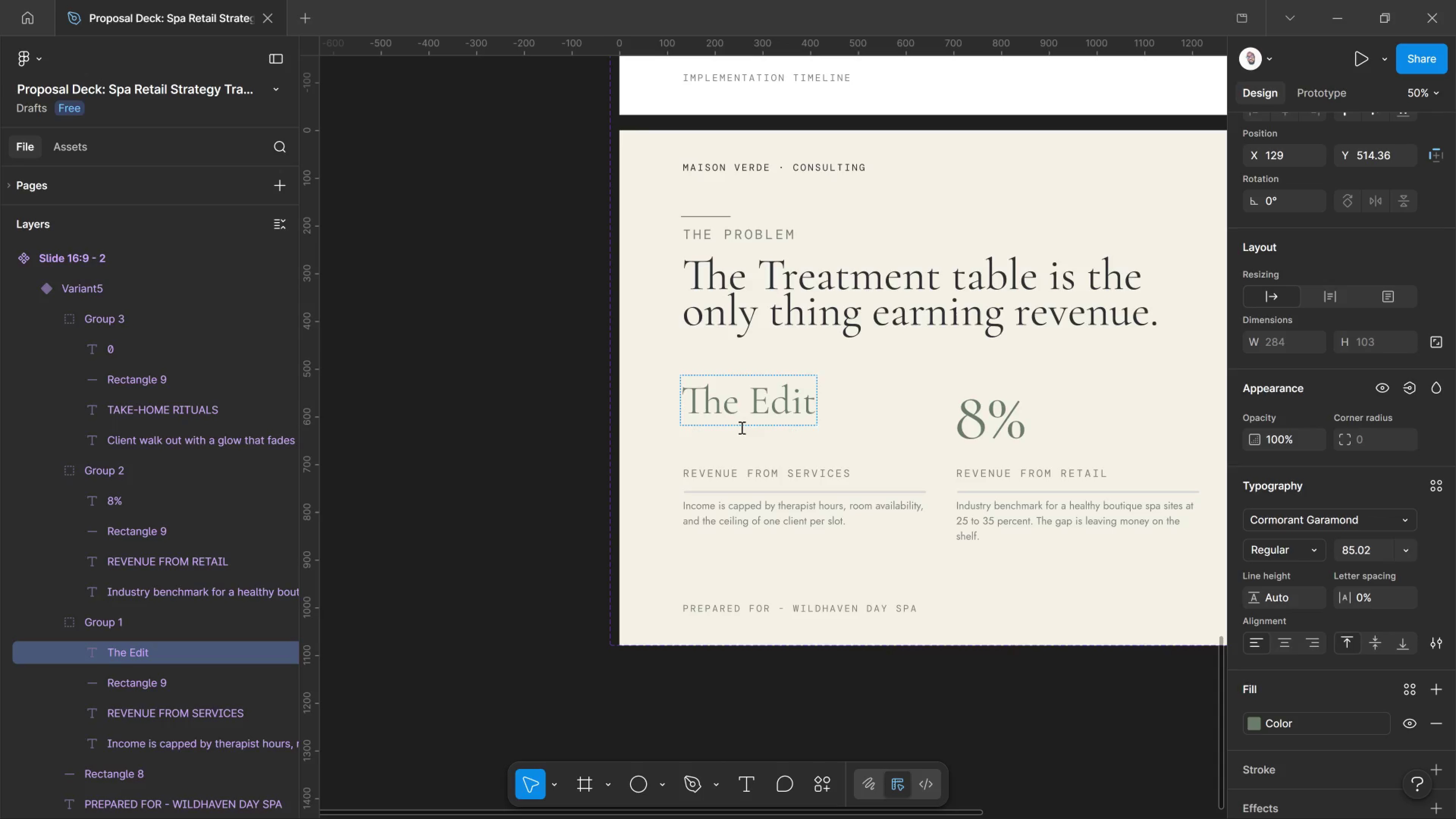 
key(Control+Shift+Comma)
 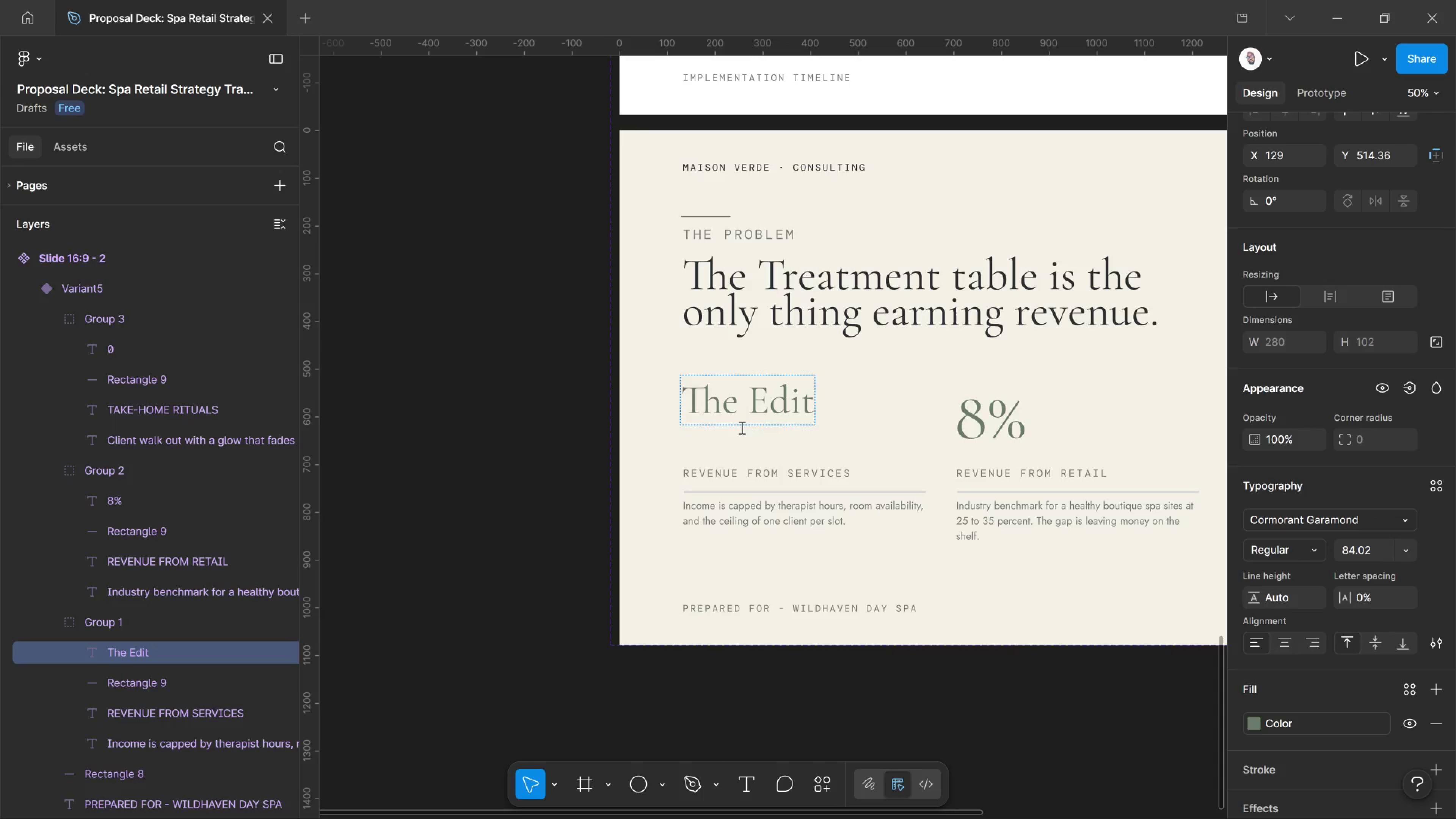 
key(Control+Shift+Comma)
 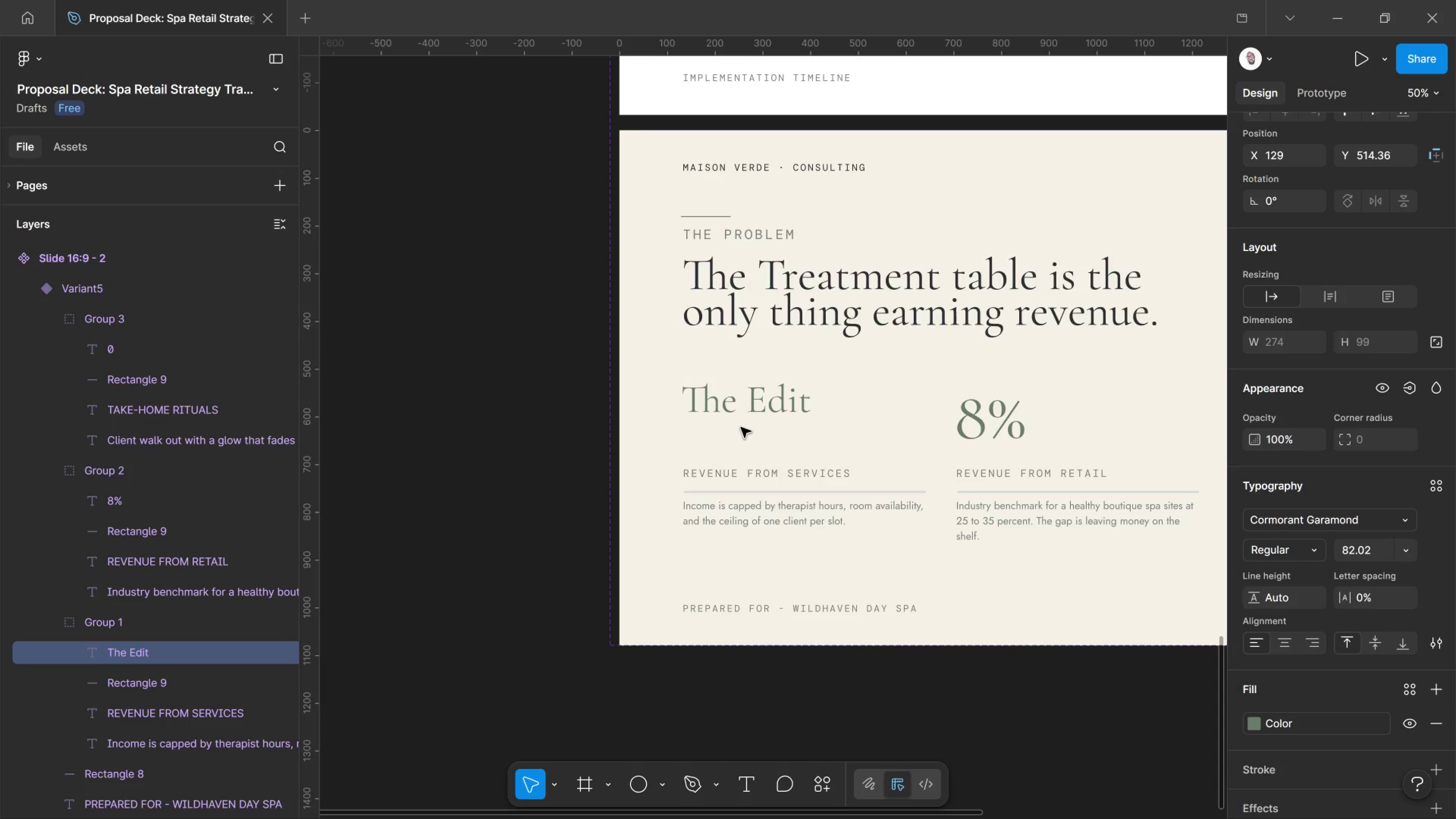 
key(Control+Shift+Comma)
 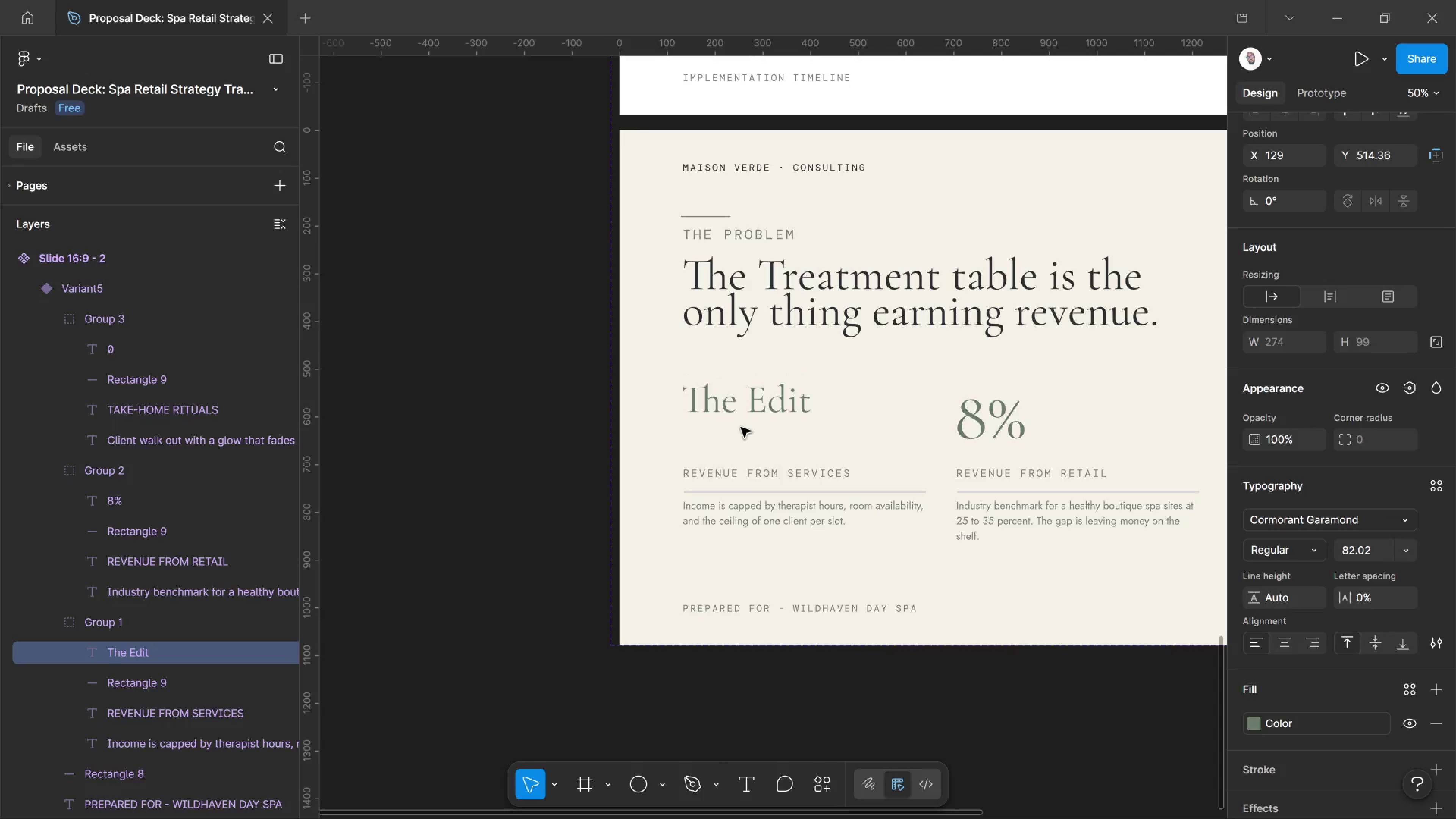 
key(Control+Shift+Comma)
 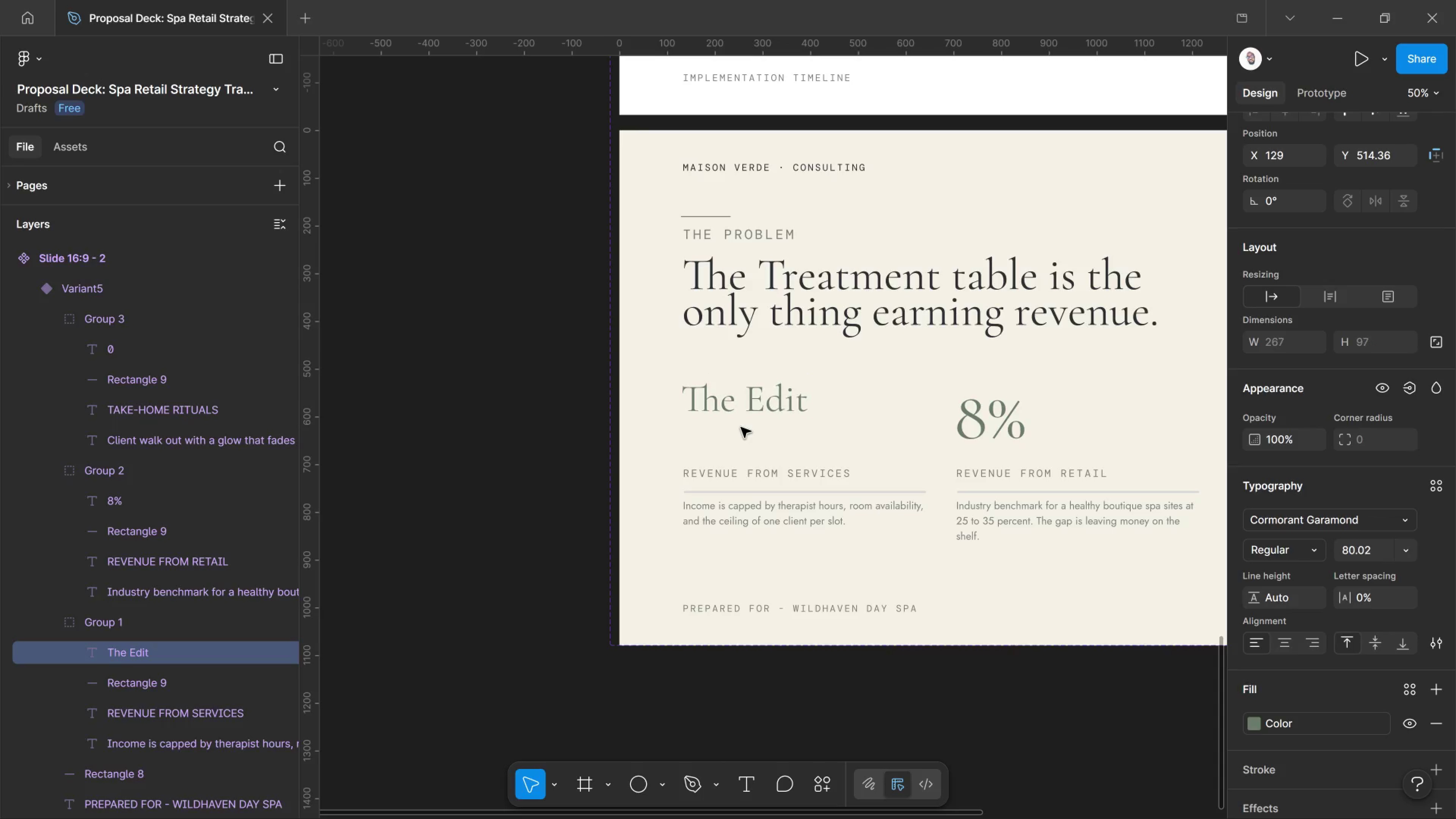 
key(Control+Shift+Comma)
 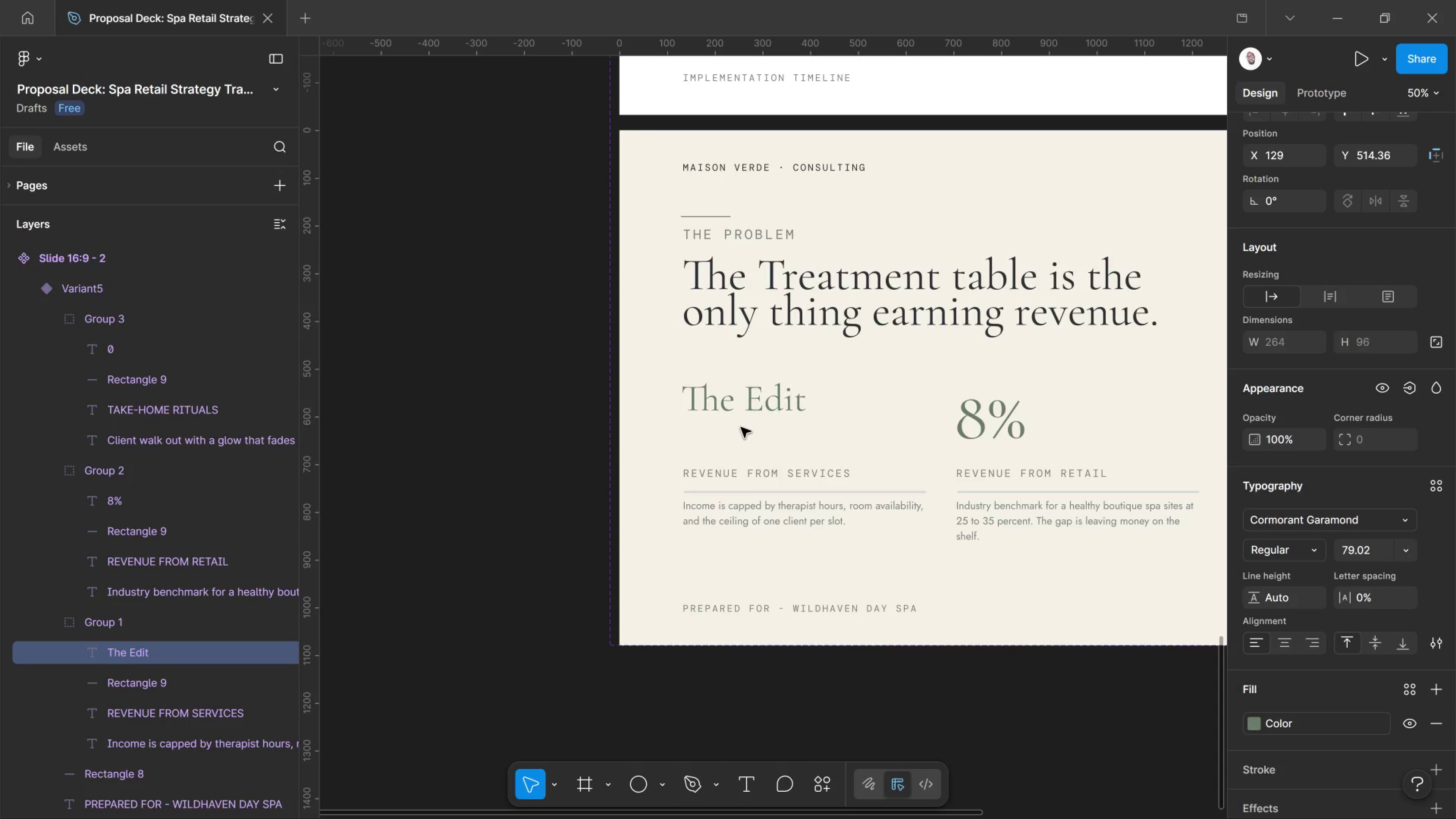 
key(Control+Shift+Comma)
 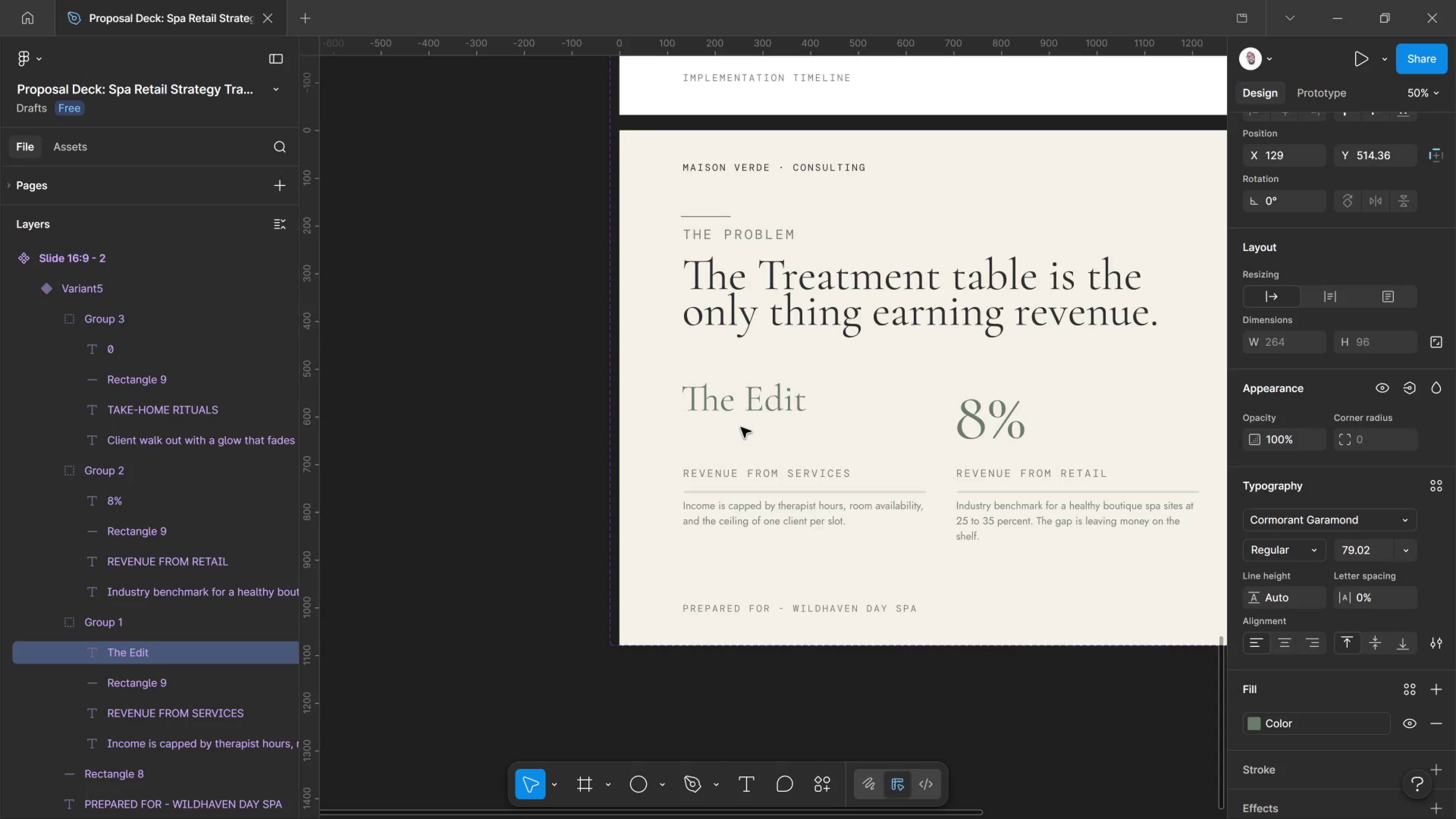 
key(Control+Shift+Comma)
 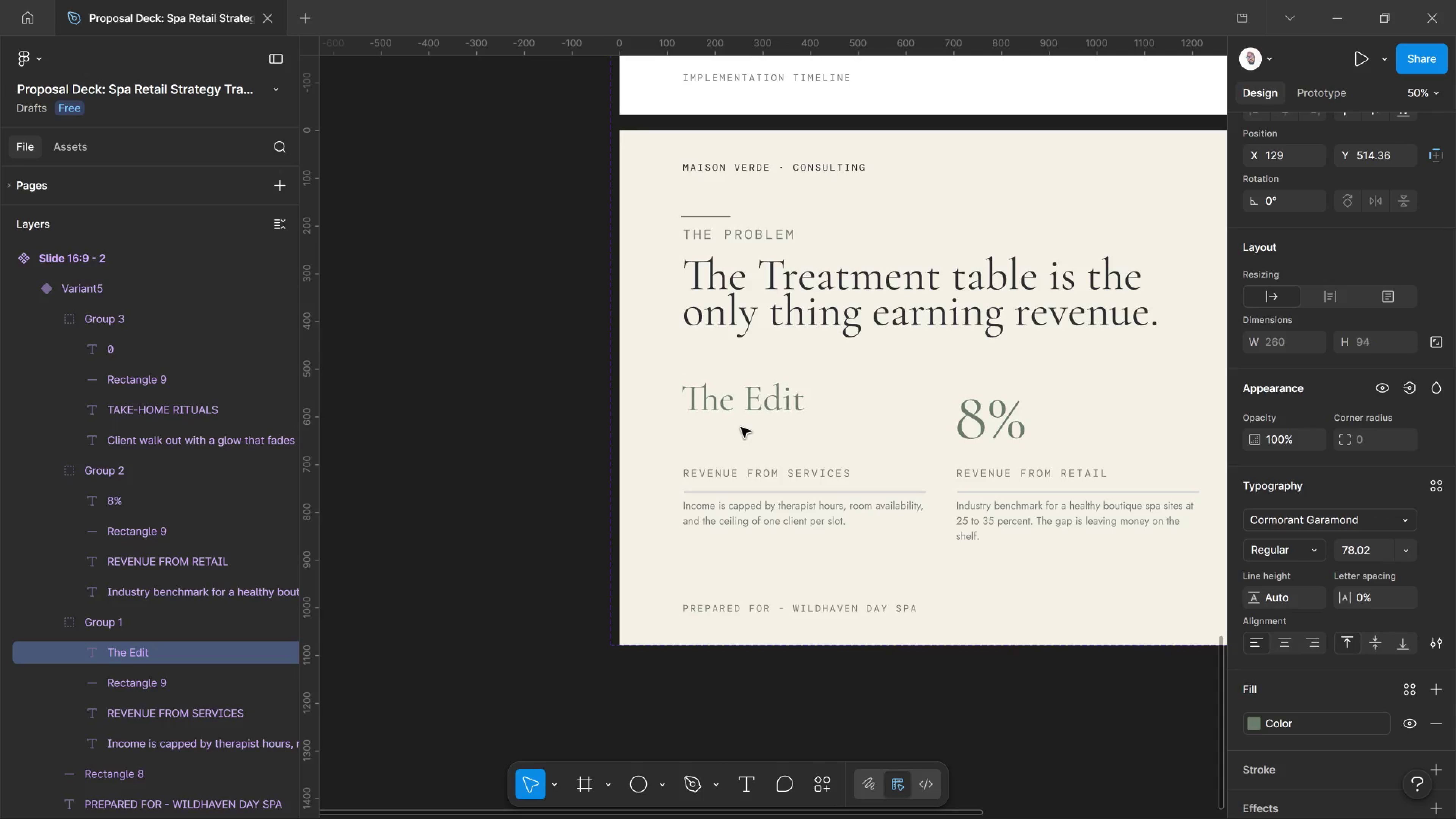 
key(Control+Shift+Comma)
 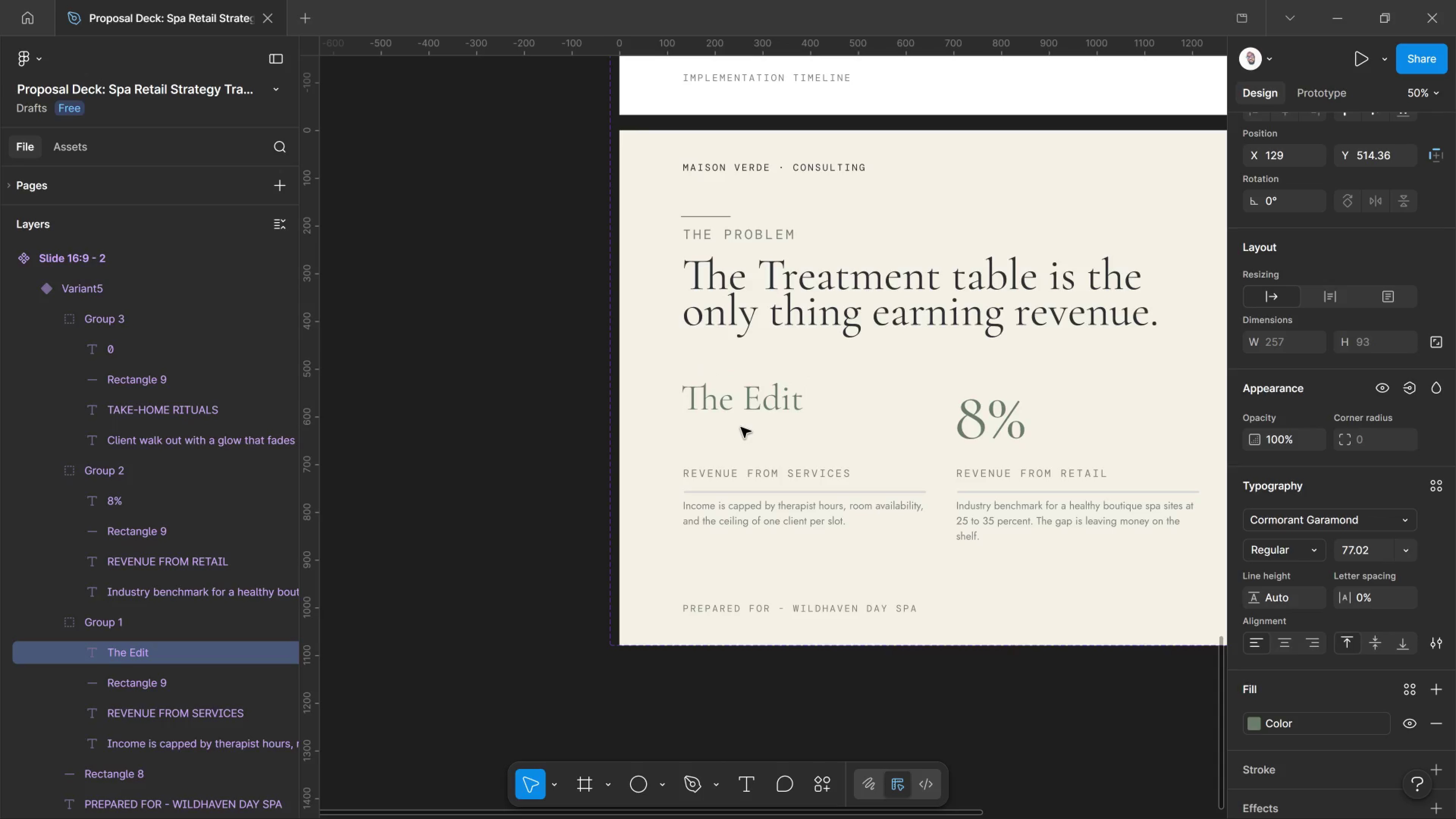 
key(Control+Shift+Comma)
 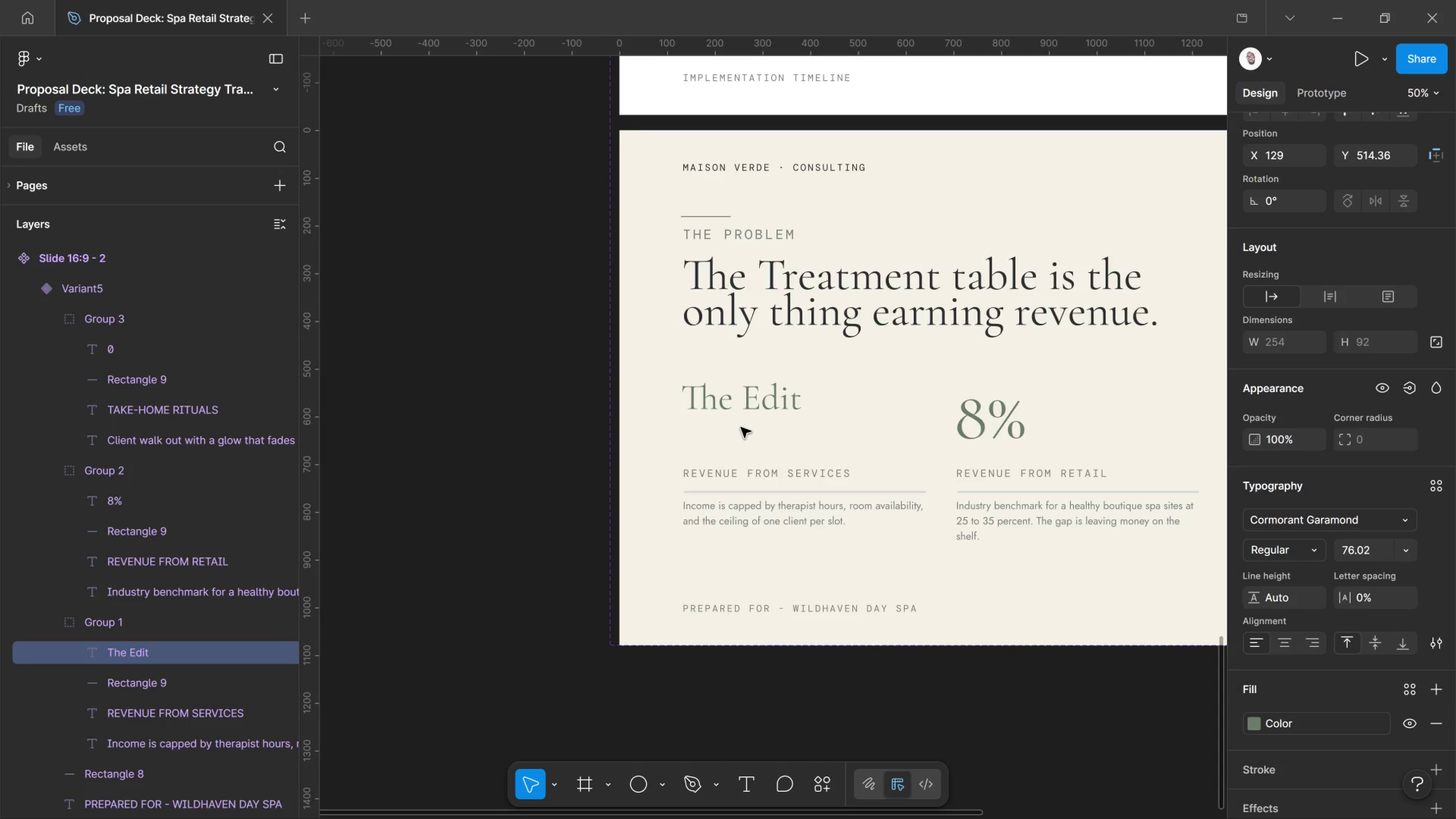 
key(Control+Shift+Comma)
 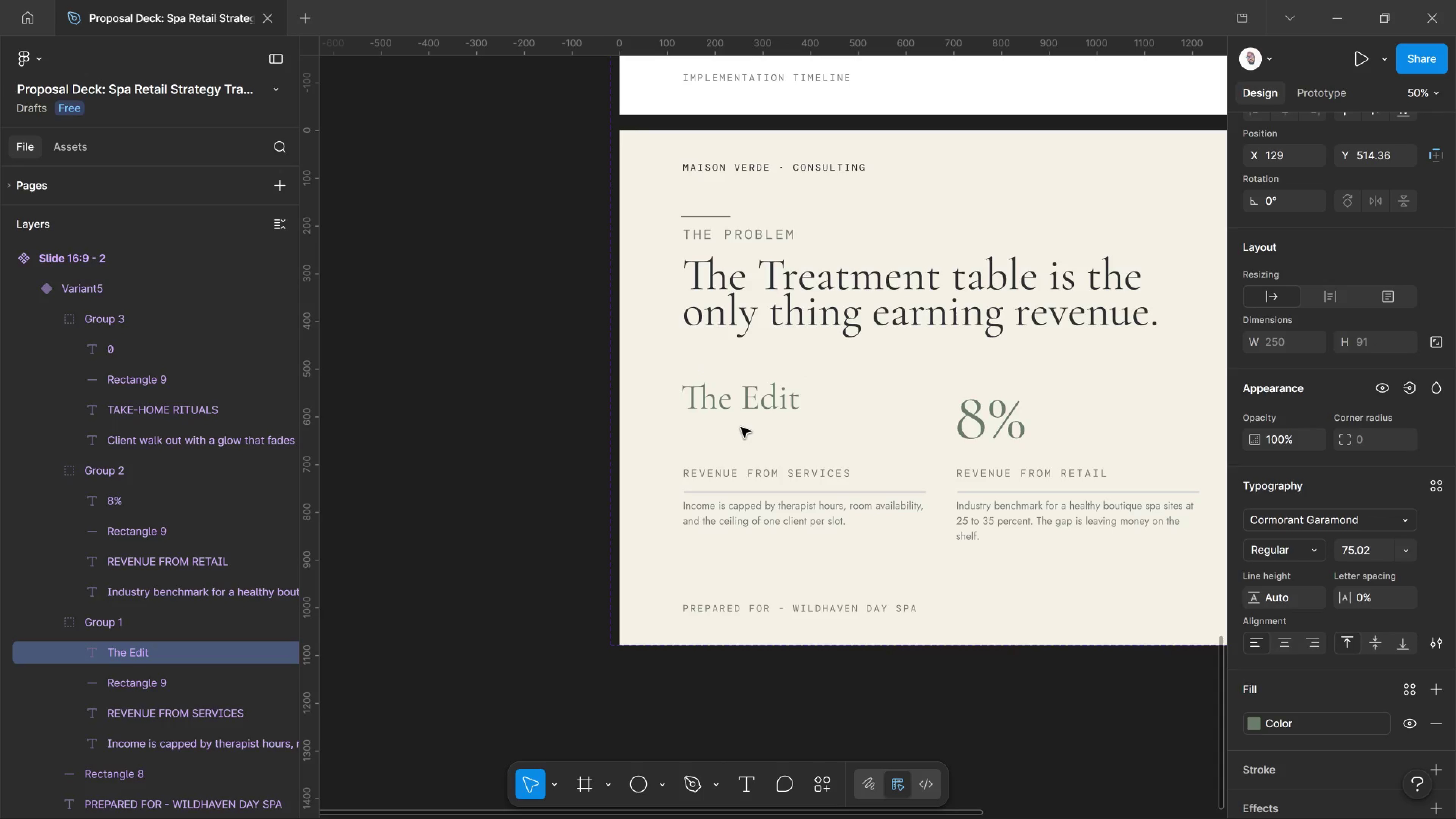 
key(Control+Shift+Comma)
 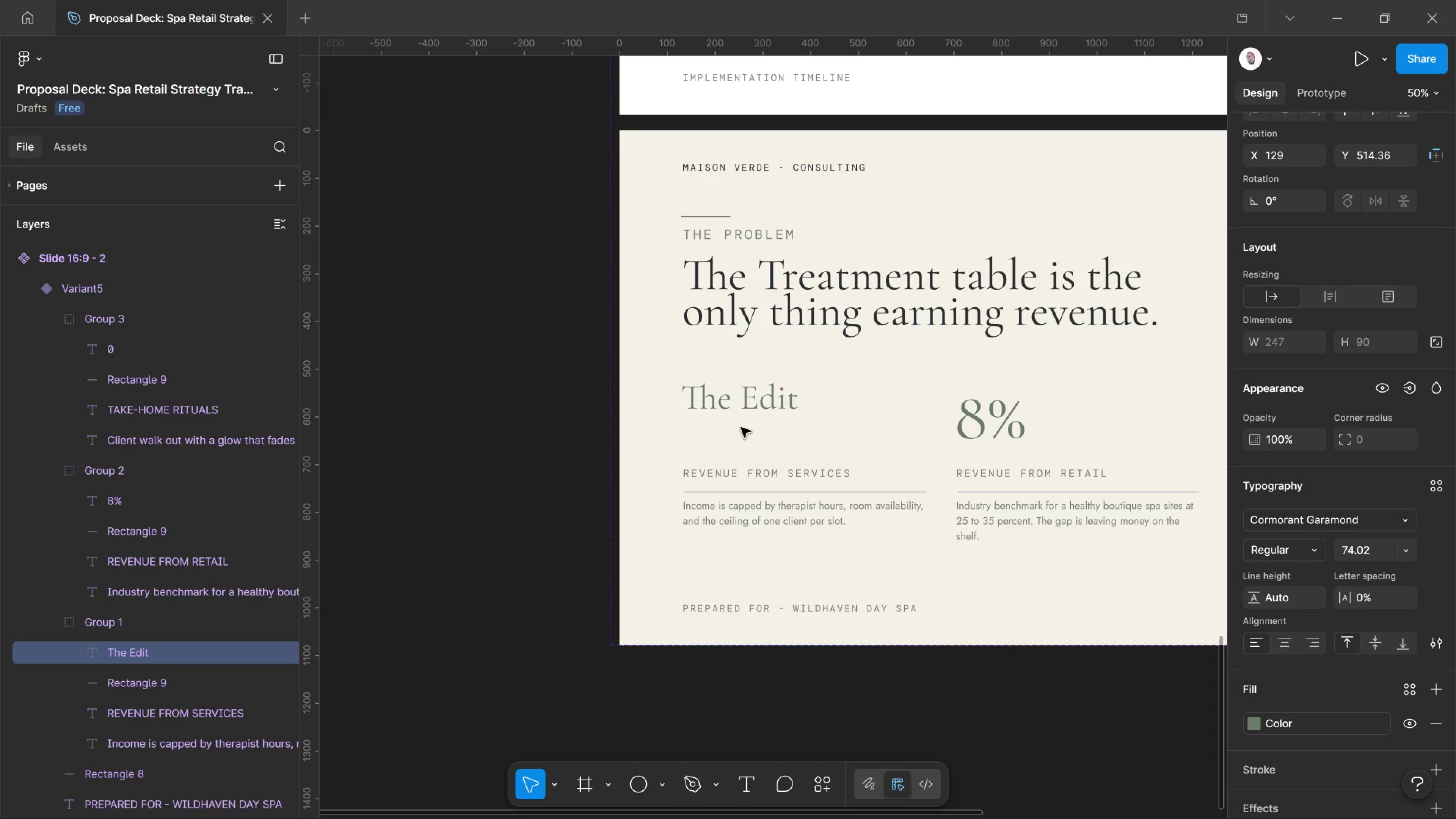 
key(Control+Shift+Comma)
 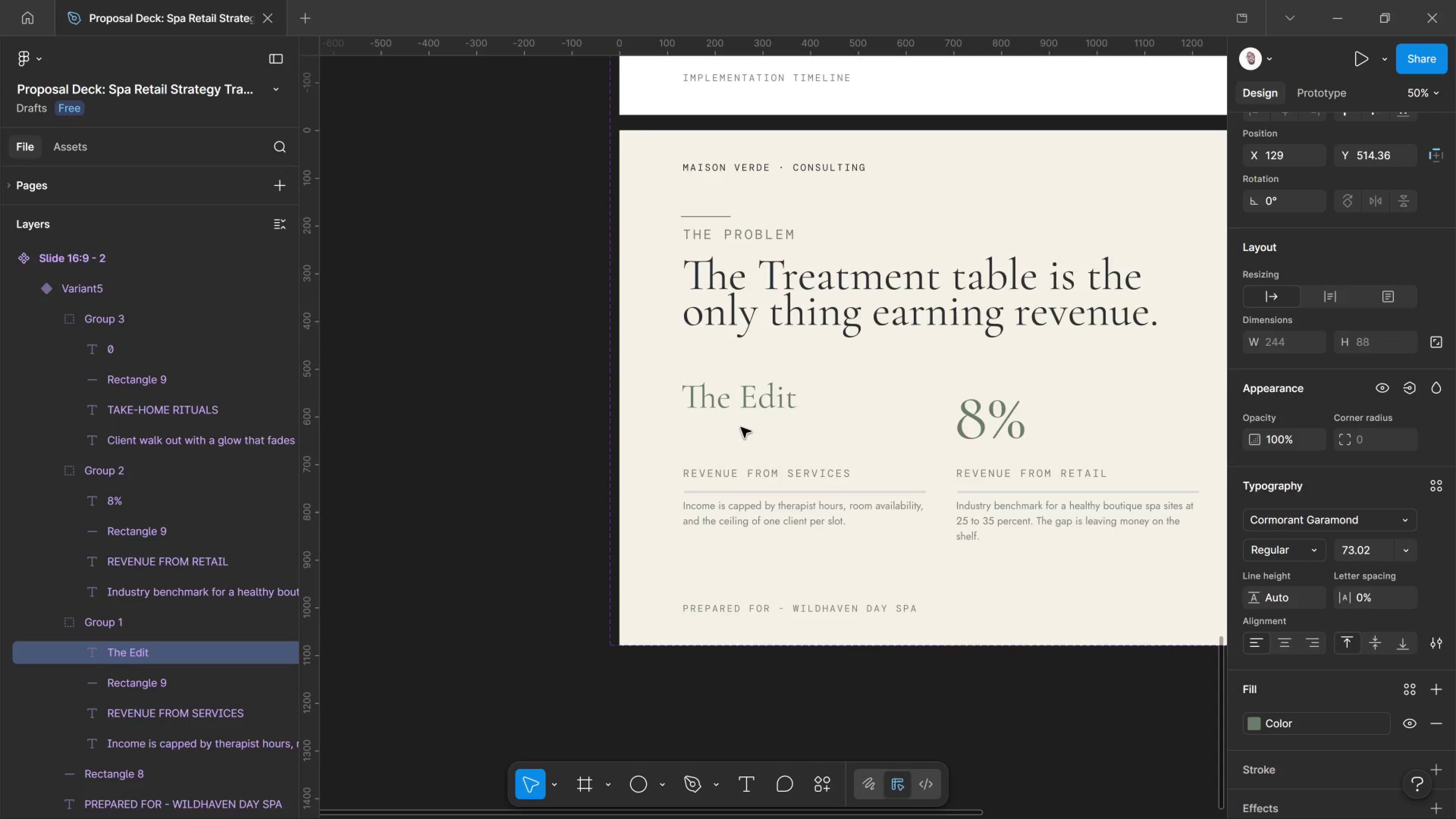 
key(Control+Shift+Comma)
 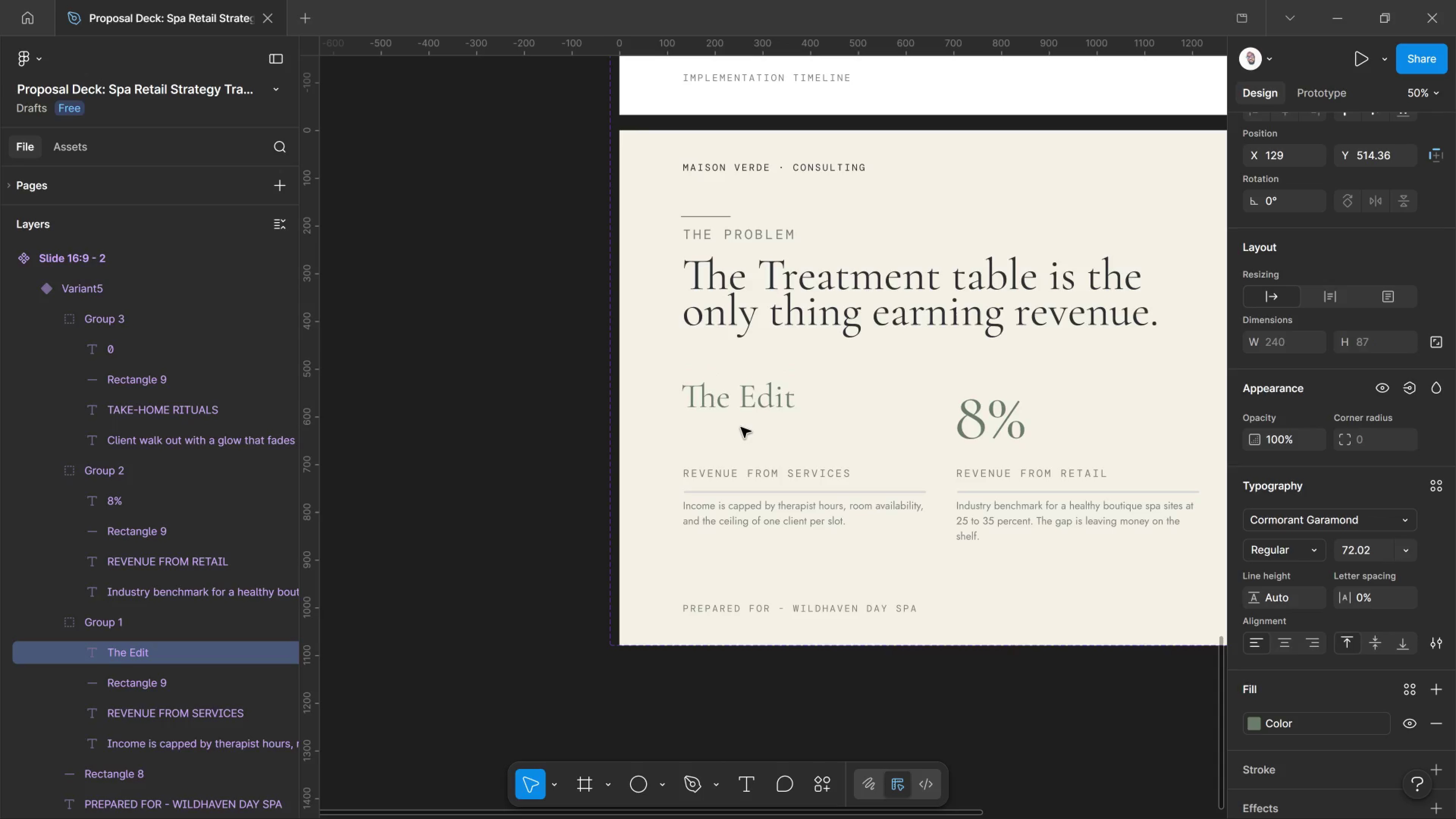 
key(Control+Shift+Comma)
 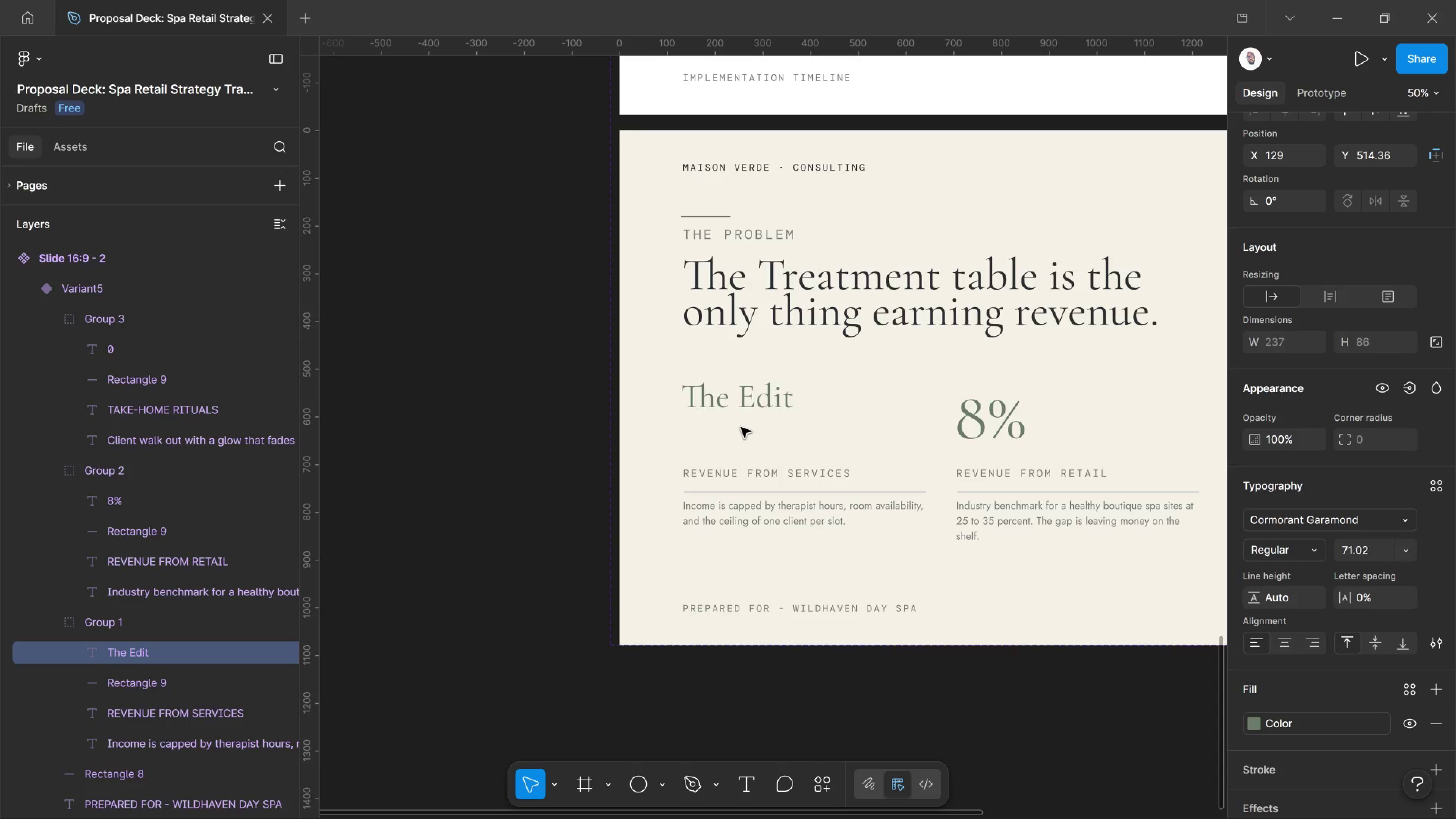 
key(Control+Shift+Comma)
 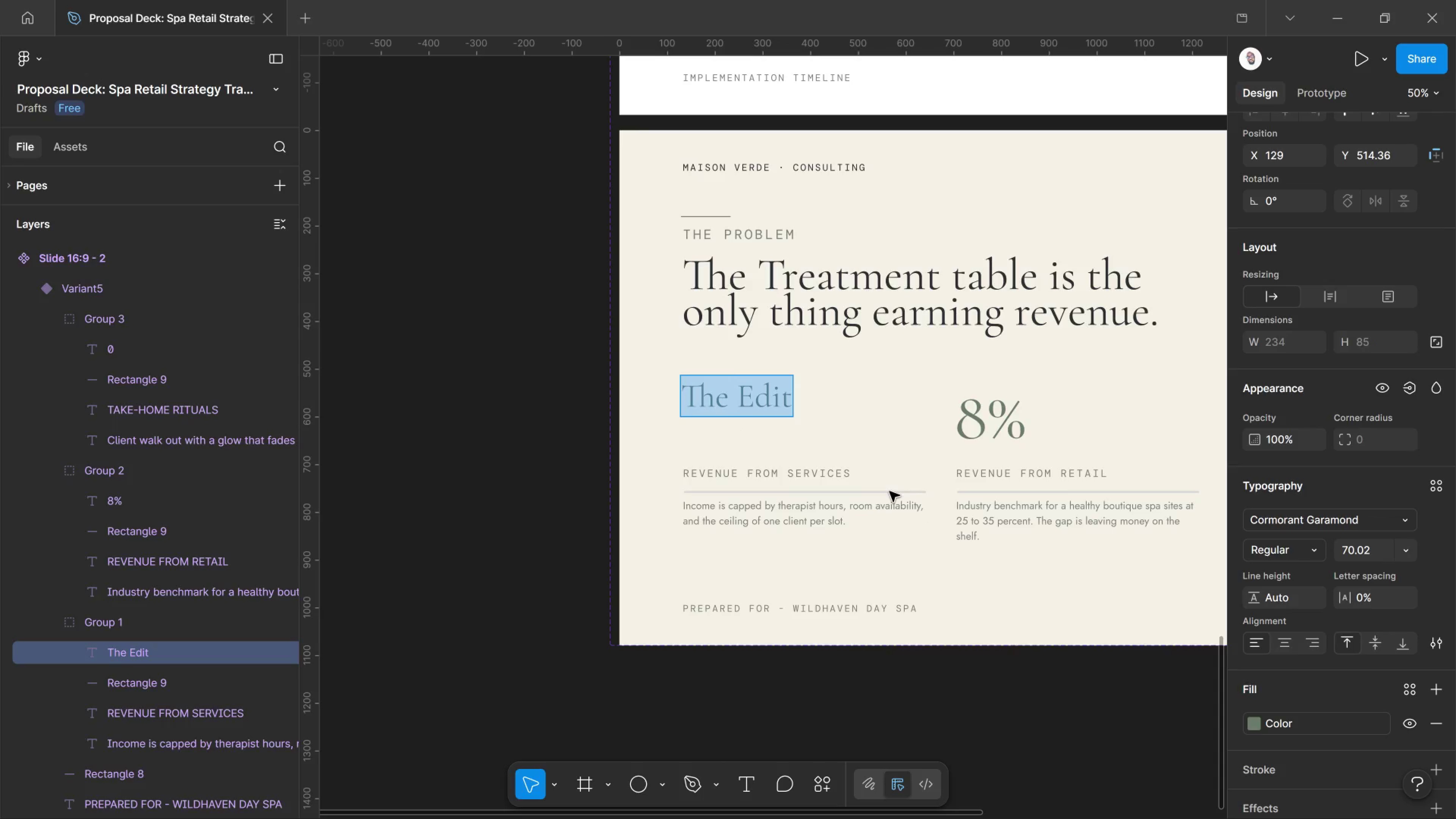 
wait(5.97)
 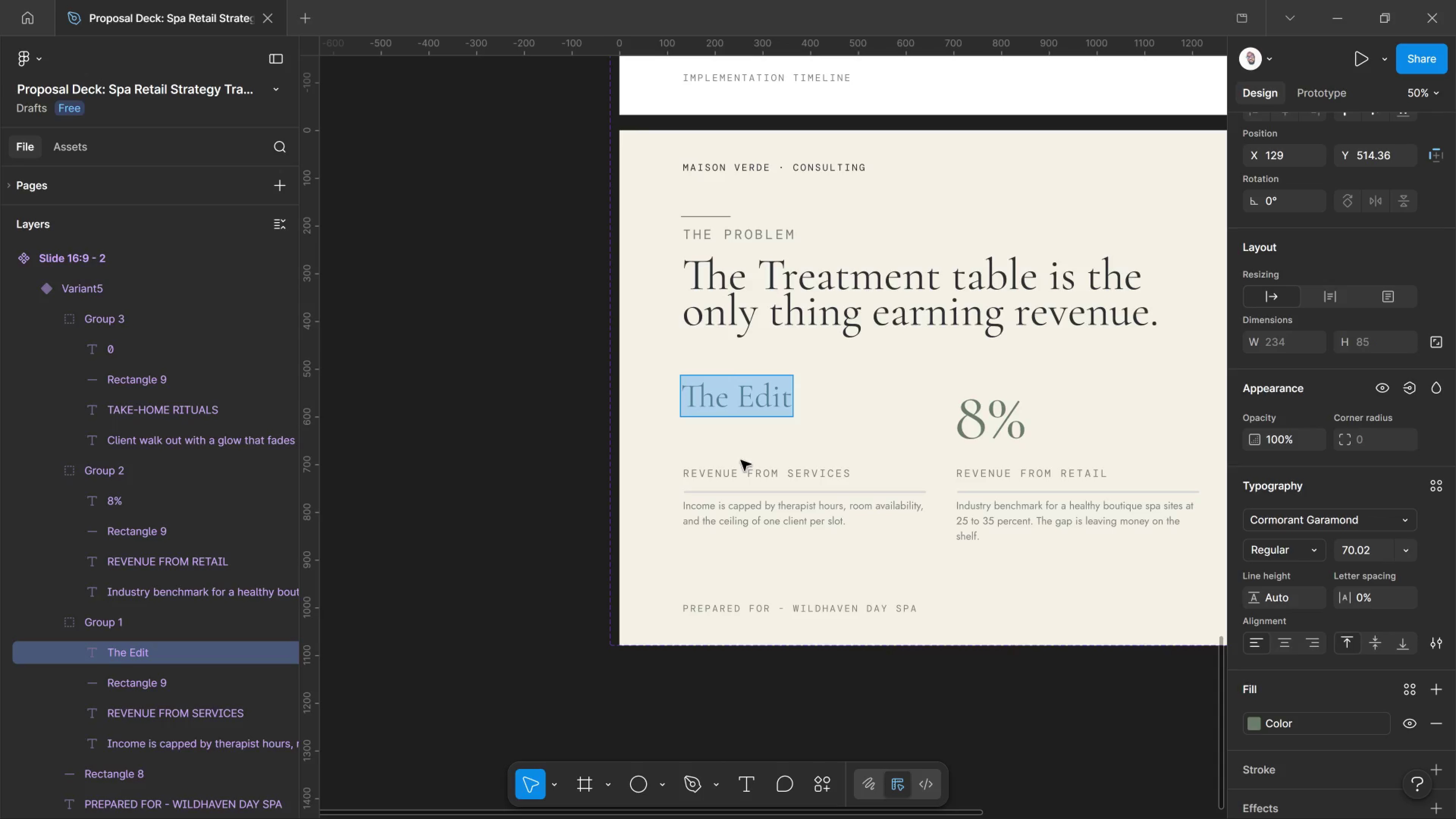 
hold_key(key=ControlLeft, duration=1.5)
 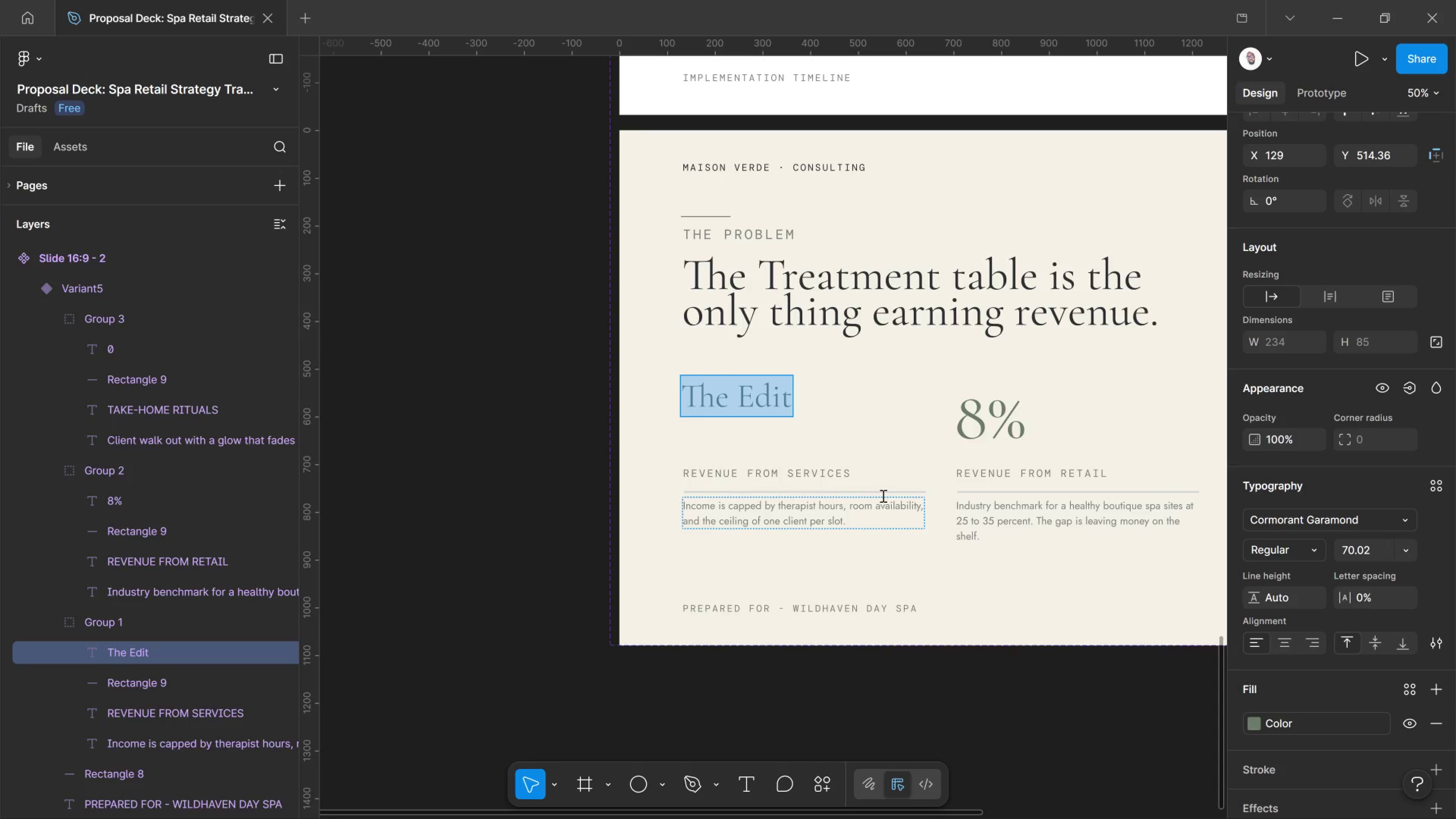 
hold_key(key=ControlLeft, duration=0.34)
 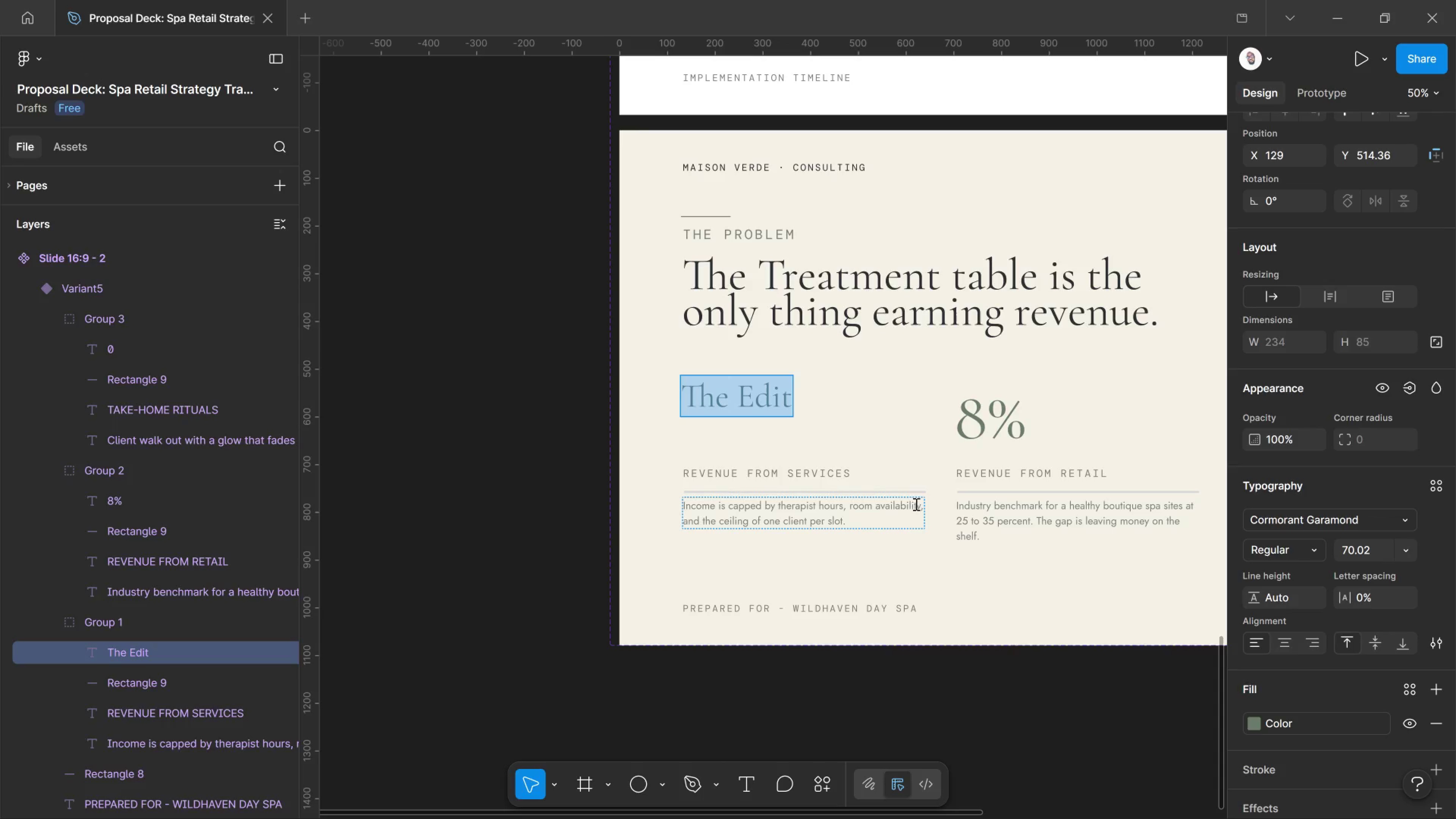 
hold_key(key=ShiftLeft, duration=0.89)
 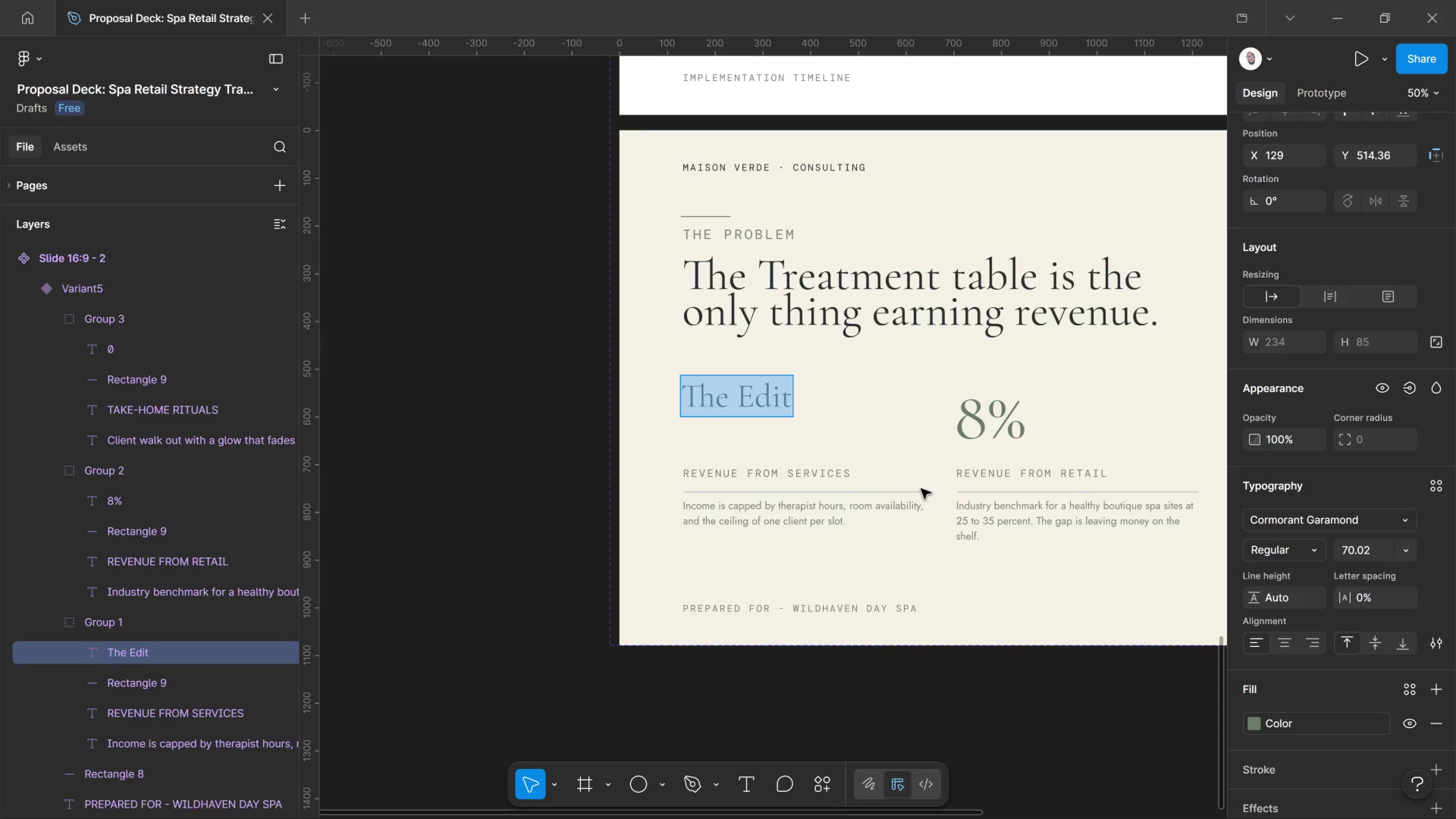 
hold_key(key=ControlLeft, duration=2.83)
 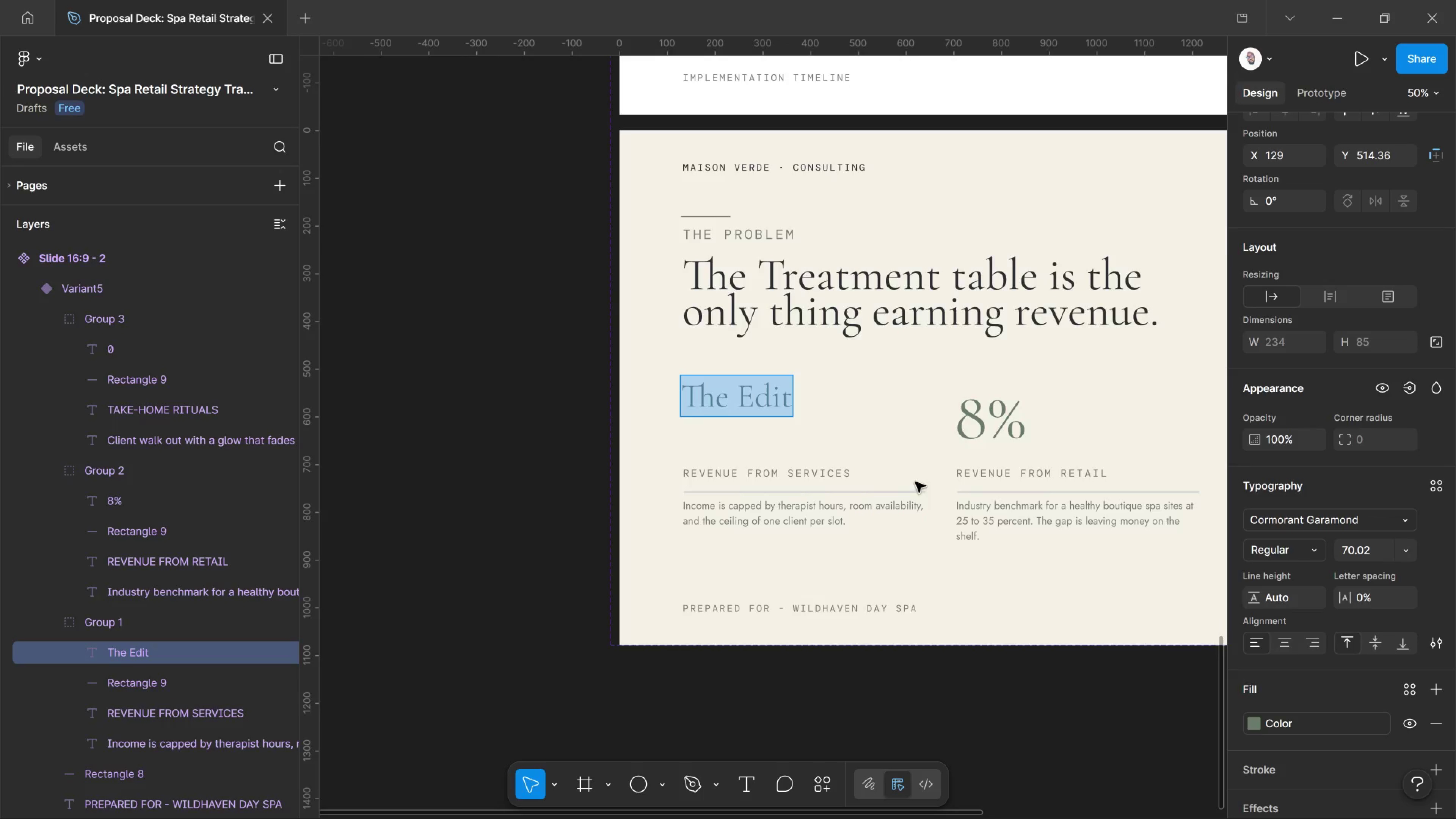 
hold_key(key=ControlLeft, duration=0.73)
 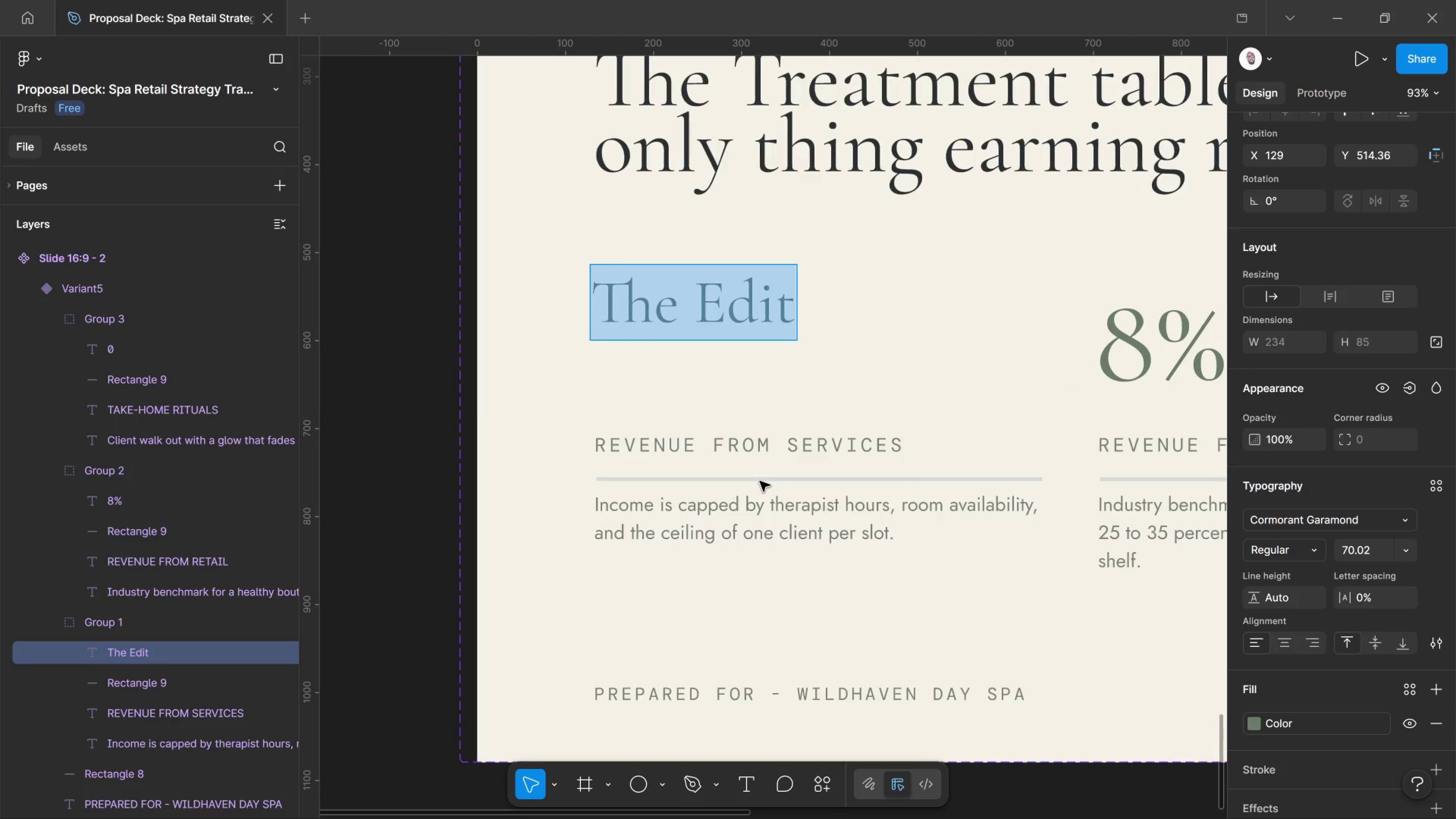 
hold_key(key=ControlLeft, duration=0.62)
 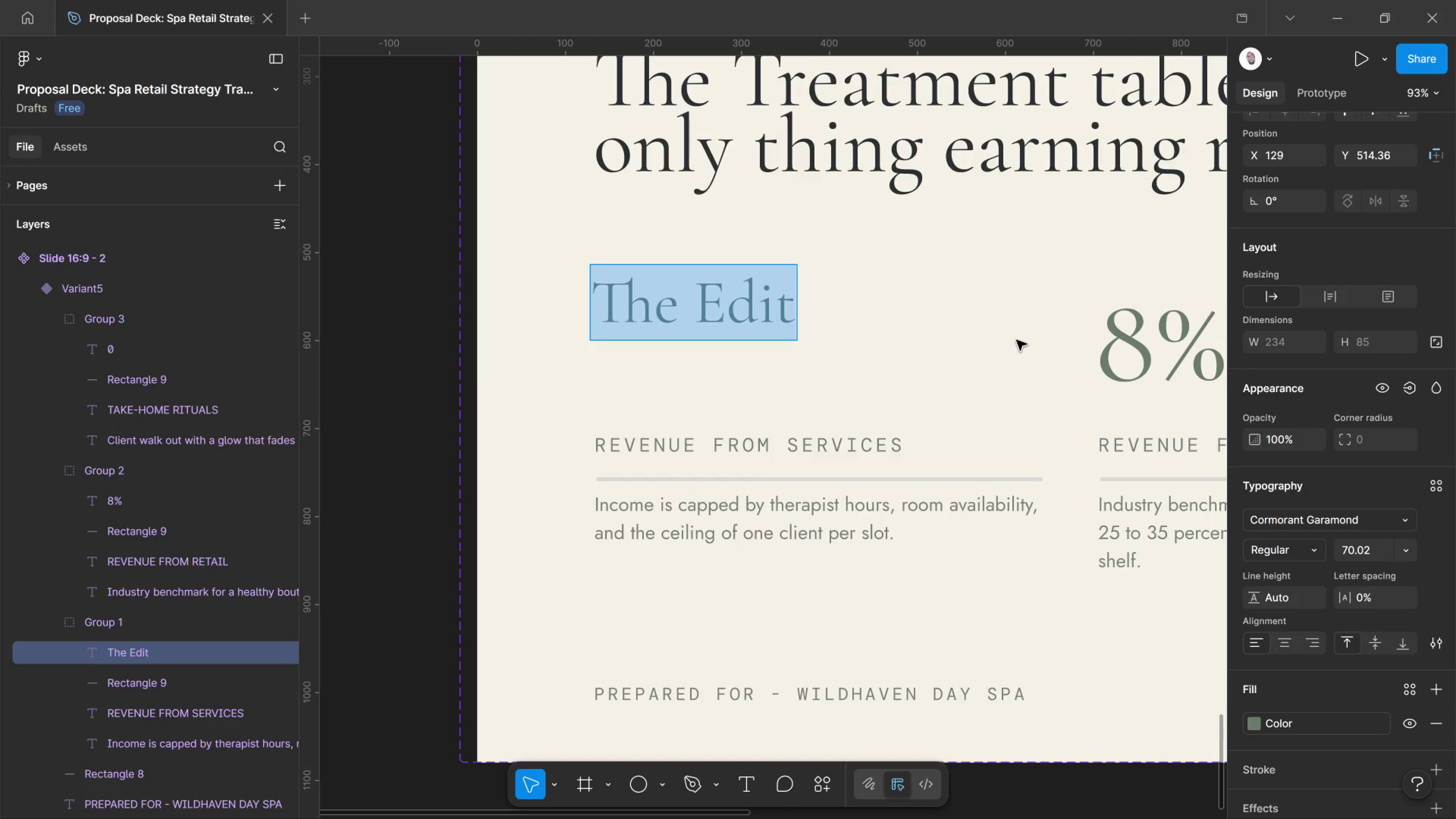 
scroll: coordinate [778, 513], scroll_direction: up, amount: 6.0
 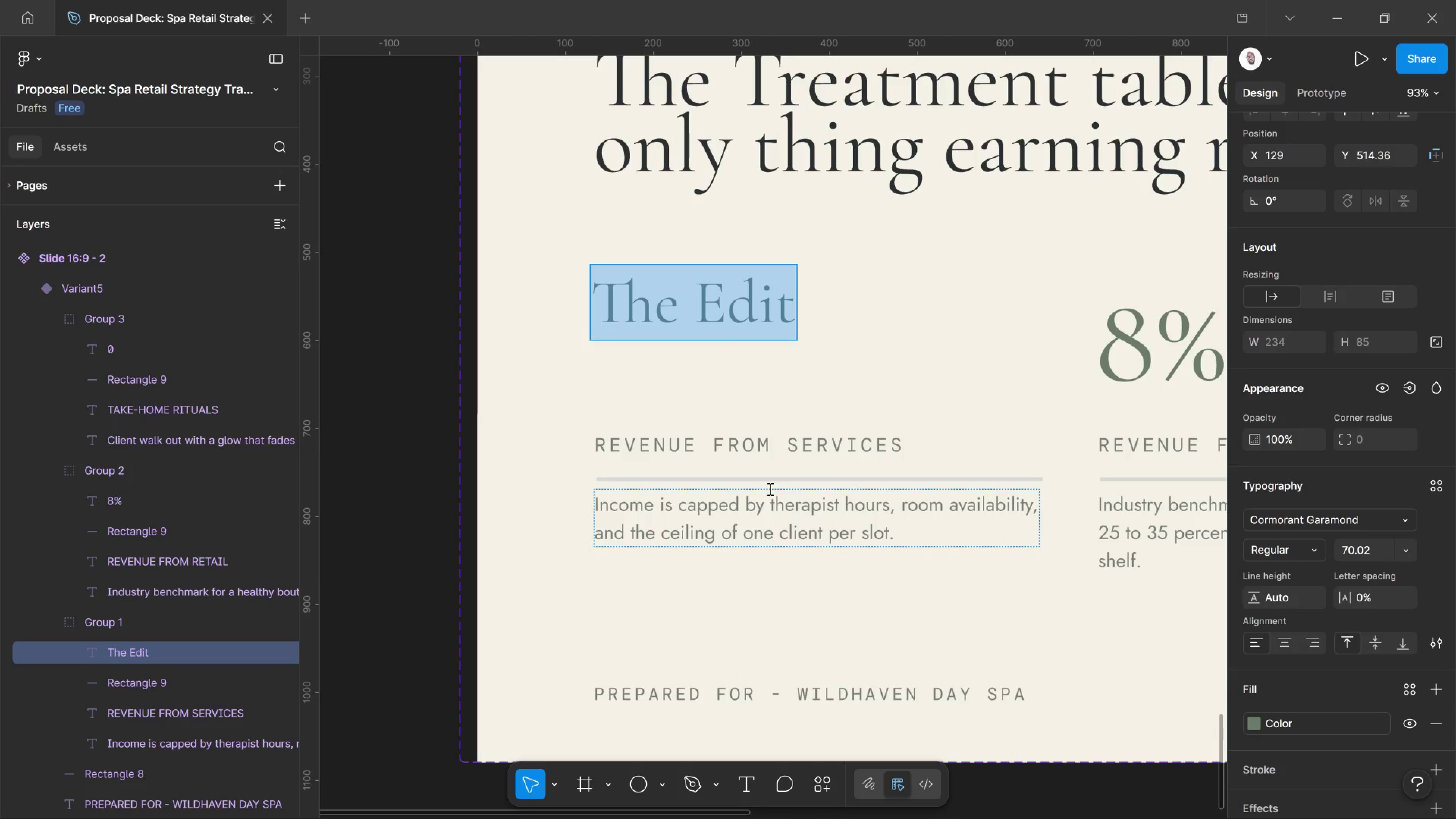 
left_click([1017, 340])
 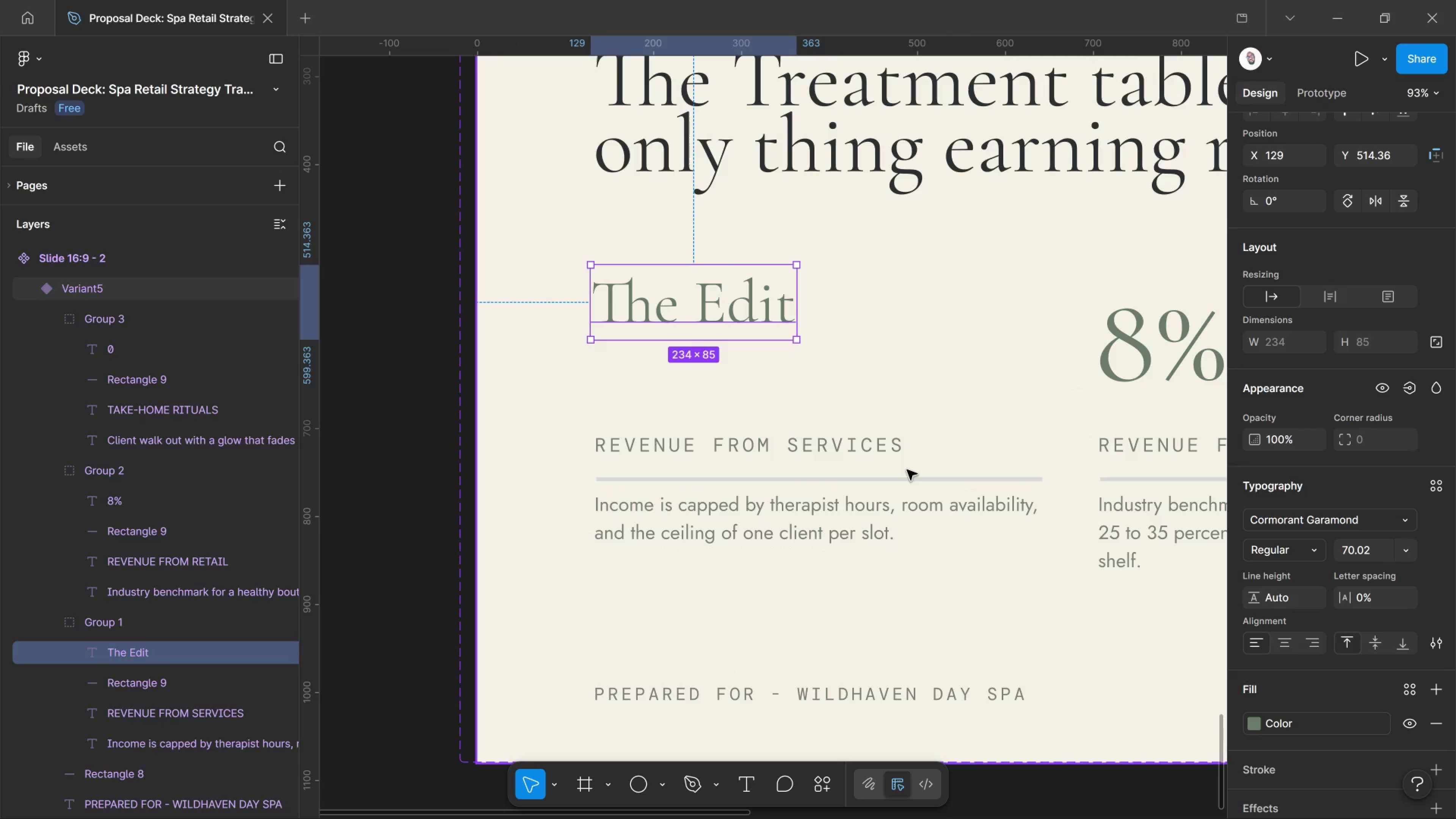 
hold_key(key=ControlLeft, duration=1.36)
left_click([910, 475])
 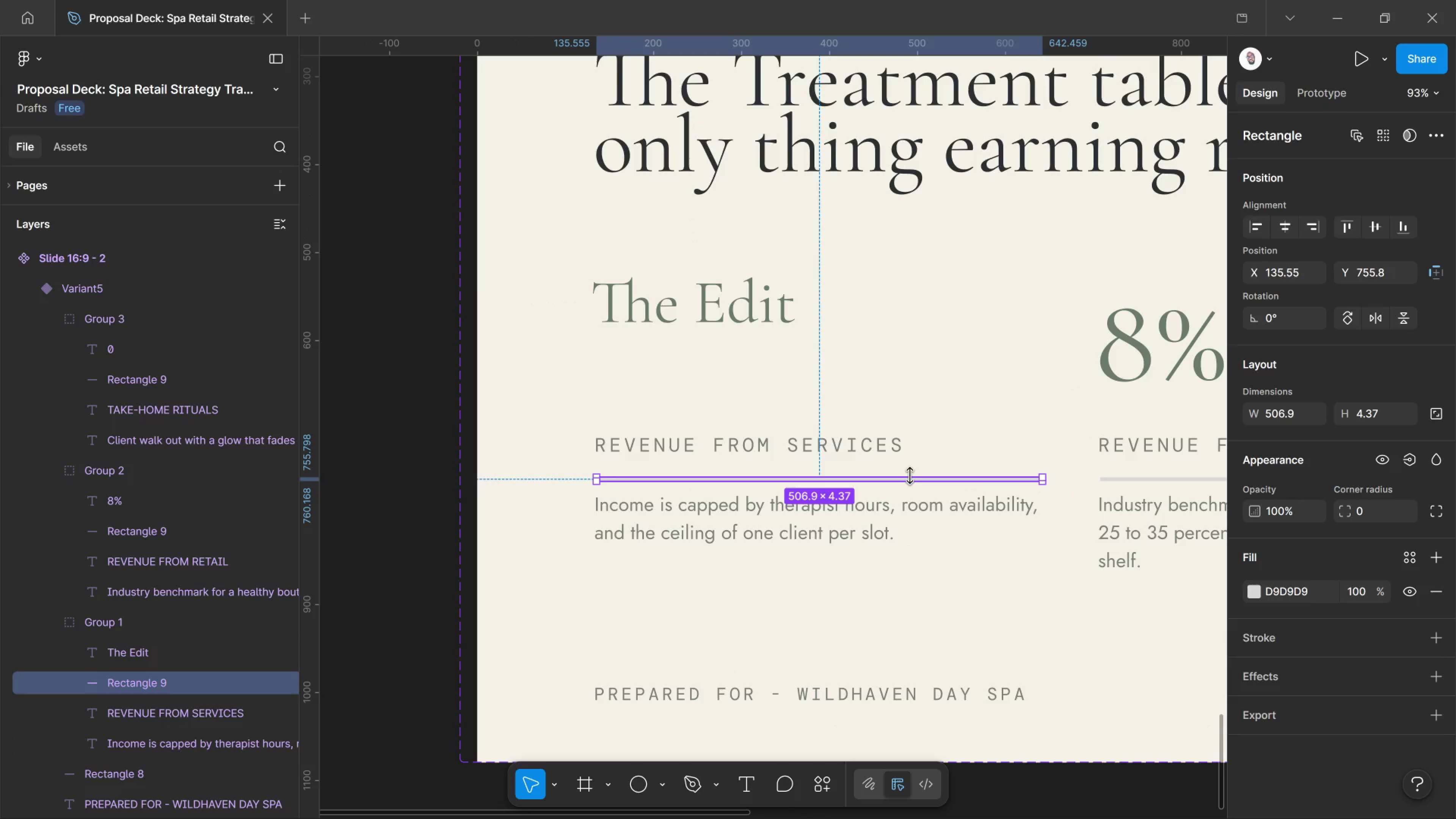 
key(Delete)
 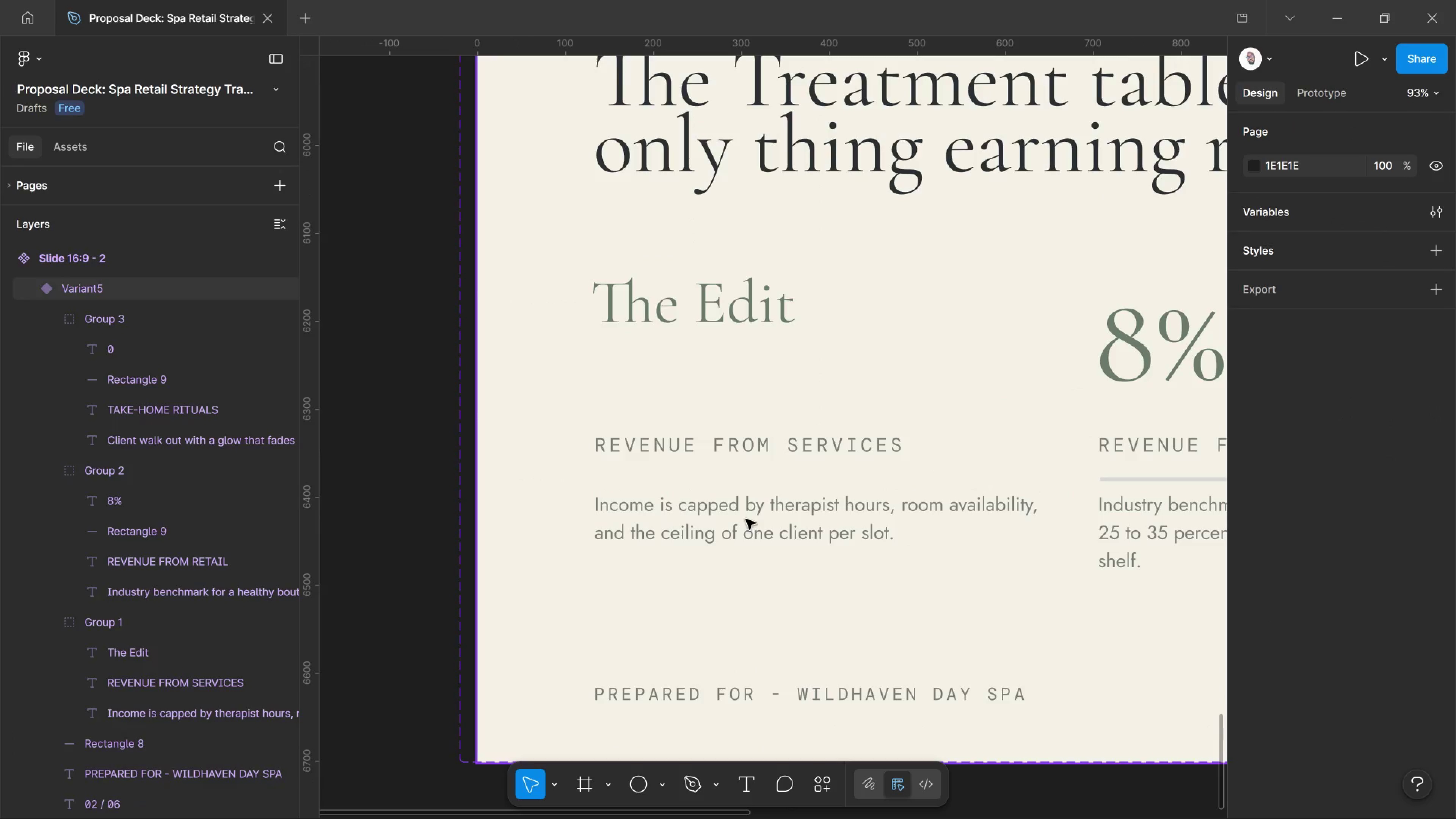 
left_click_drag(start_coordinate=[746, 519], to_coordinate=[742, 519])
 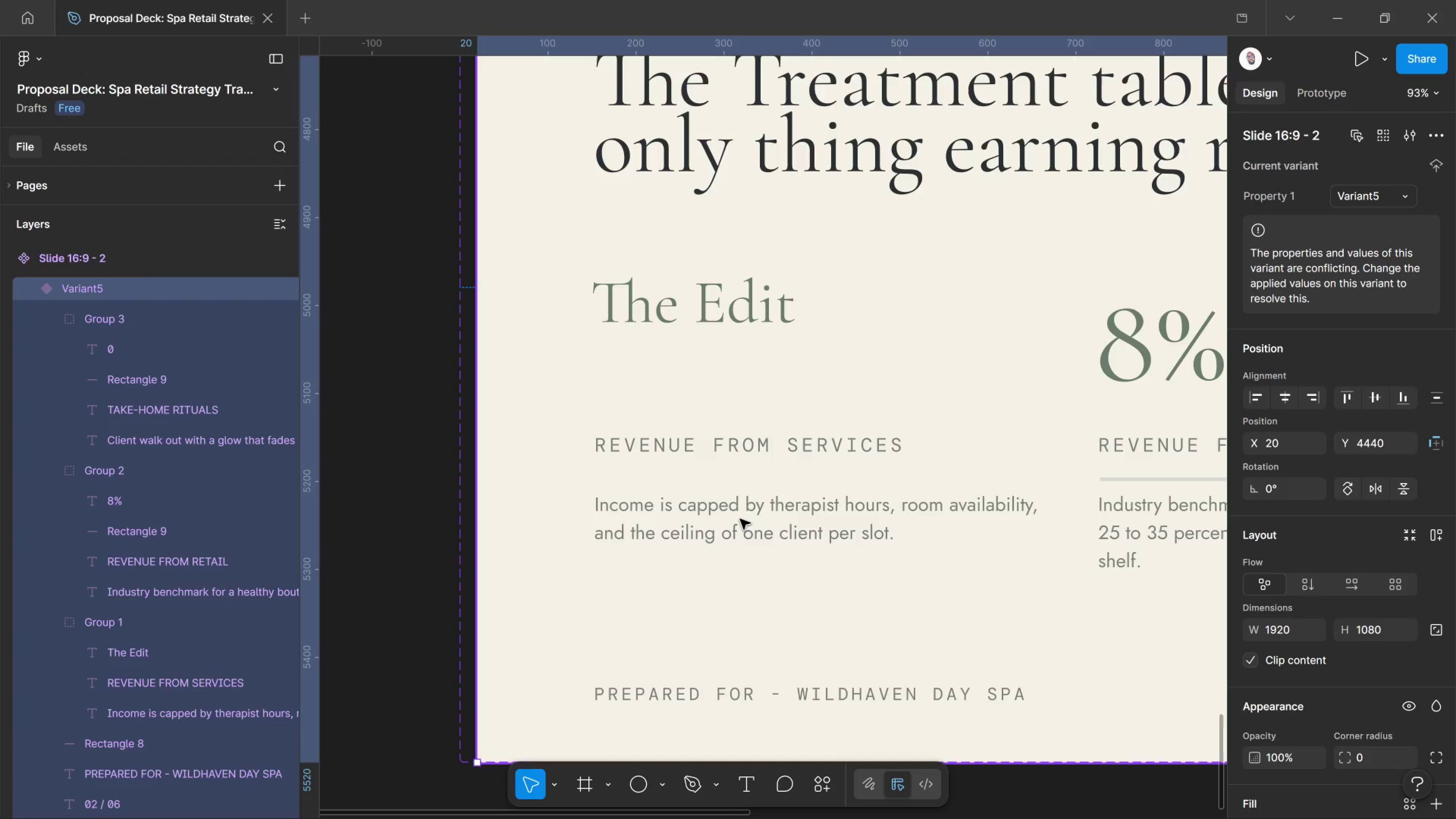 
left_click([740, 519])
 